 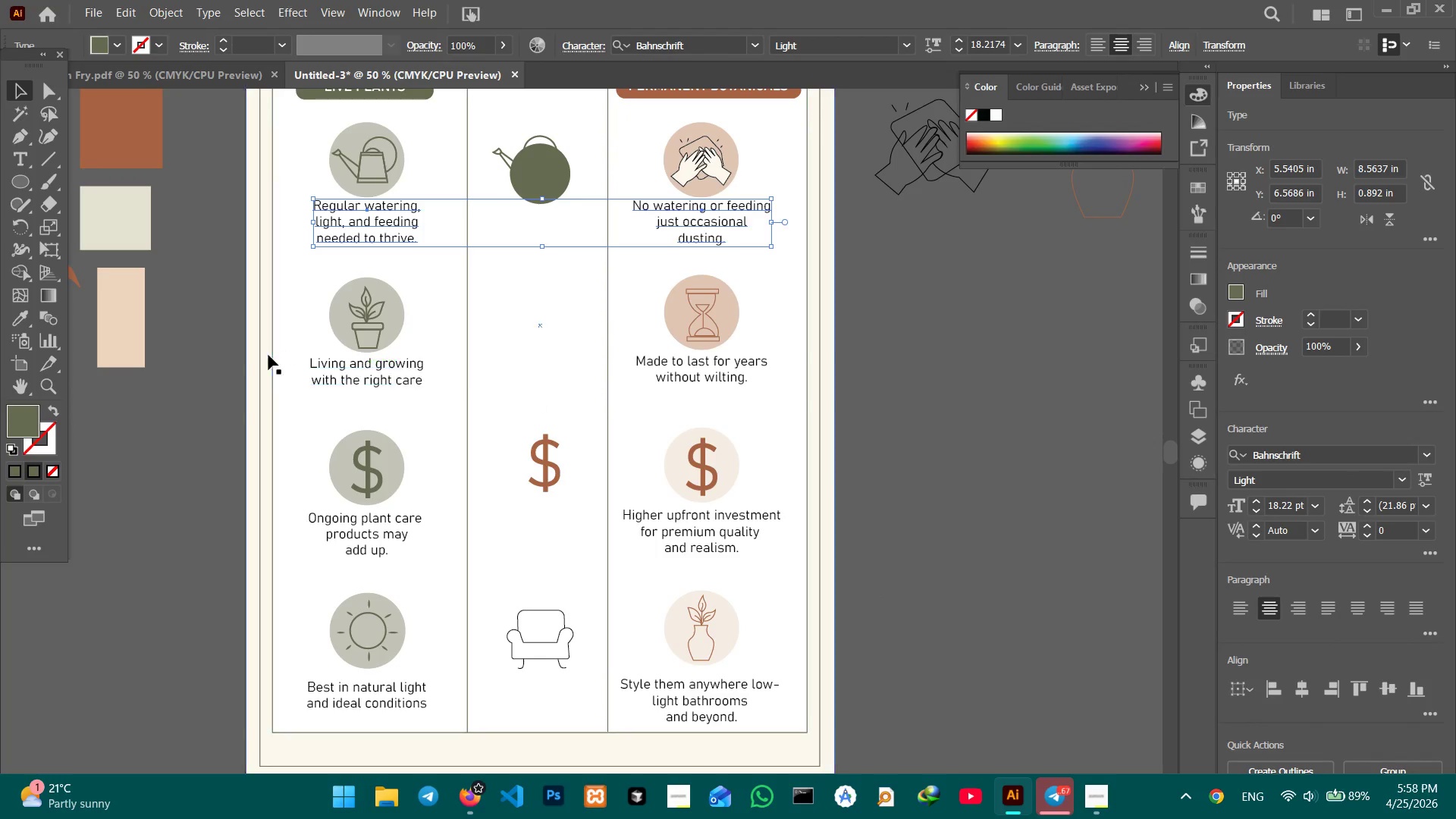 
left_click([362, 326])
 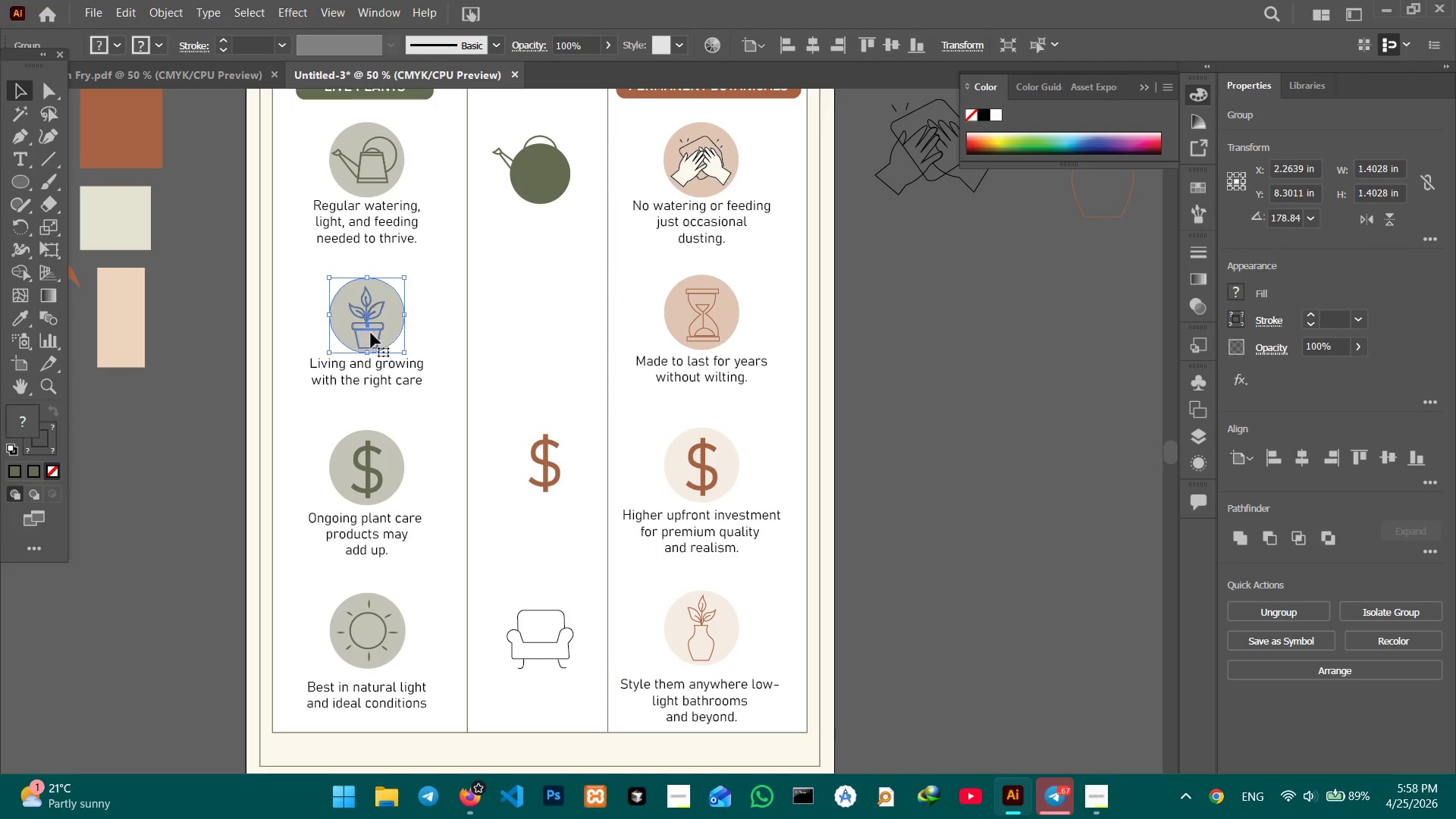 
hold_key(key=ShiftLeft, duration=1.19)
left_click([696, 322])
 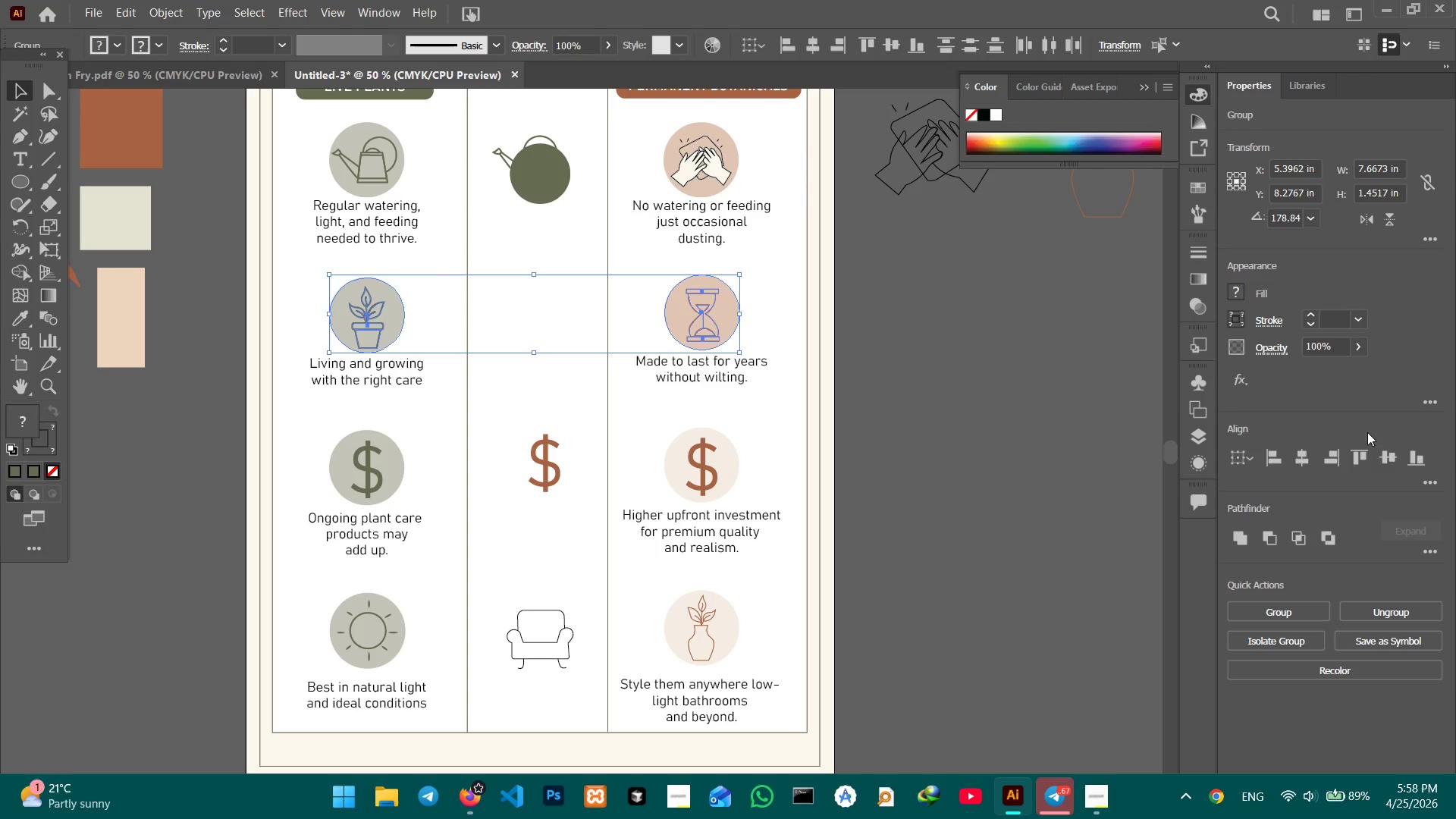 
left_click([1382, 450])
 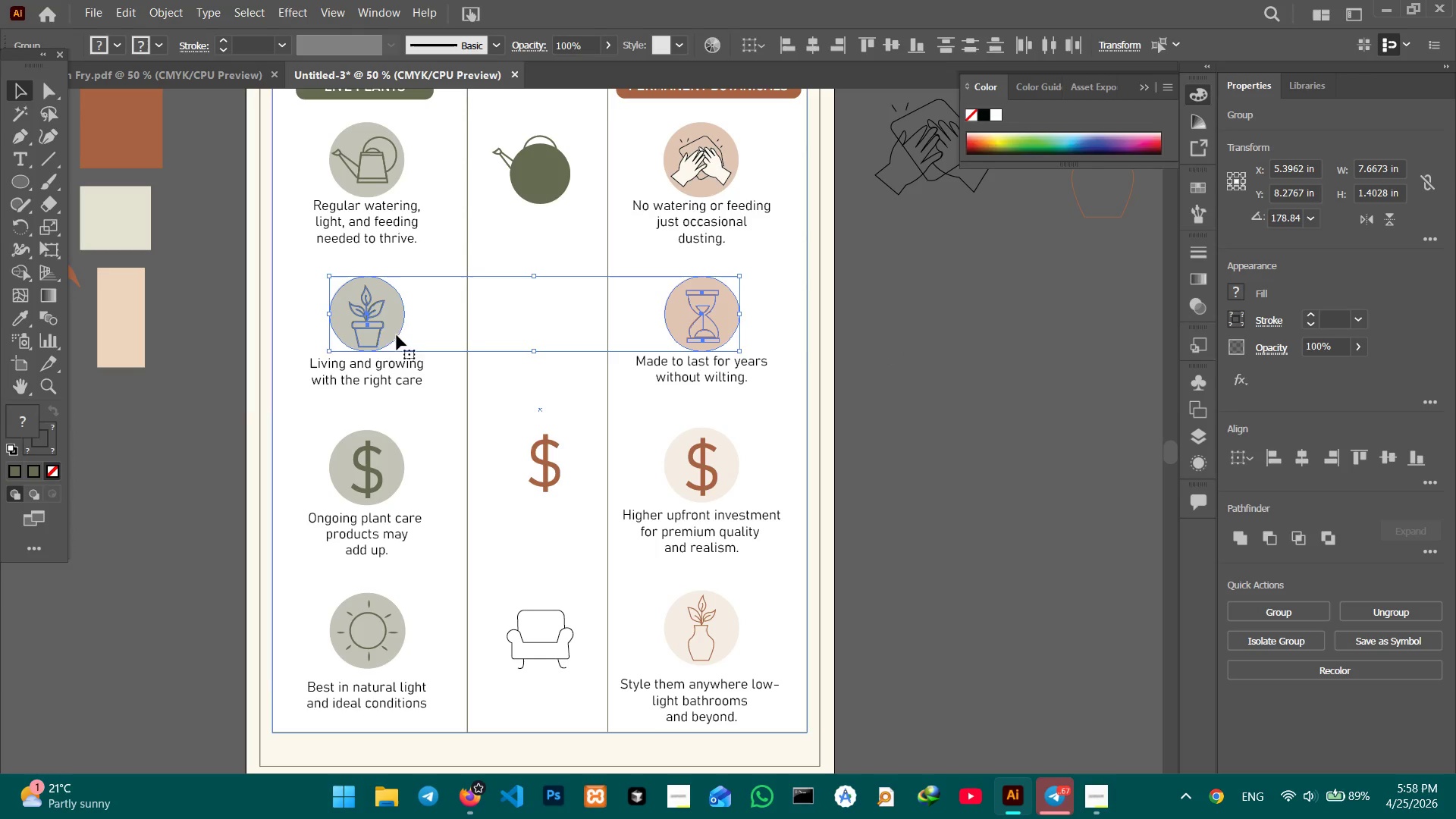 
left_click([387, 368])
 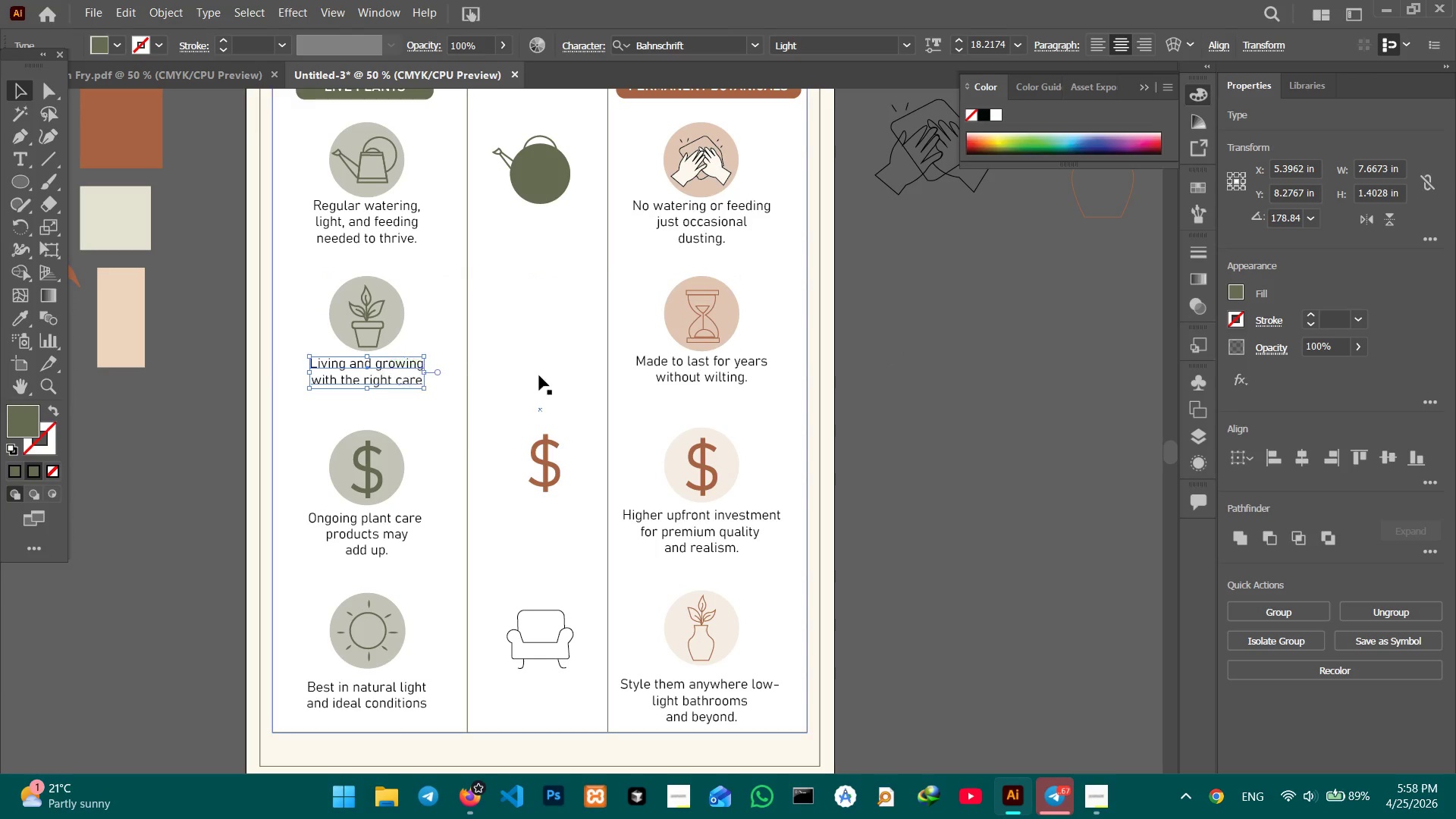 
hold_key(key=ShiftLeft, duration=0.67)
left_click([687, 368])
 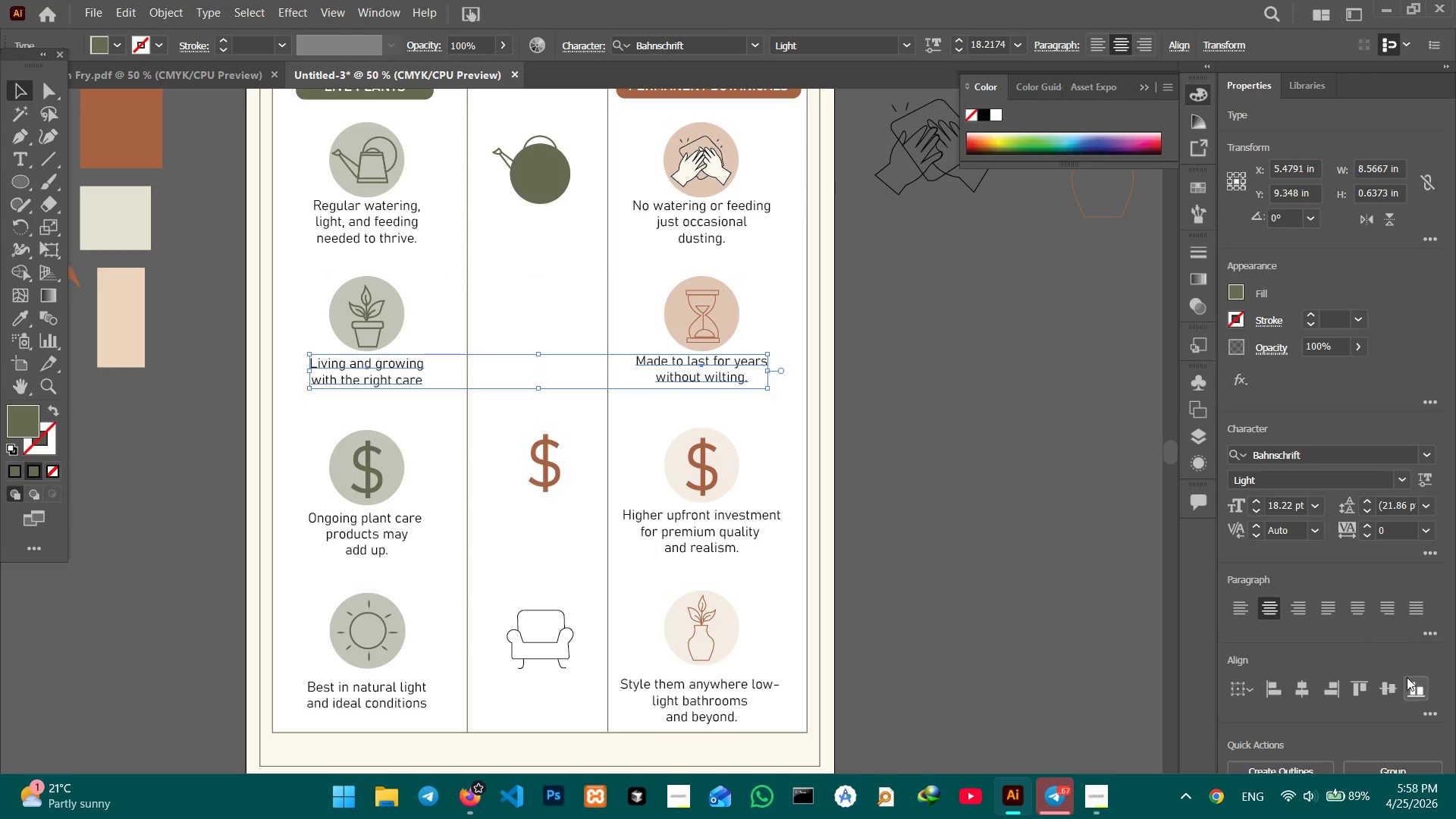 
left_click([1392, 684])
 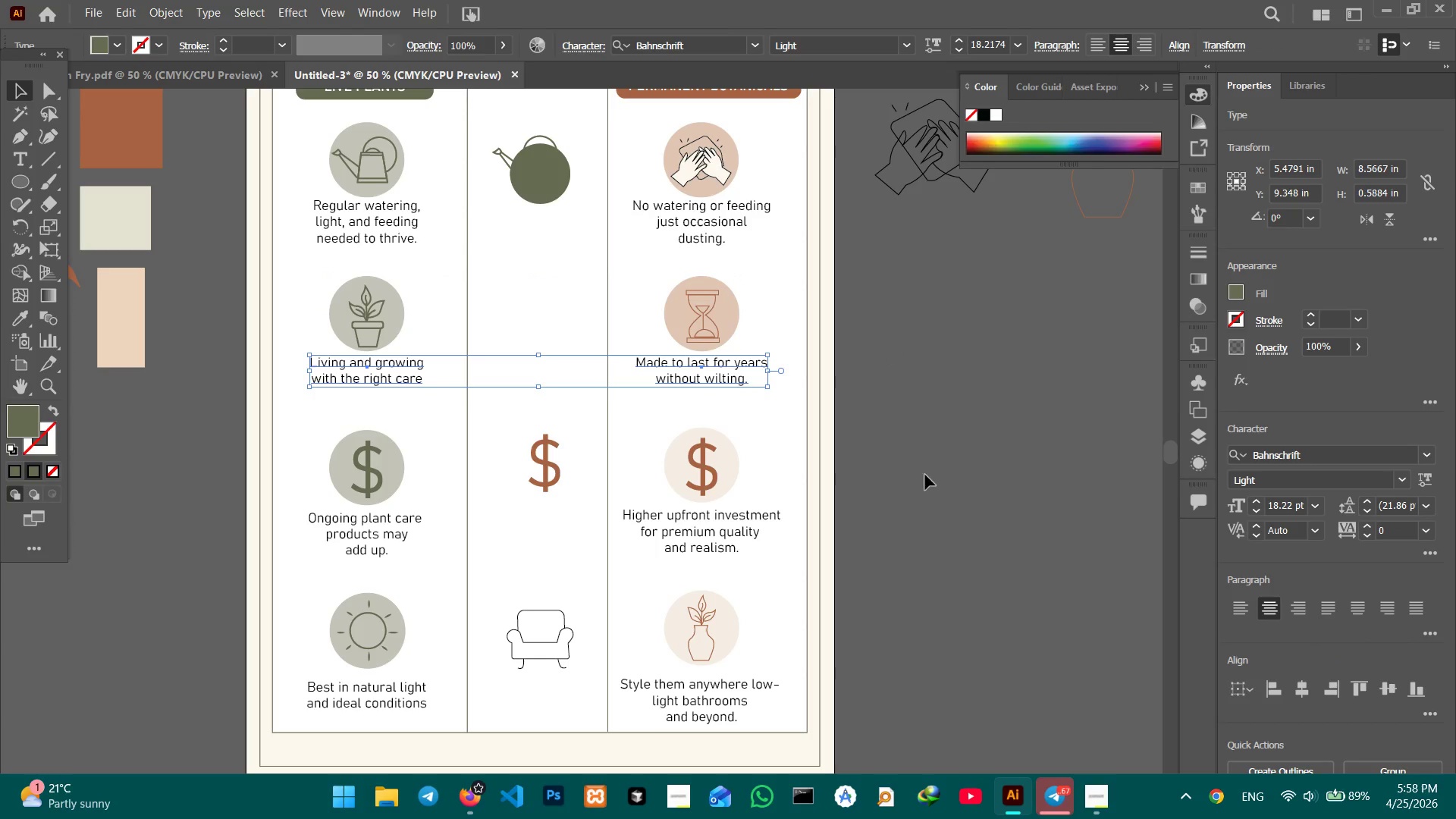 
scroll: coordinate [674, 366], scroll_direction: down, amount: 8.0
 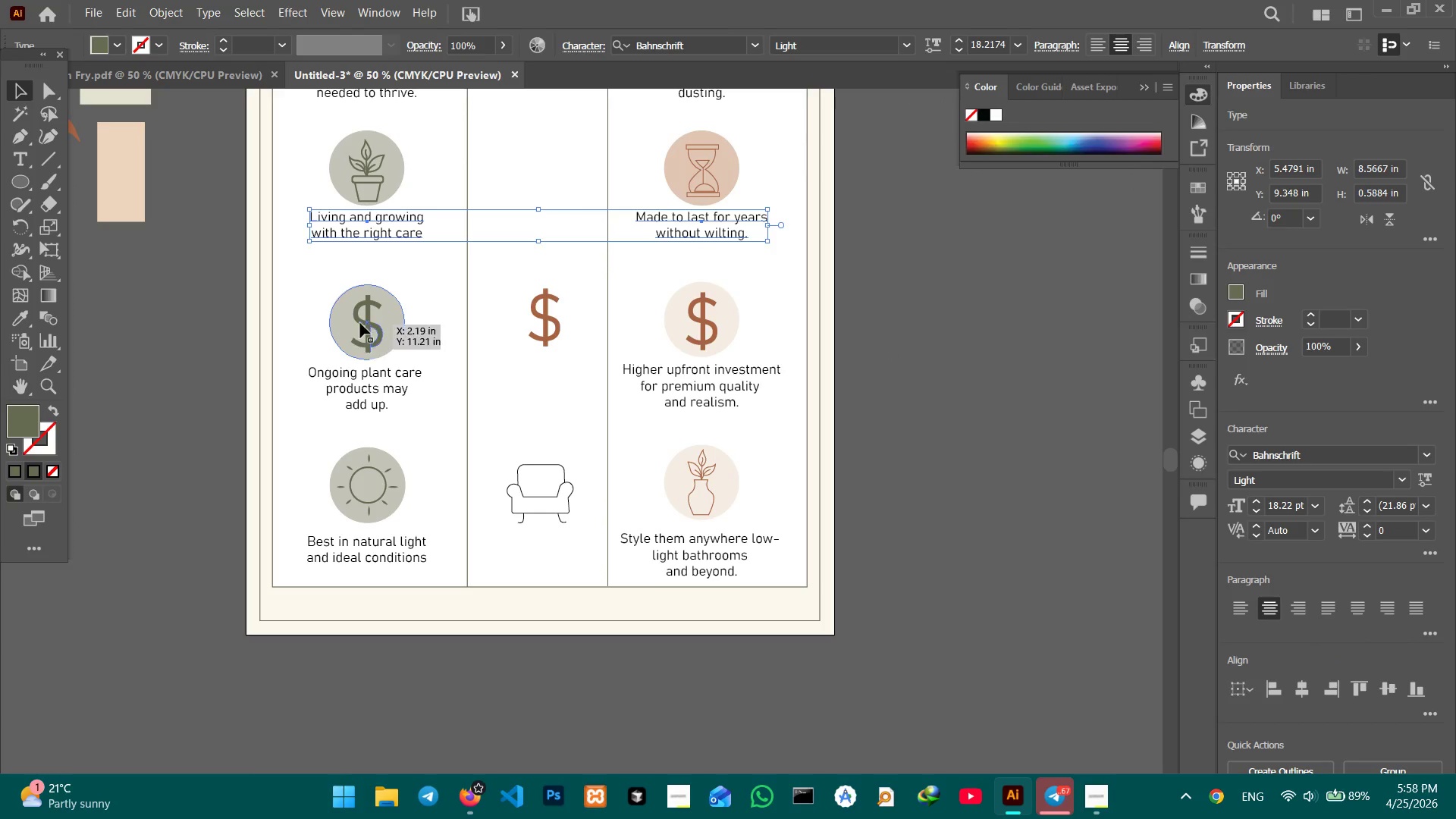 
left_click([360, 321])
 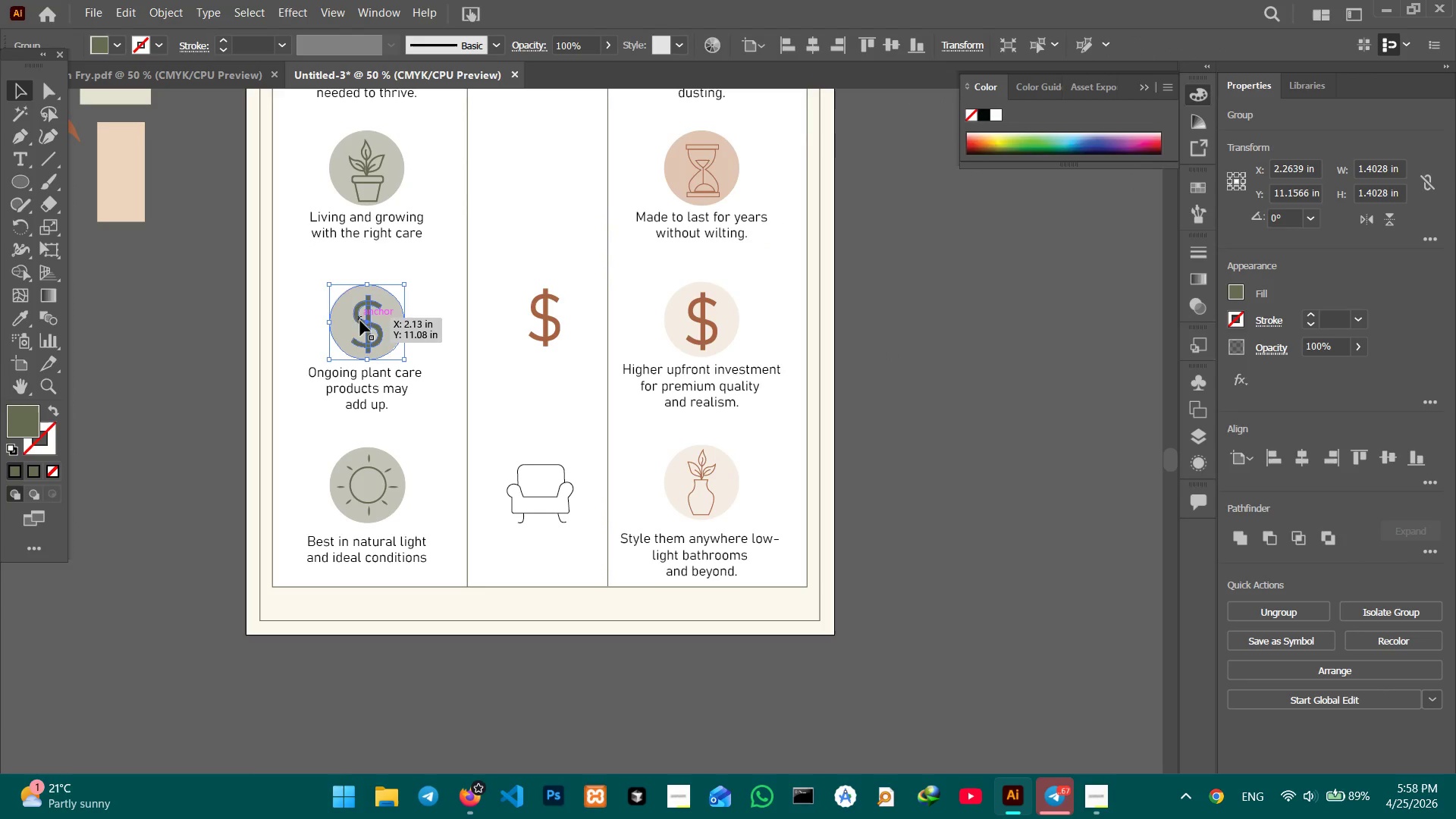 
hold_key(key=ShiftLeft, duration=1.16)
left_click([694, 334])
 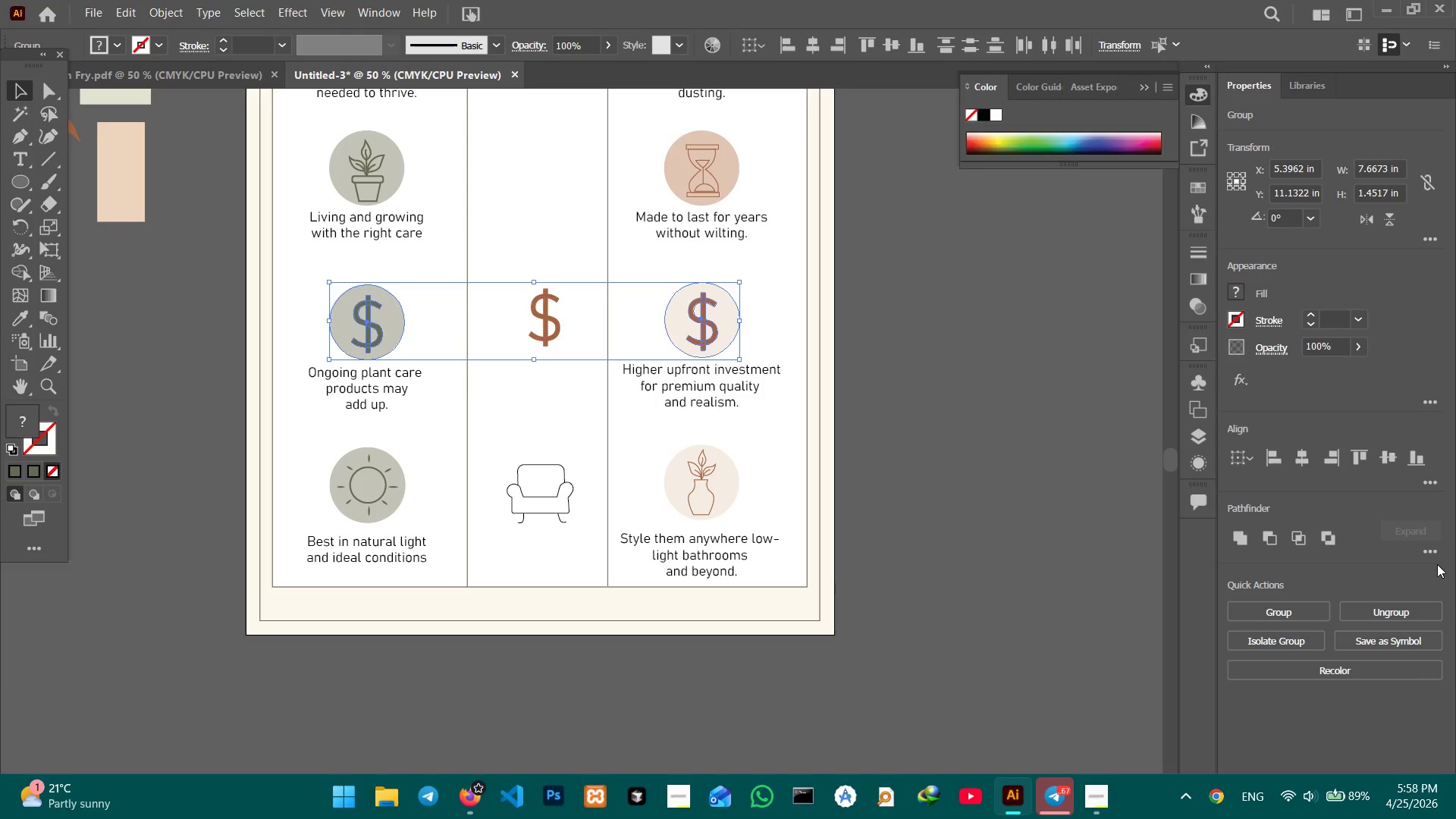 
left_click([1389, 453])
 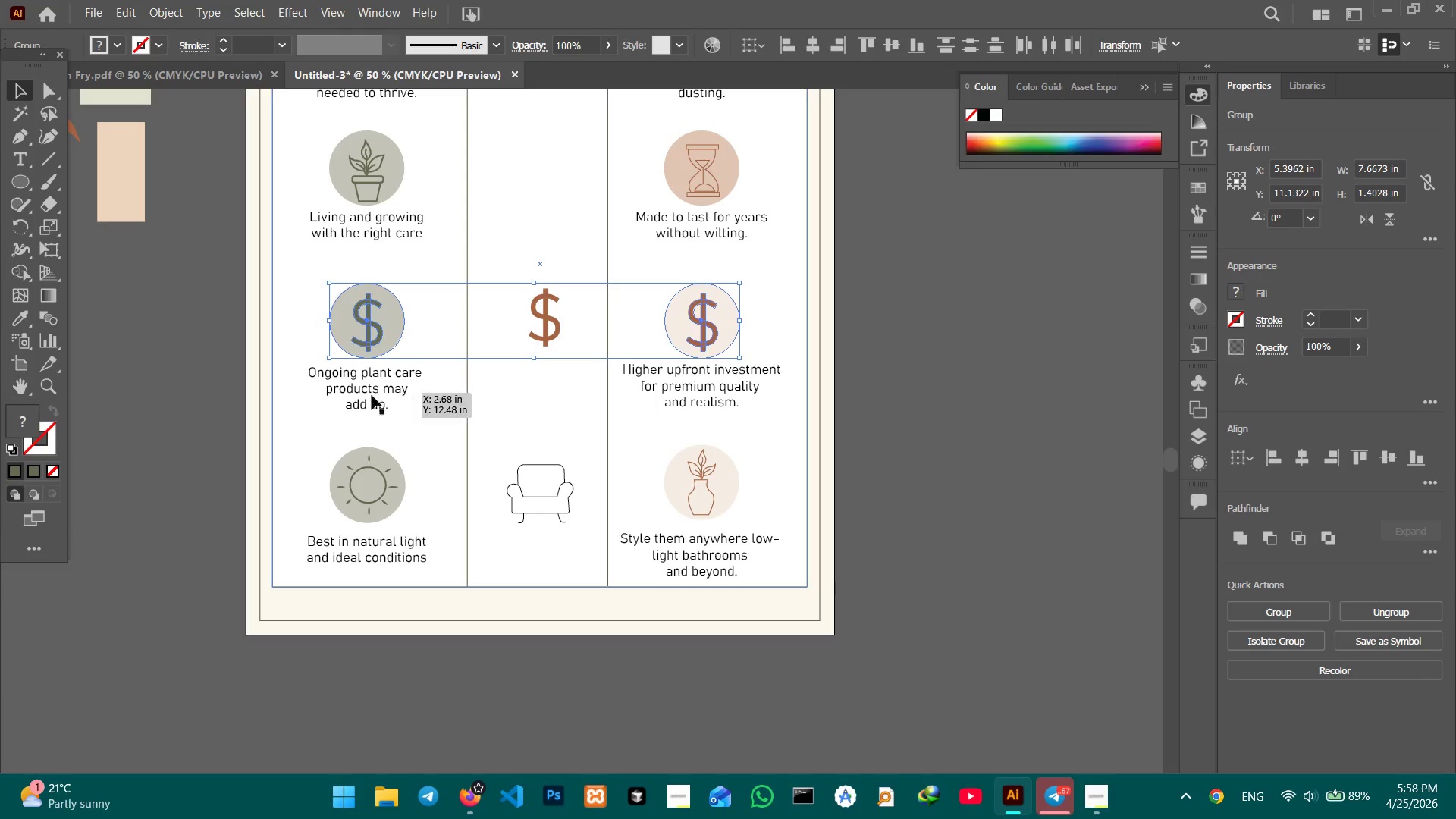 
left_click([353, 394])
 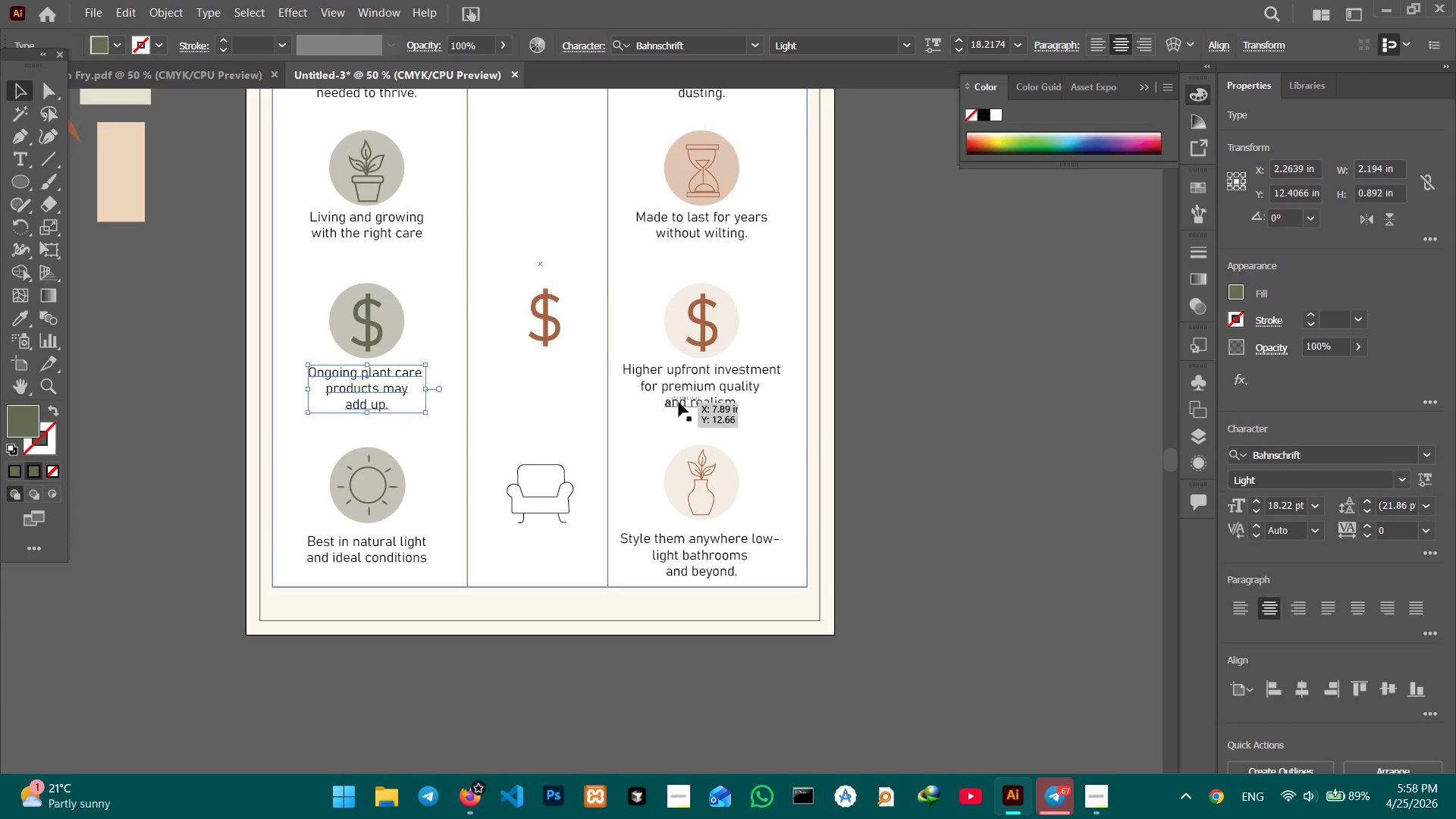 
hold_key(key=ShiftLeft, duration=1.05)
left_click([692, 390])
 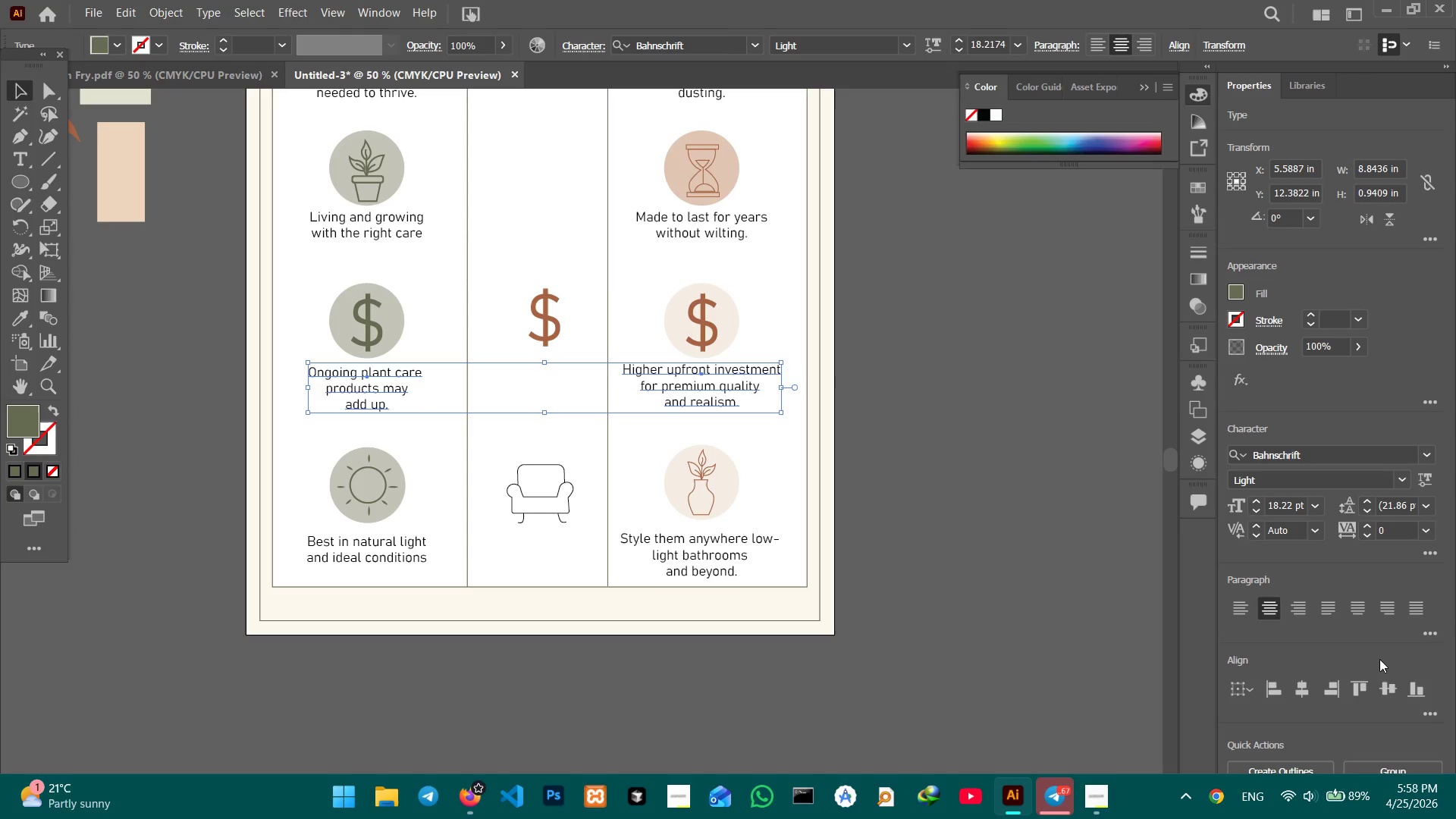 
left_click([1387, 686])
 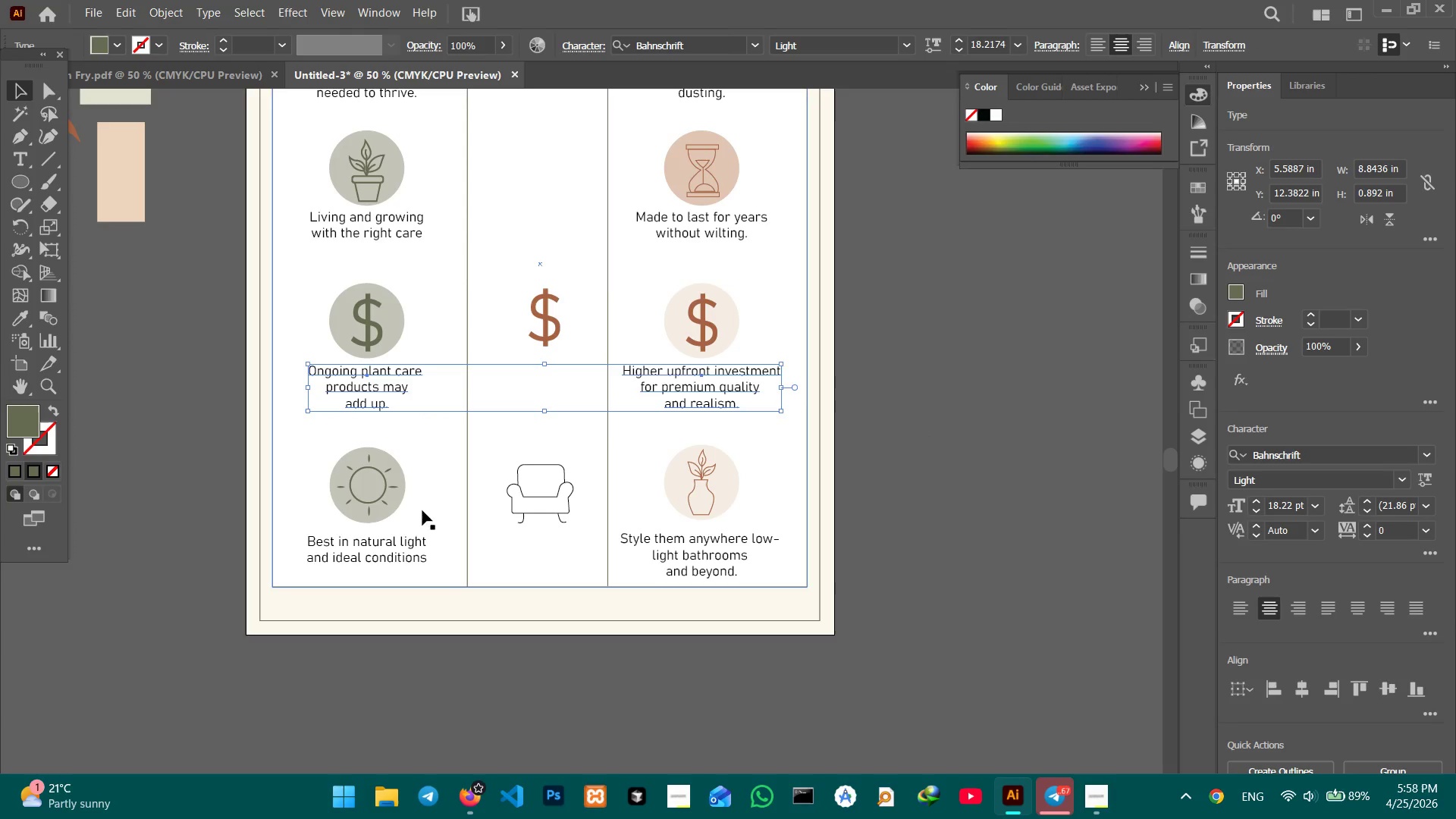 
left_click([398, 502])
 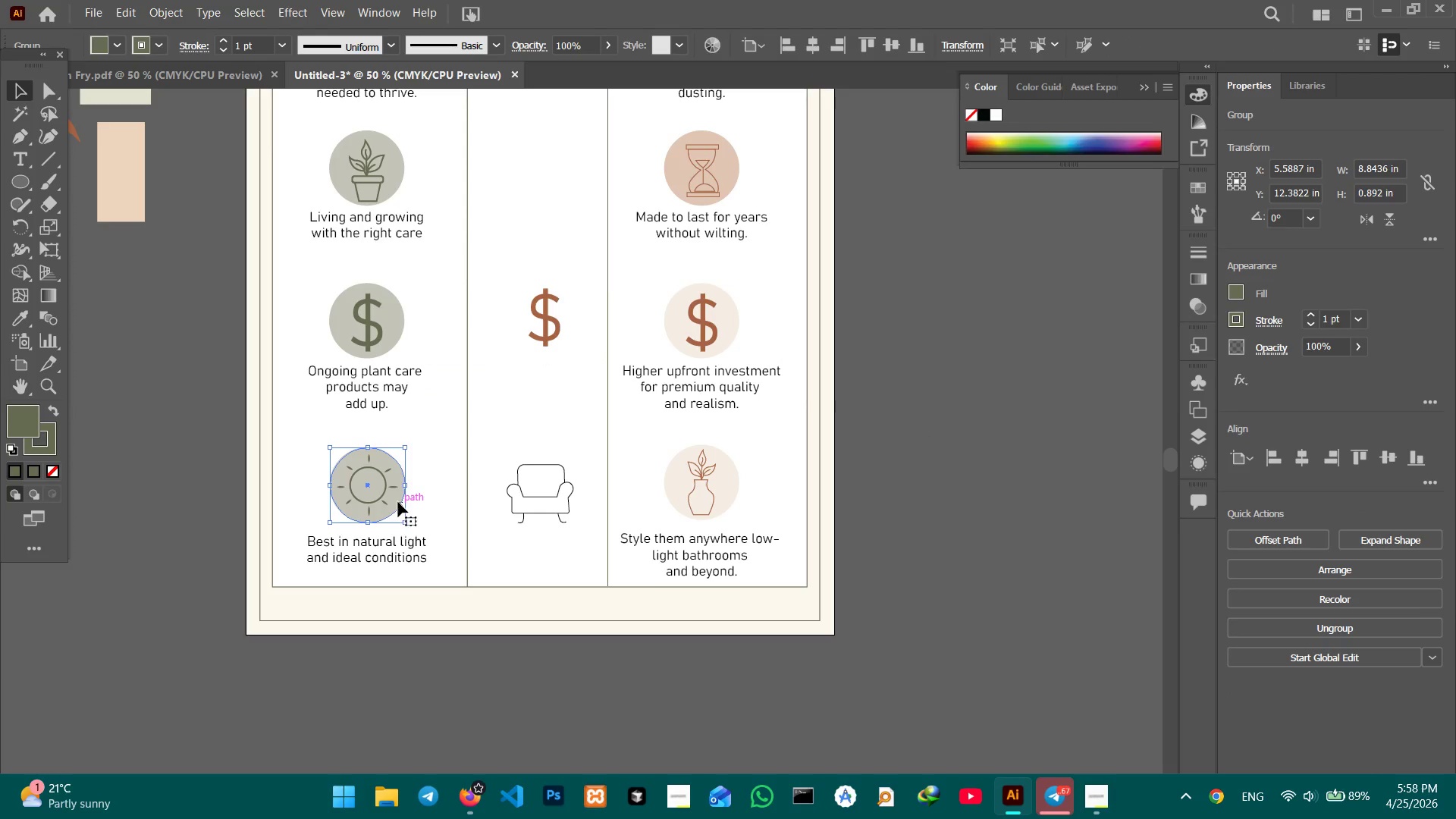 
hold_key(key=ShiftLeft, duration=0.97)
left_click([714, 493])
 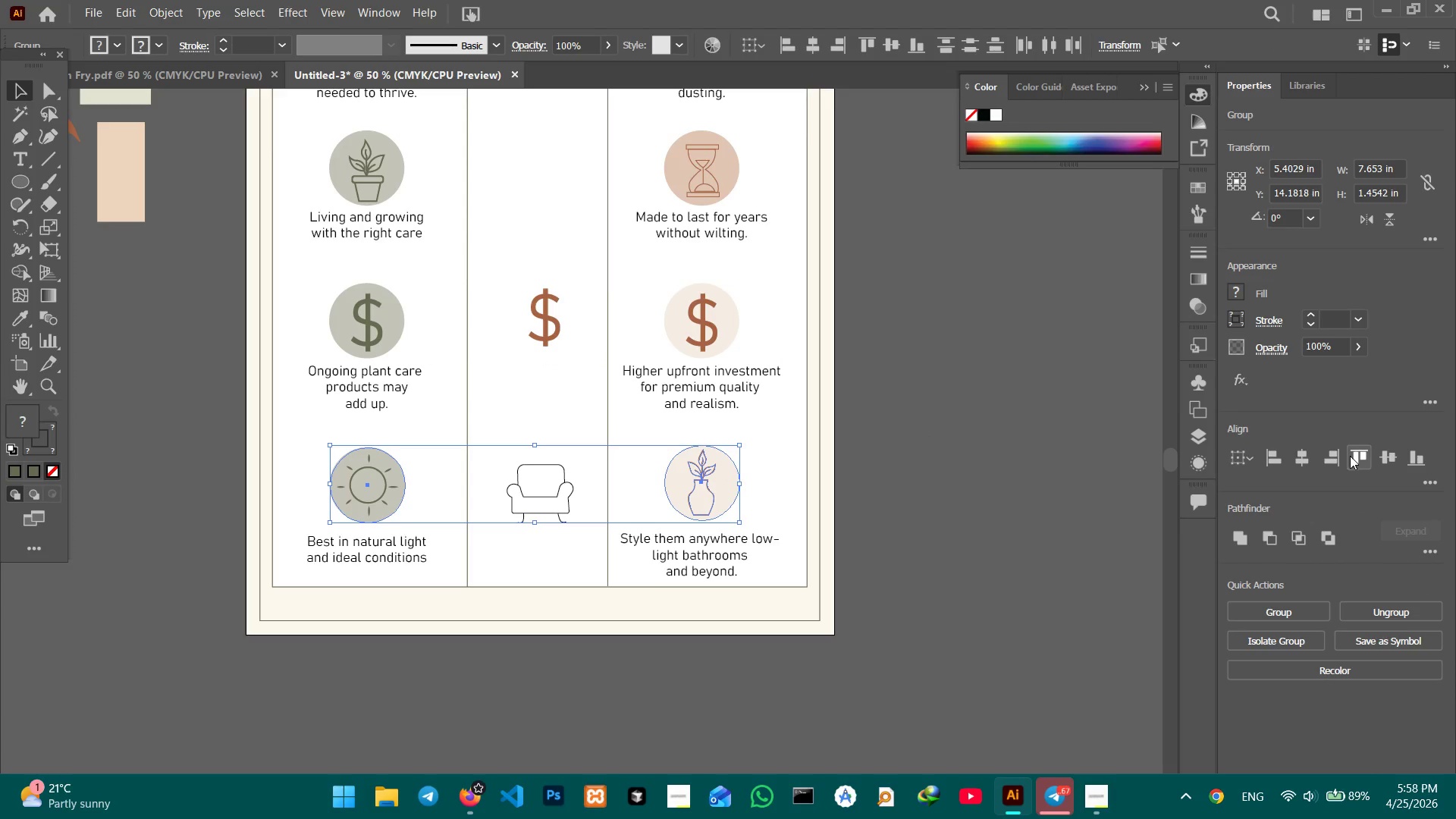 
left_click([1382, 461])
 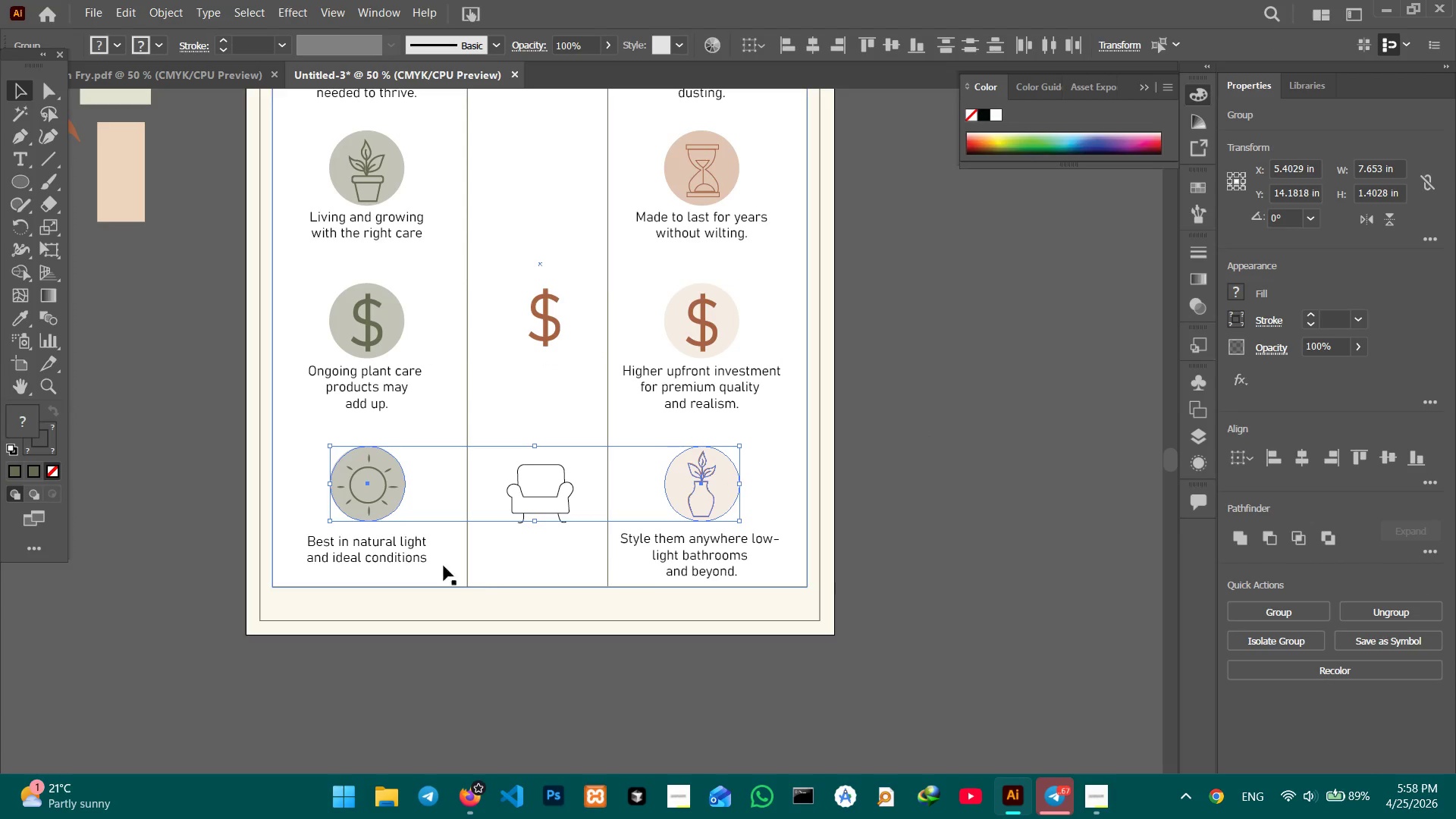 
left_click([399, 561])
 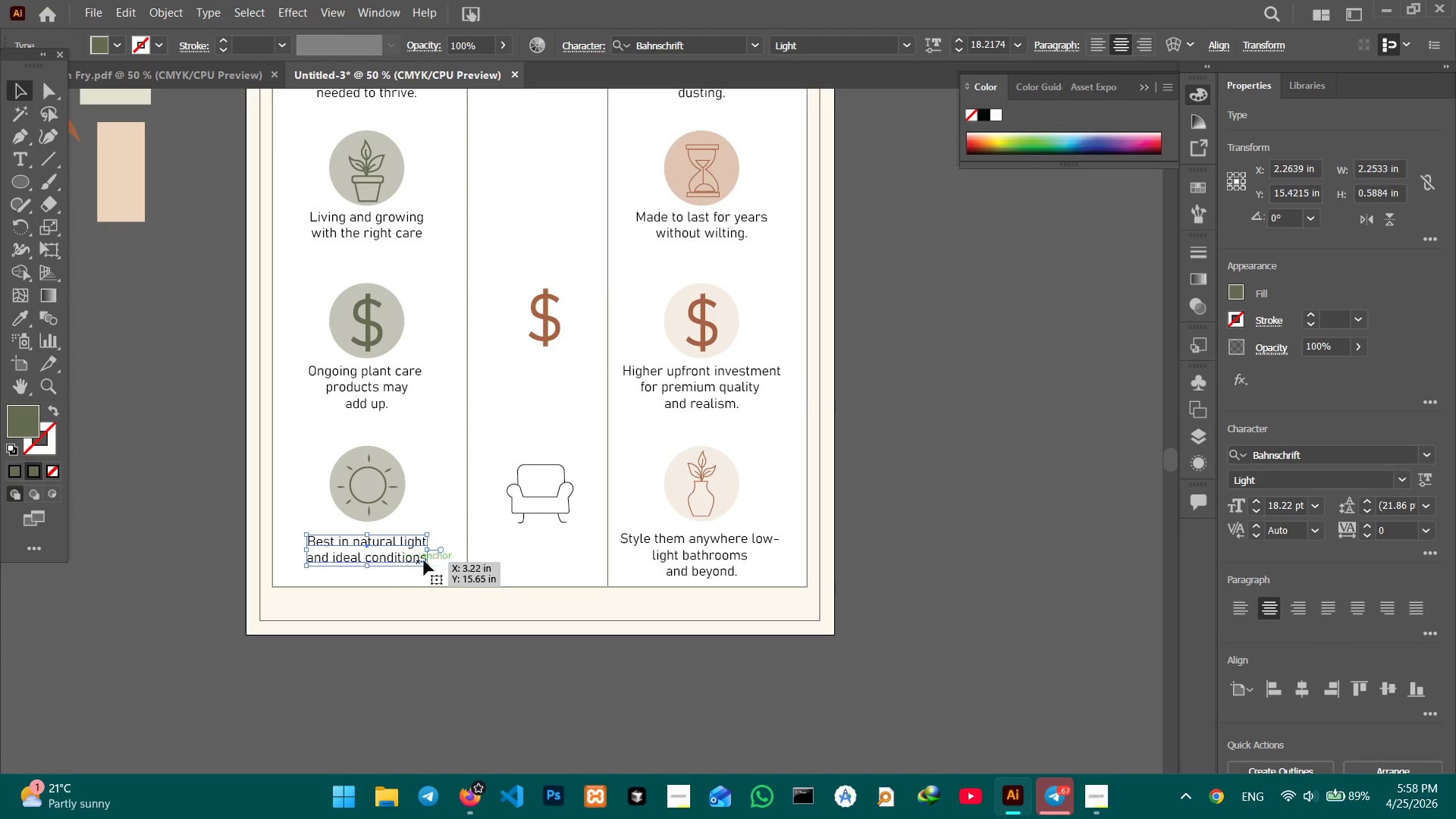 
hold_key(key=ShiftLeft, duration=0.75)
left_click([676, 567])
 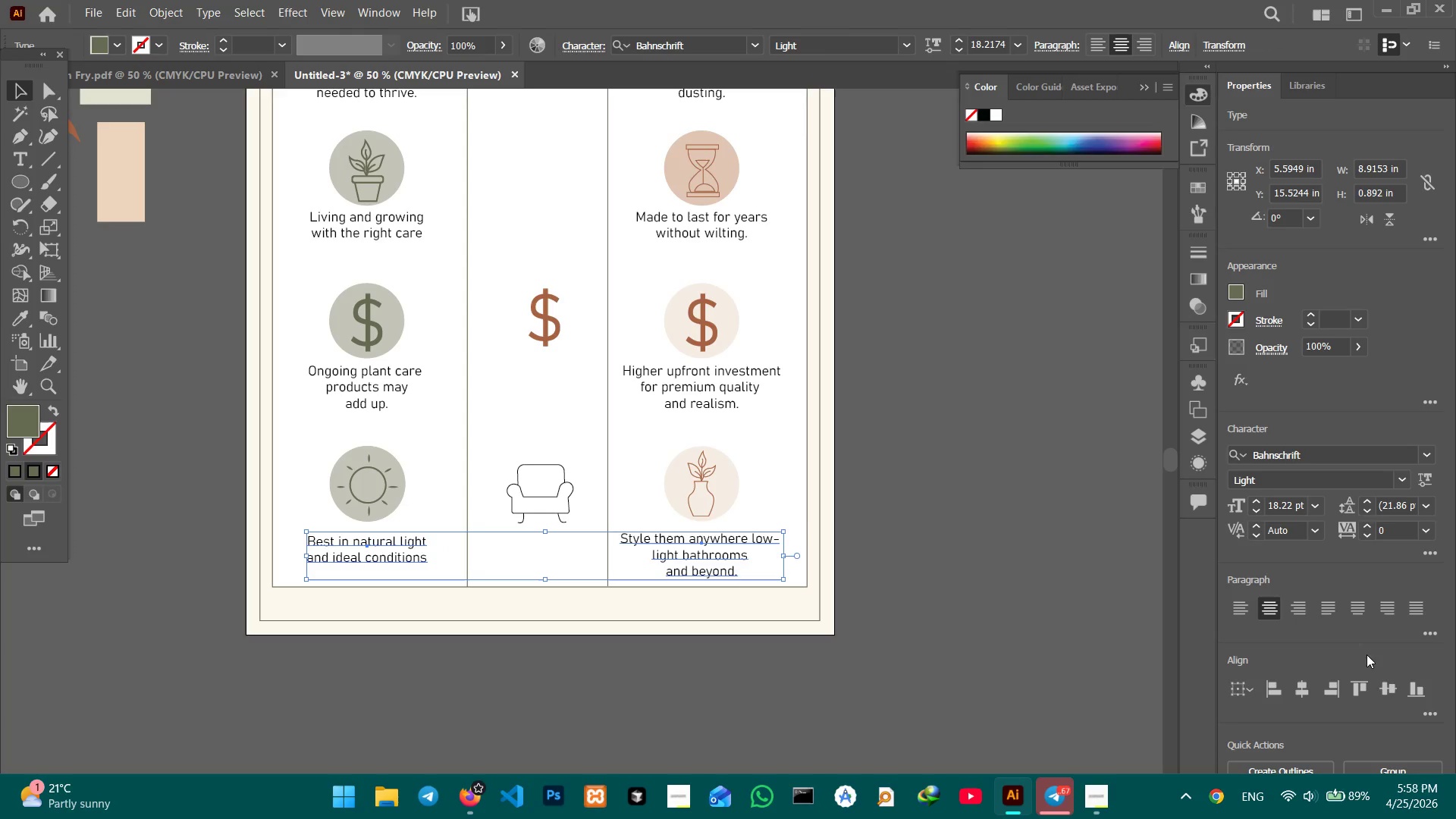 
left_click([1387, 683])
 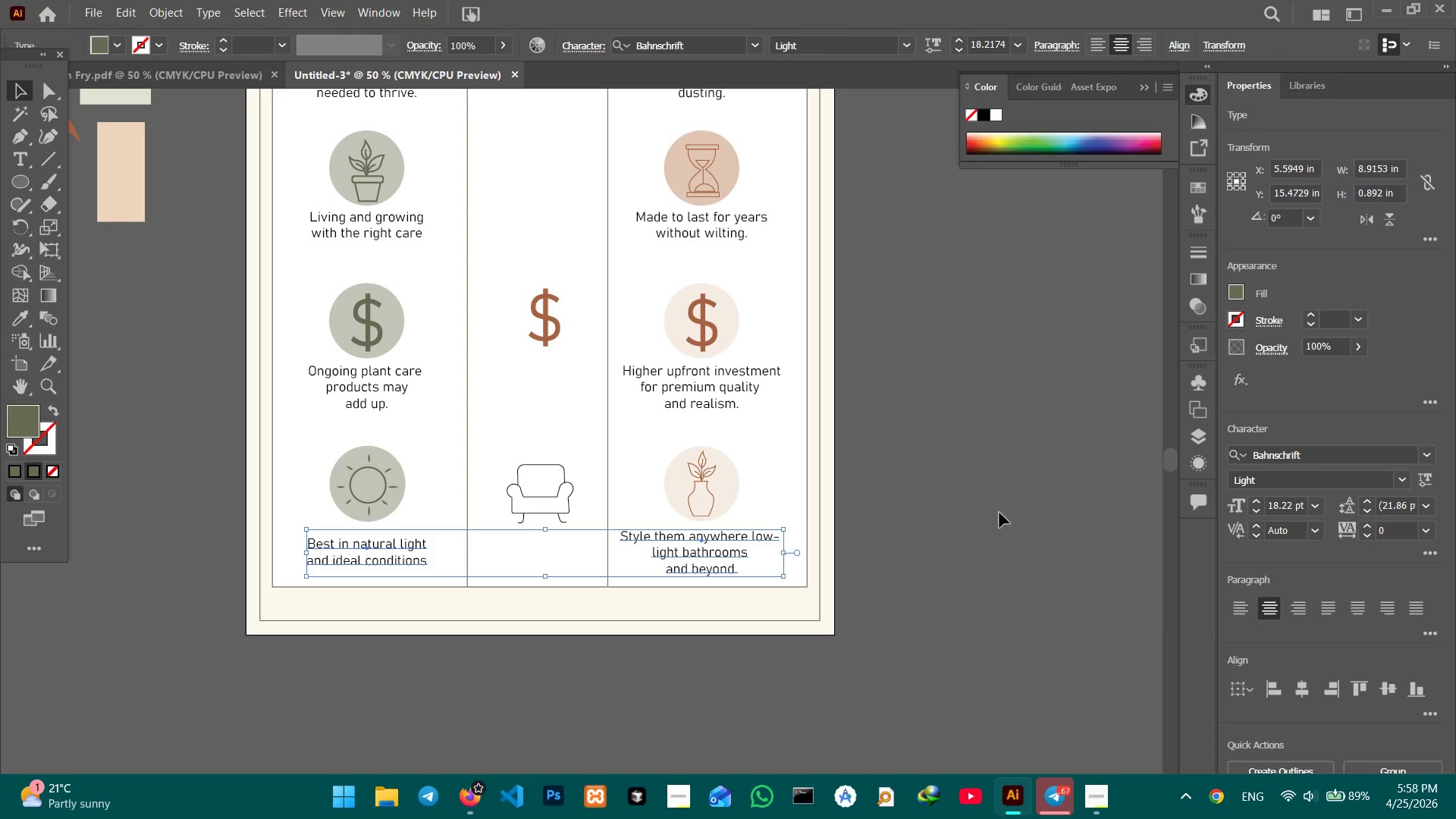 
left_click([945, 459])
 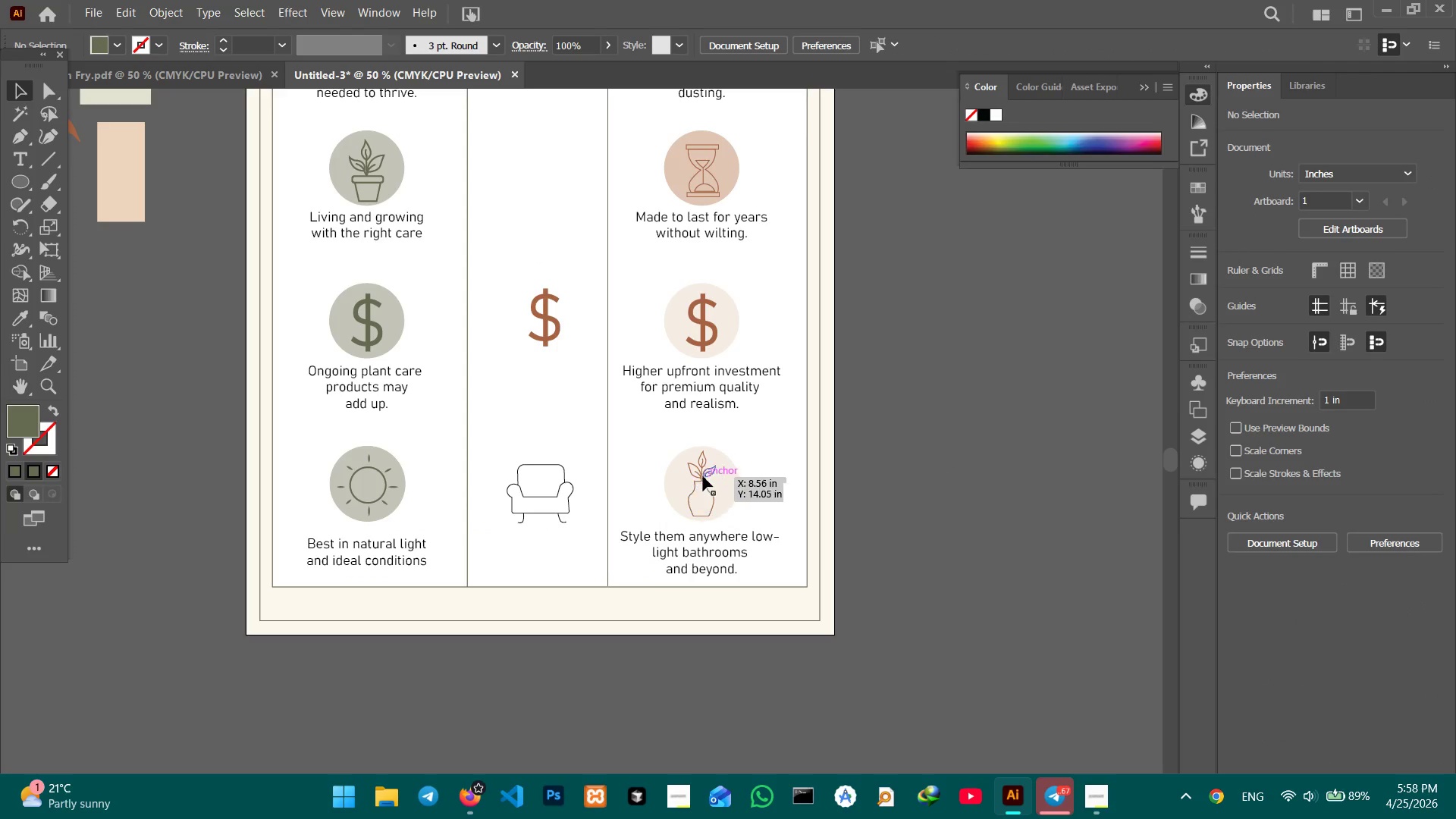 
double_click([703, 475])
 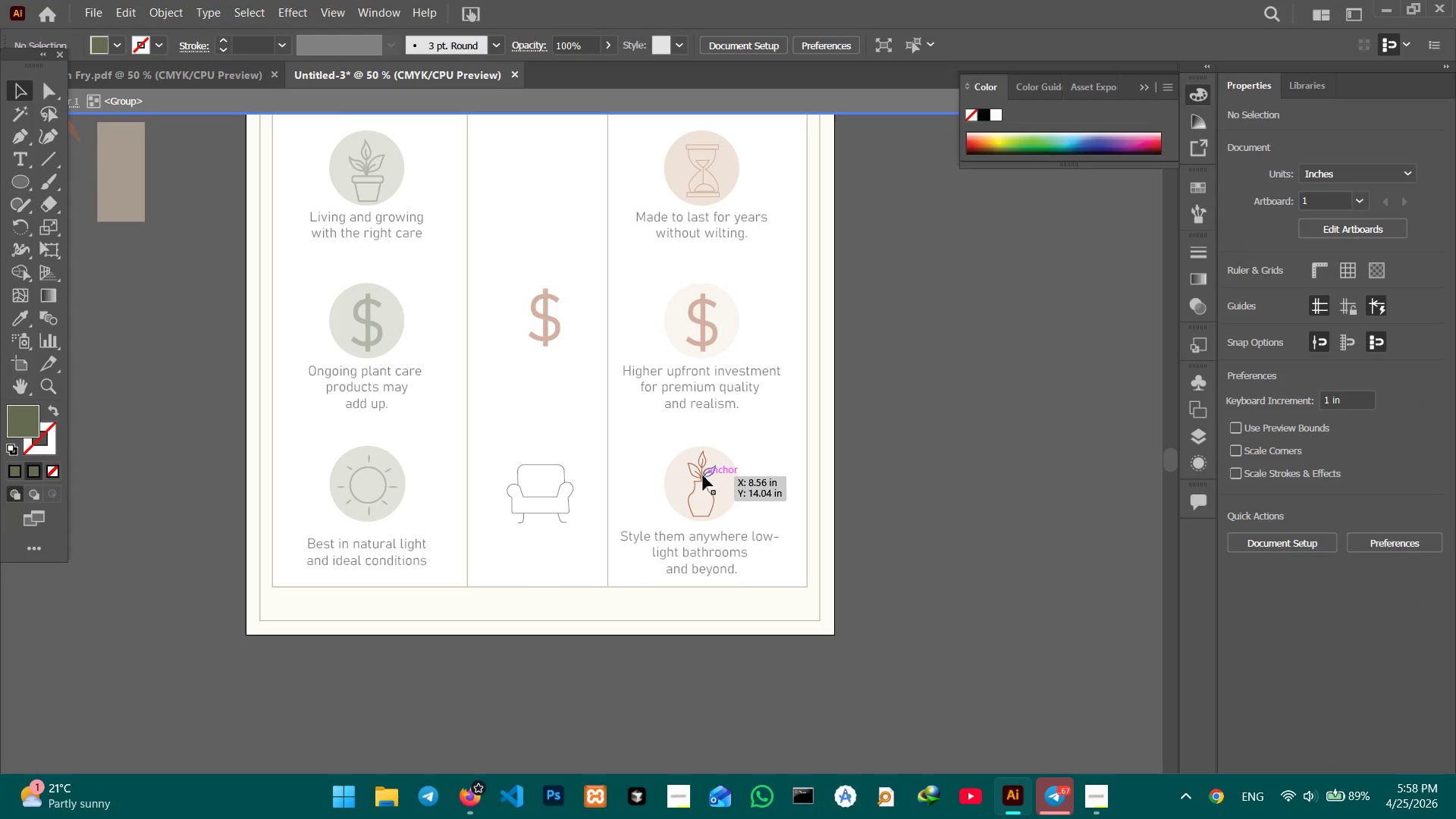 
triple_click([703, 475])
 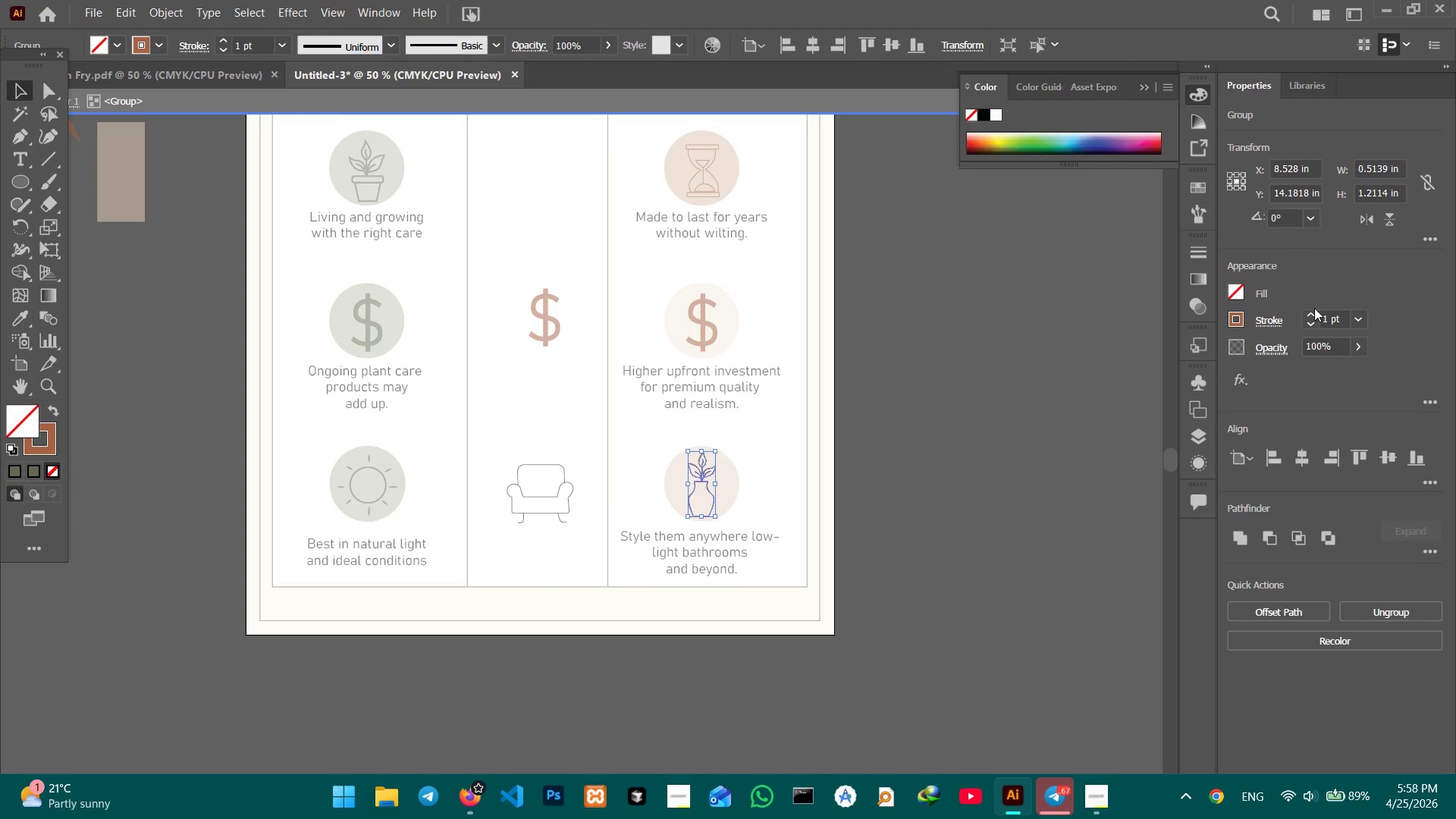 
left_click([1311, 312])
 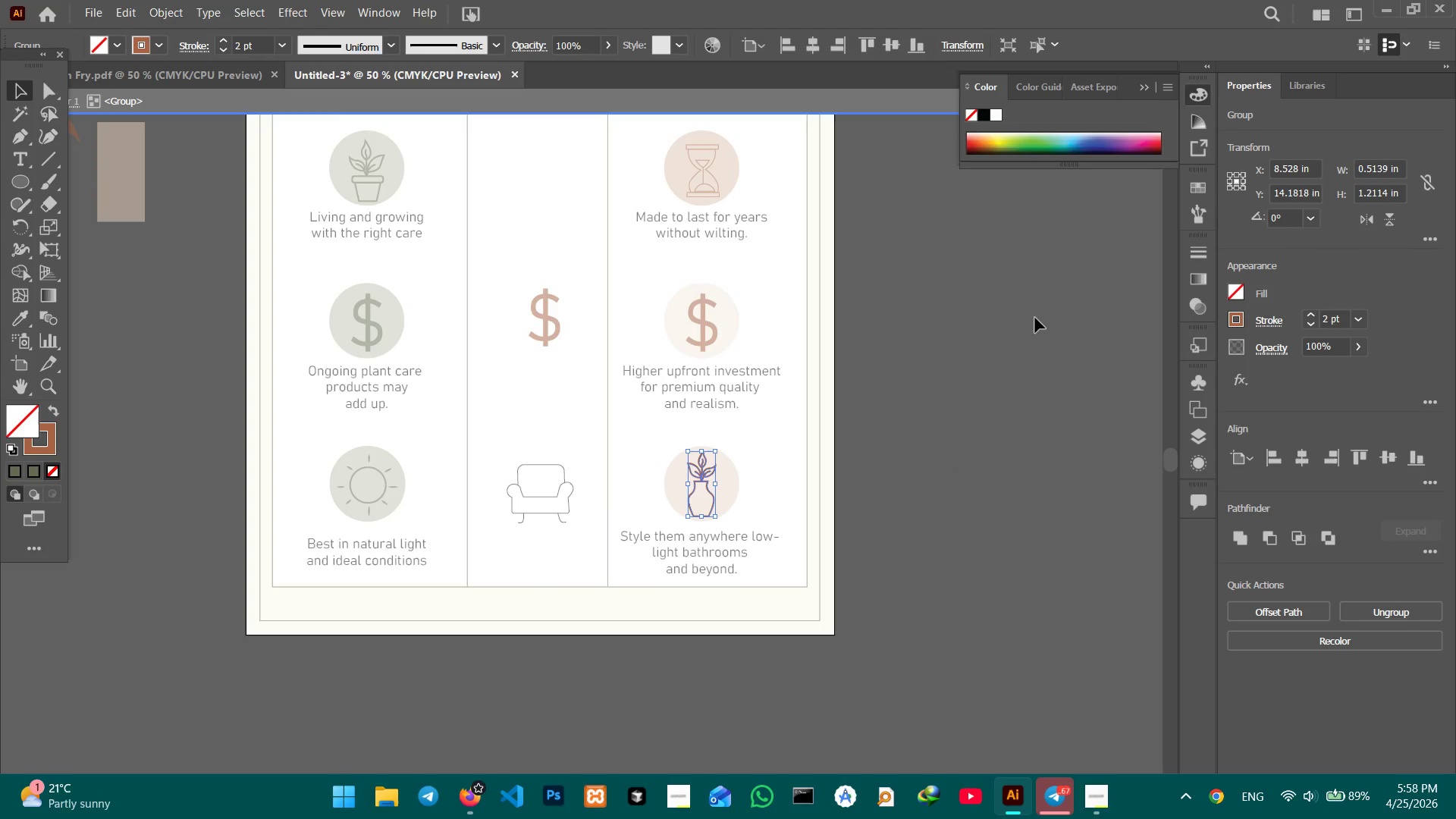 
double_click([1035, 318])
 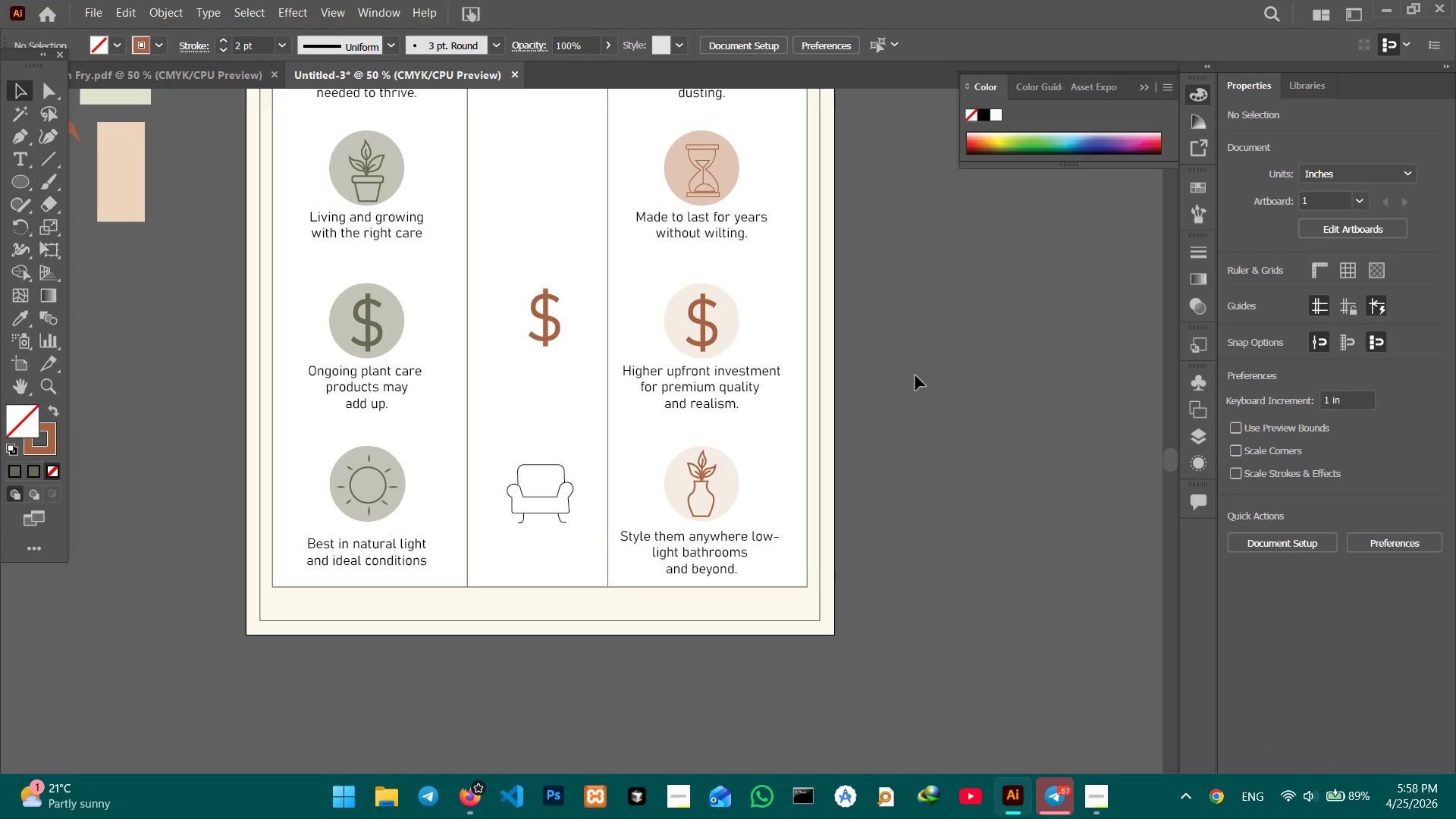 
scroll: coordinate [903, 409], scroll_direction: up, amount: 6.0
 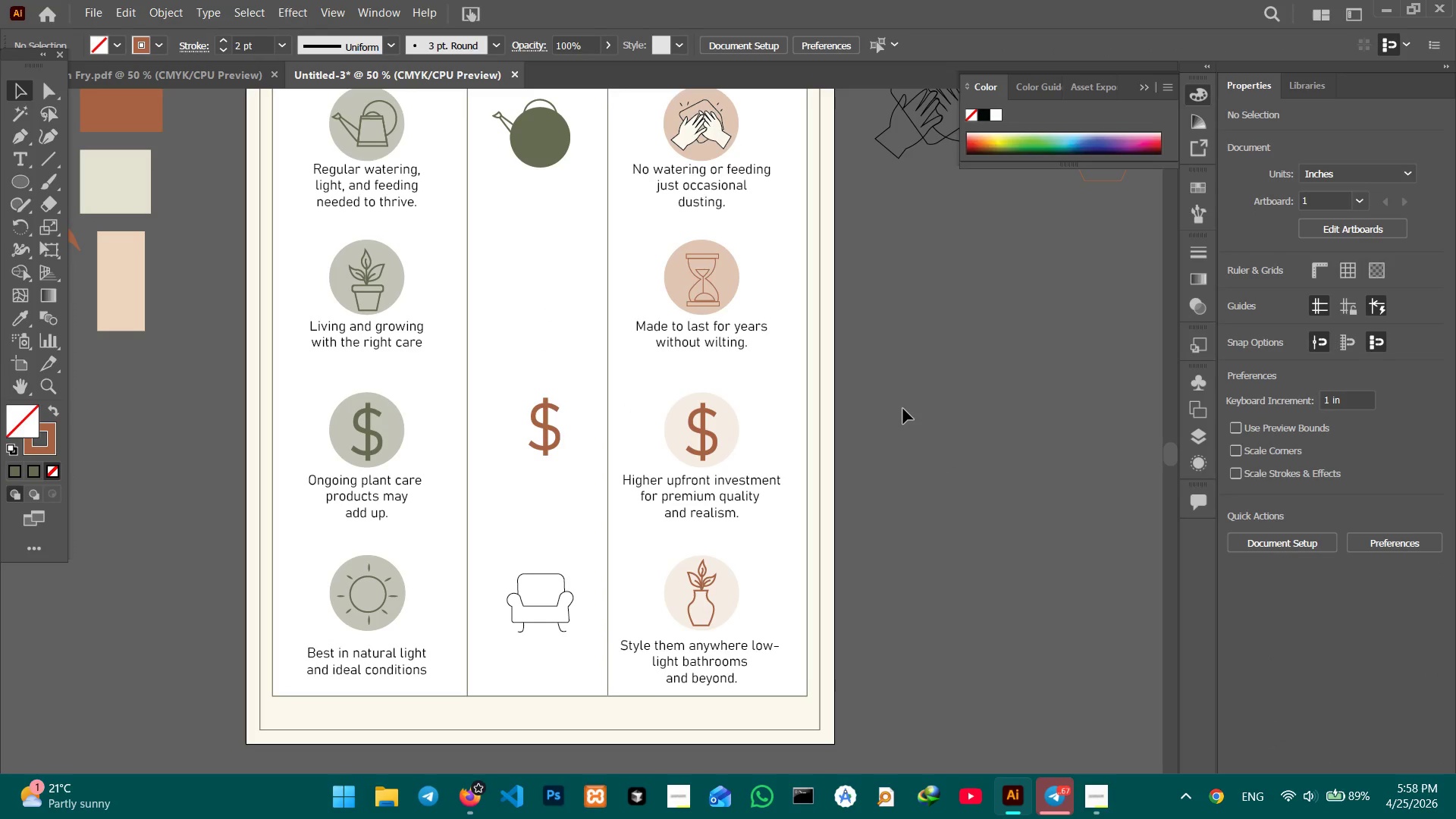 
wait(5.13)
 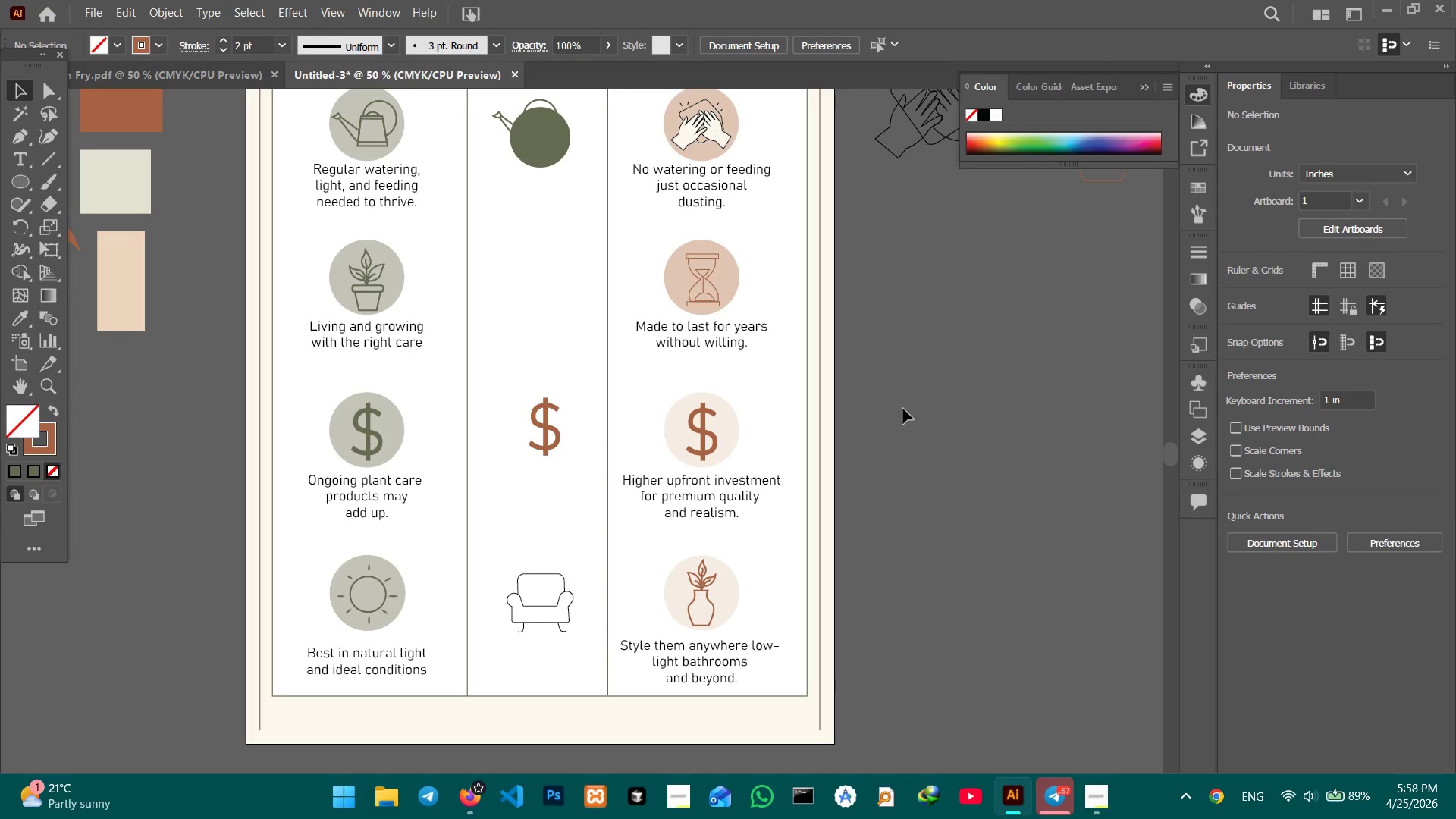 
scroll: coordinate [695, 410], scroll_direction: up, amount: 6.0
 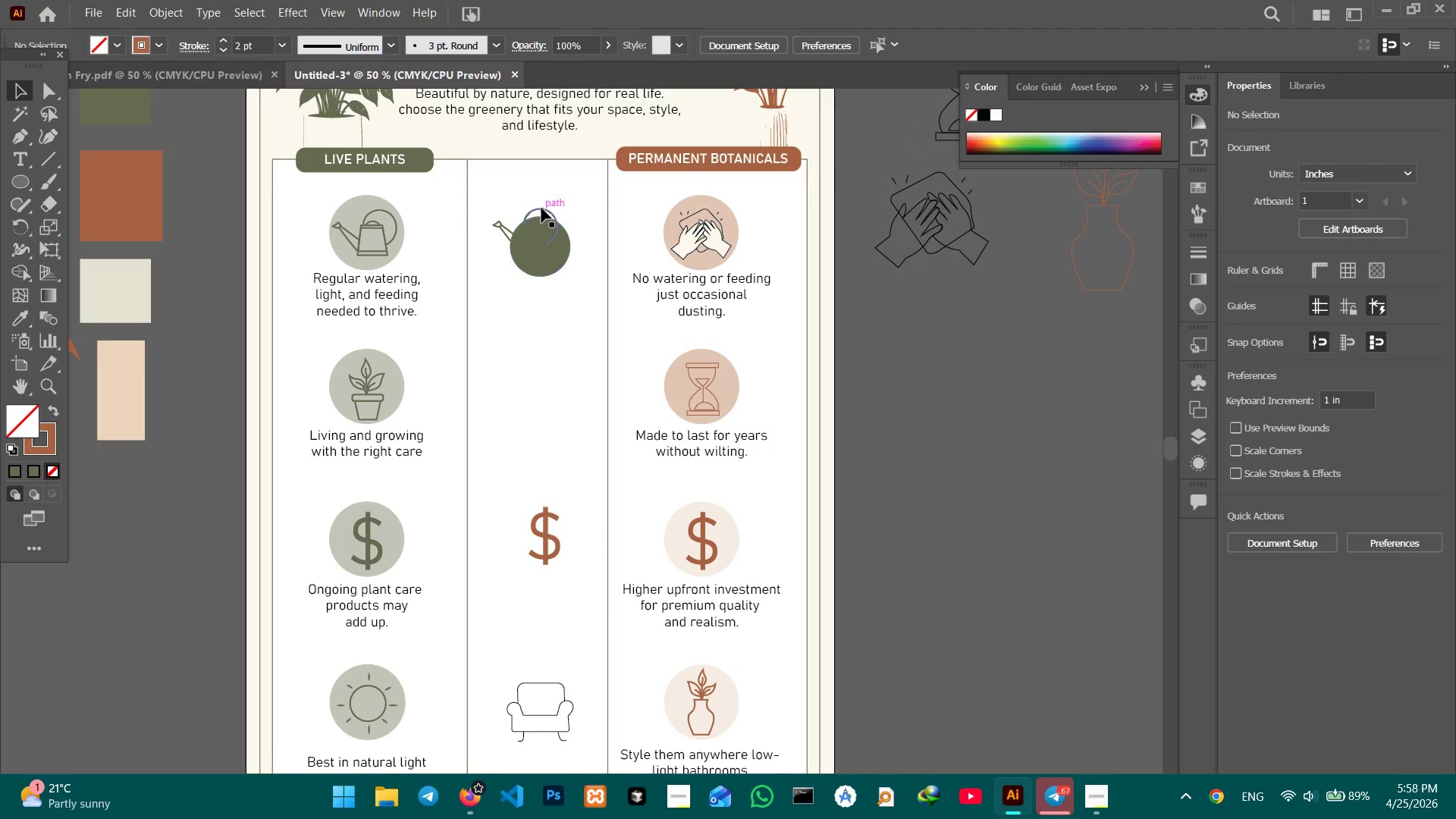 
left_click([541, 208])
 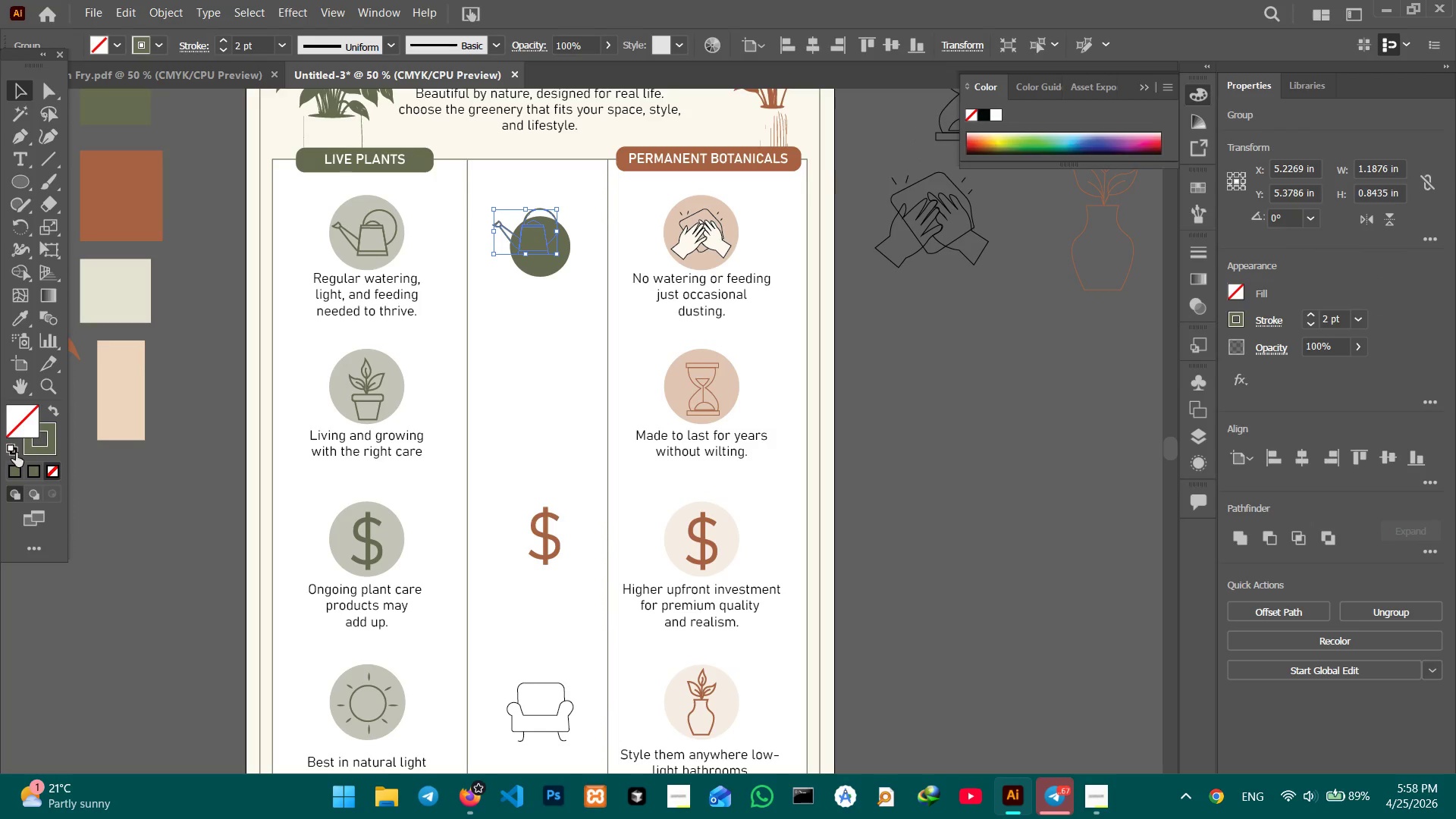 
left_click([30, 454])
 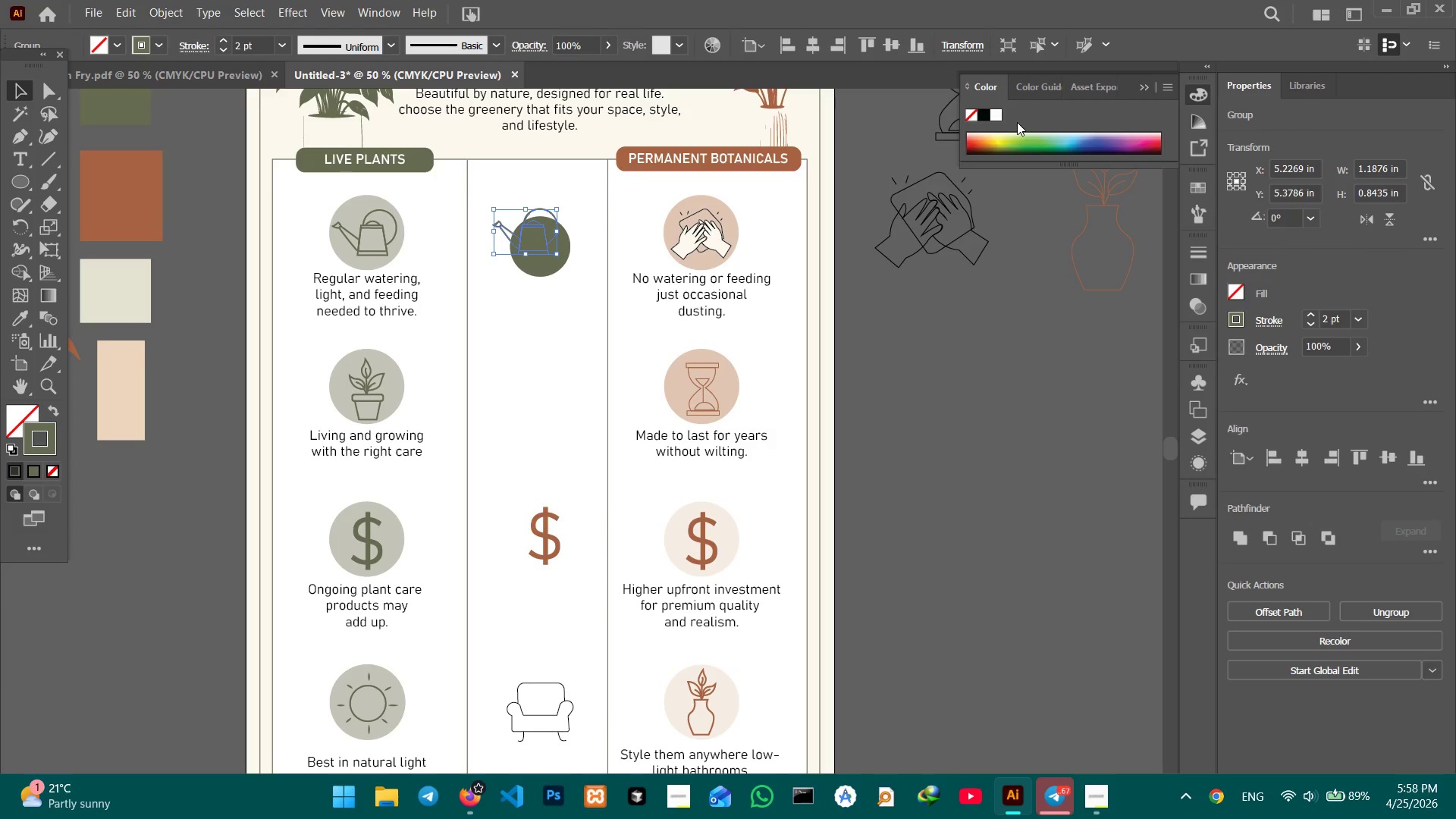 
left_click([996, 112])
 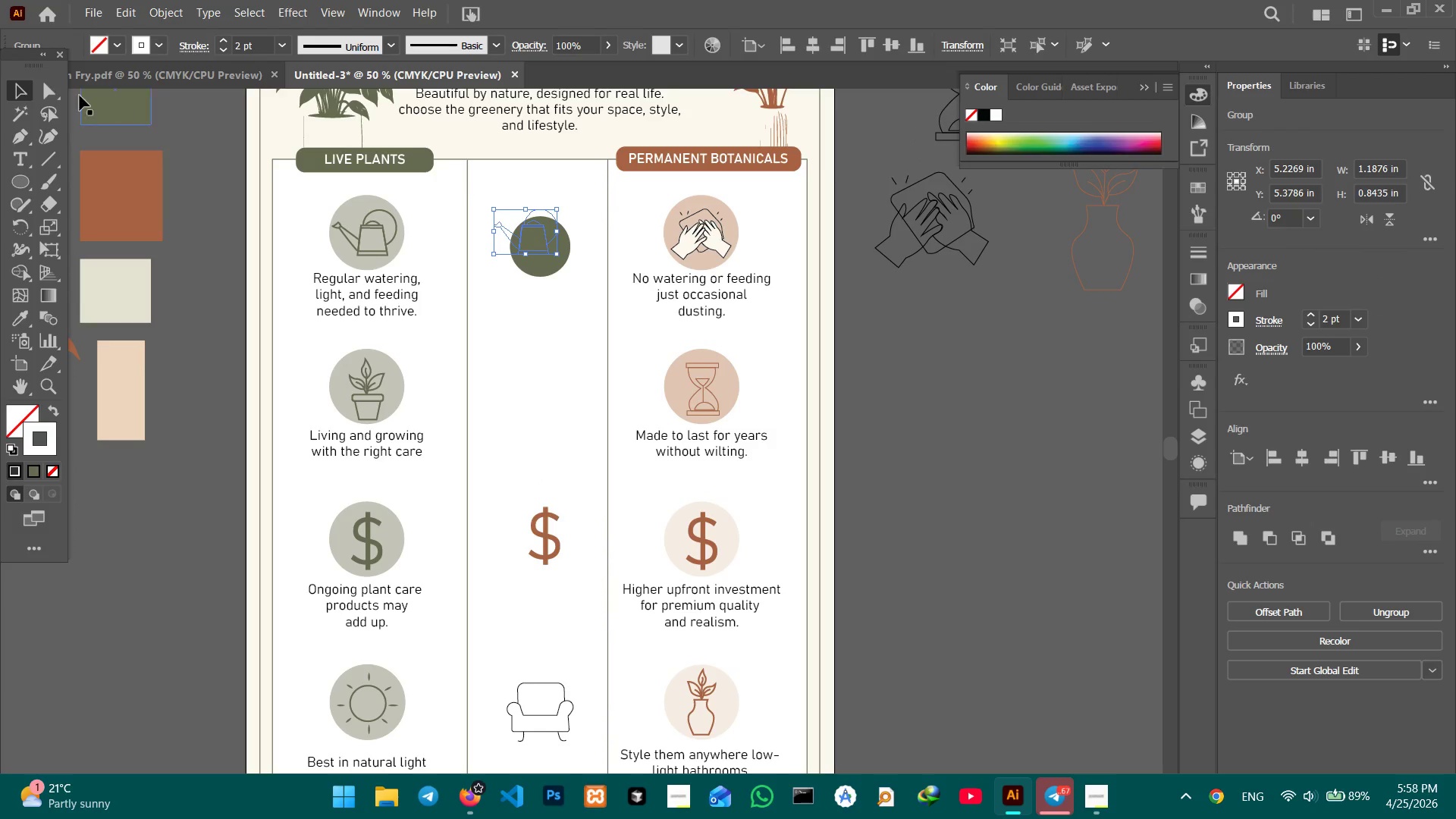 
left_click([21, 93])
 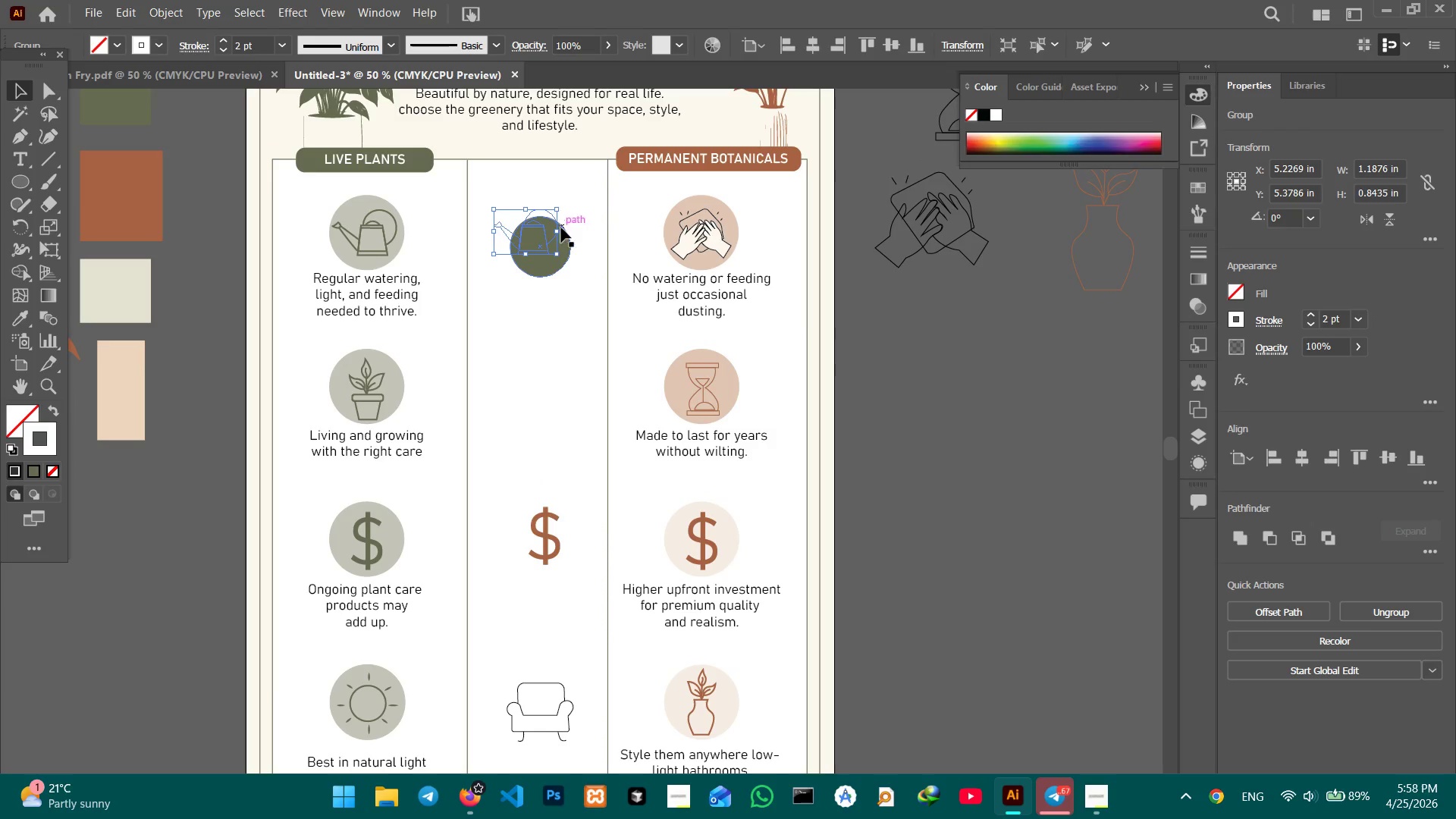 
hold_key(key=ShiftLeft, duration=0.77)
left_click_drag(start_coordinate=[557, 232], to_coordinate=[550, 230])
 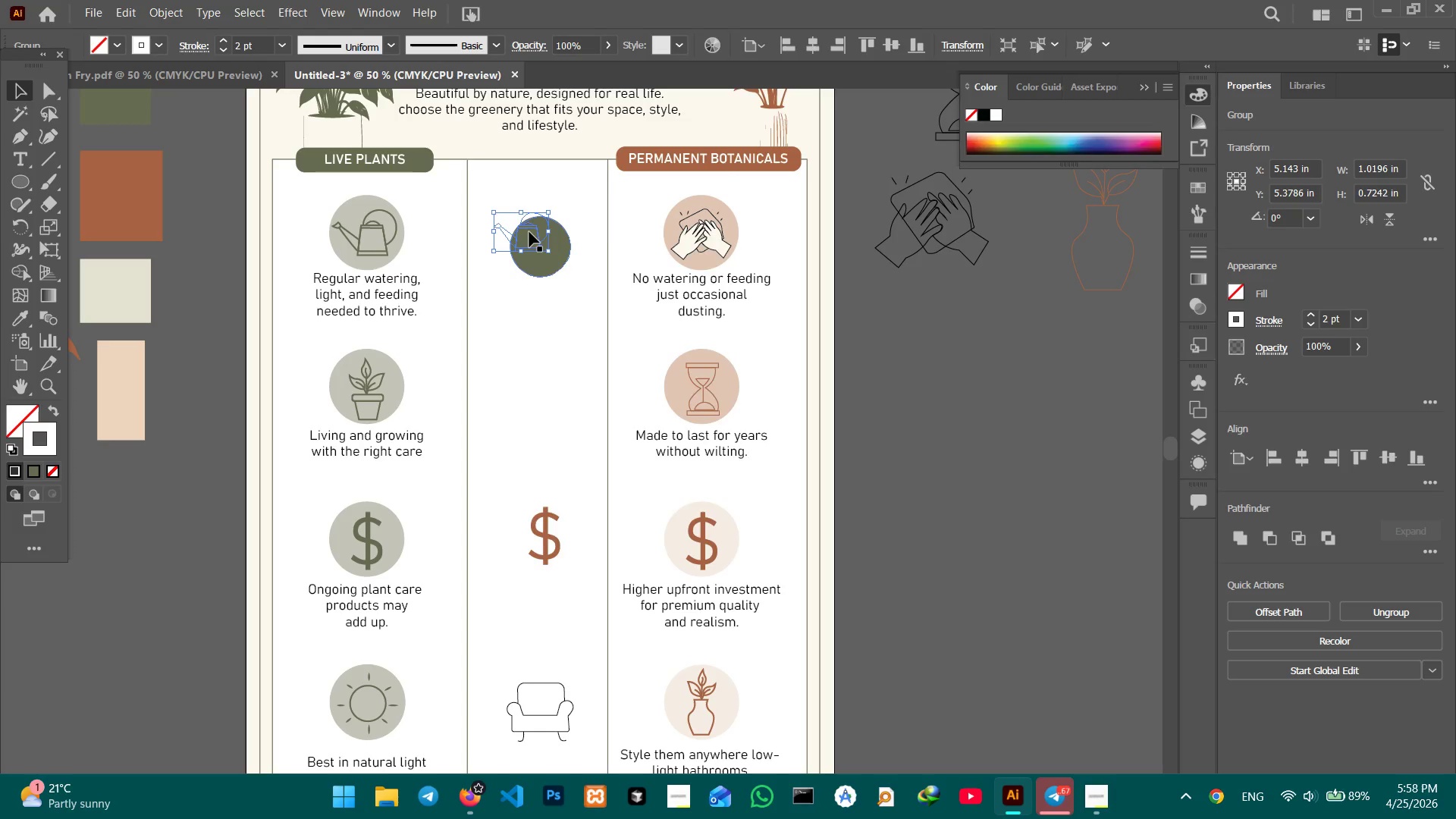 
right_click([529, 232])
 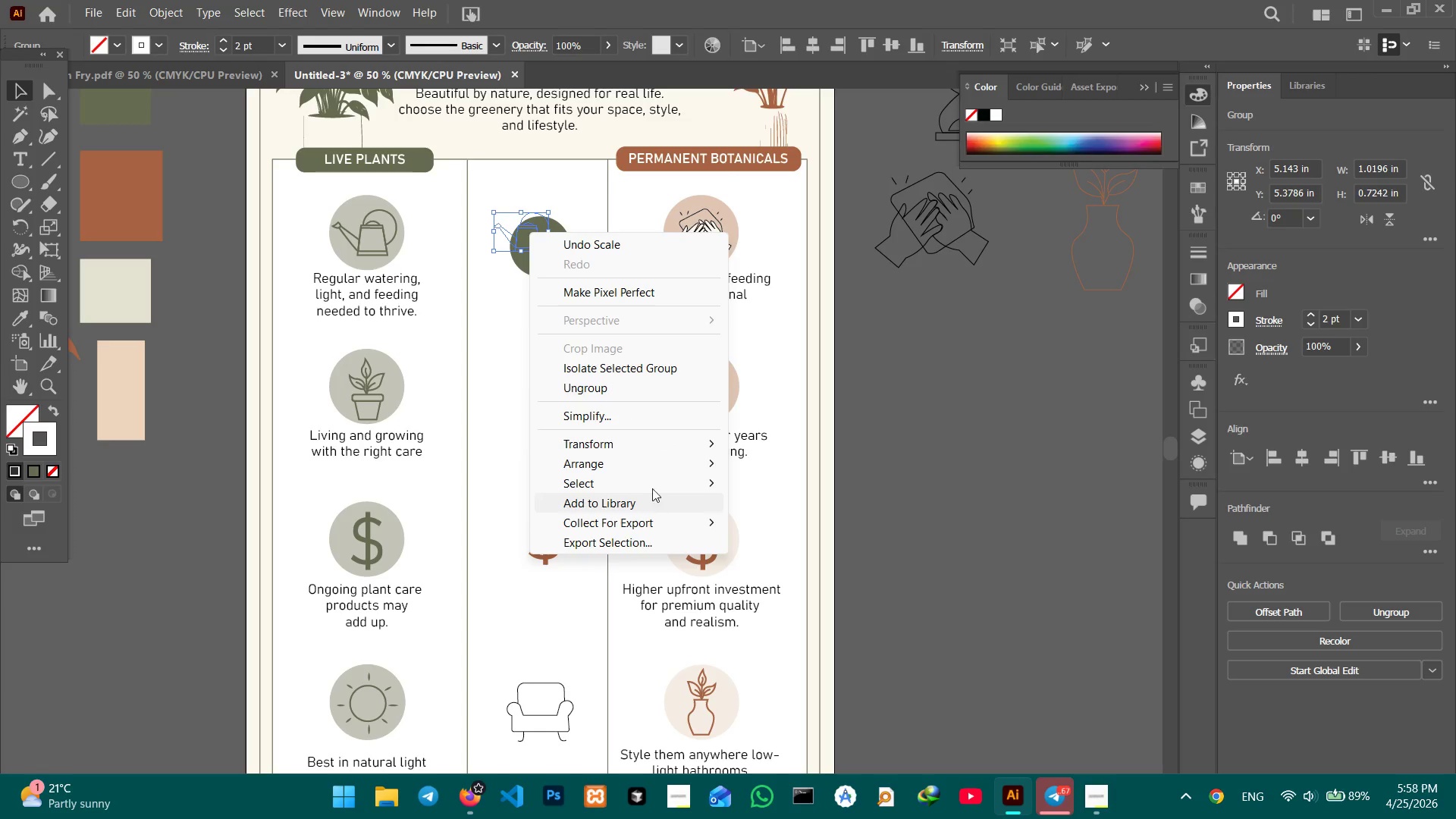 
left_click([660, 456])
 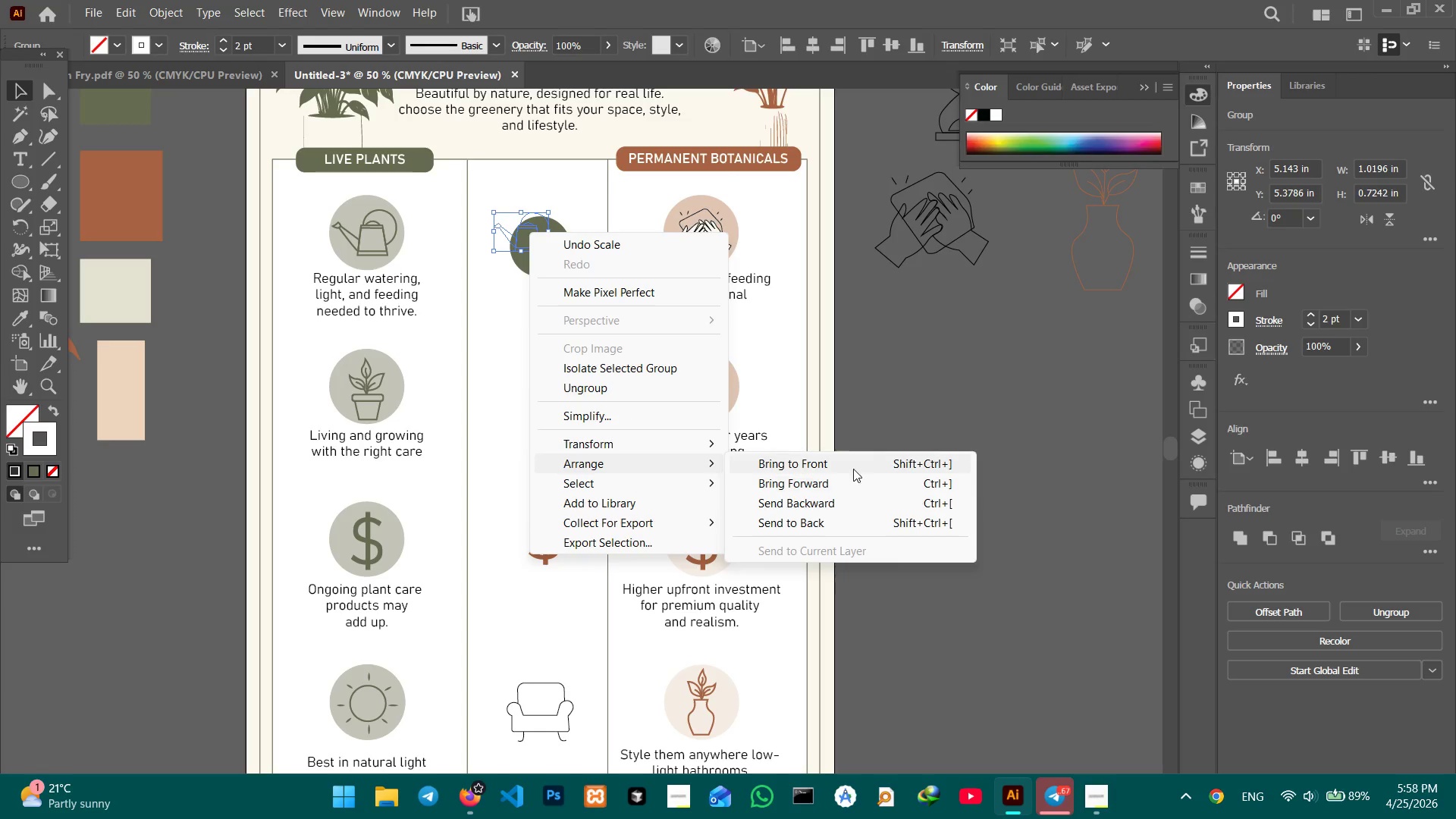 
left_click([852, 465])
 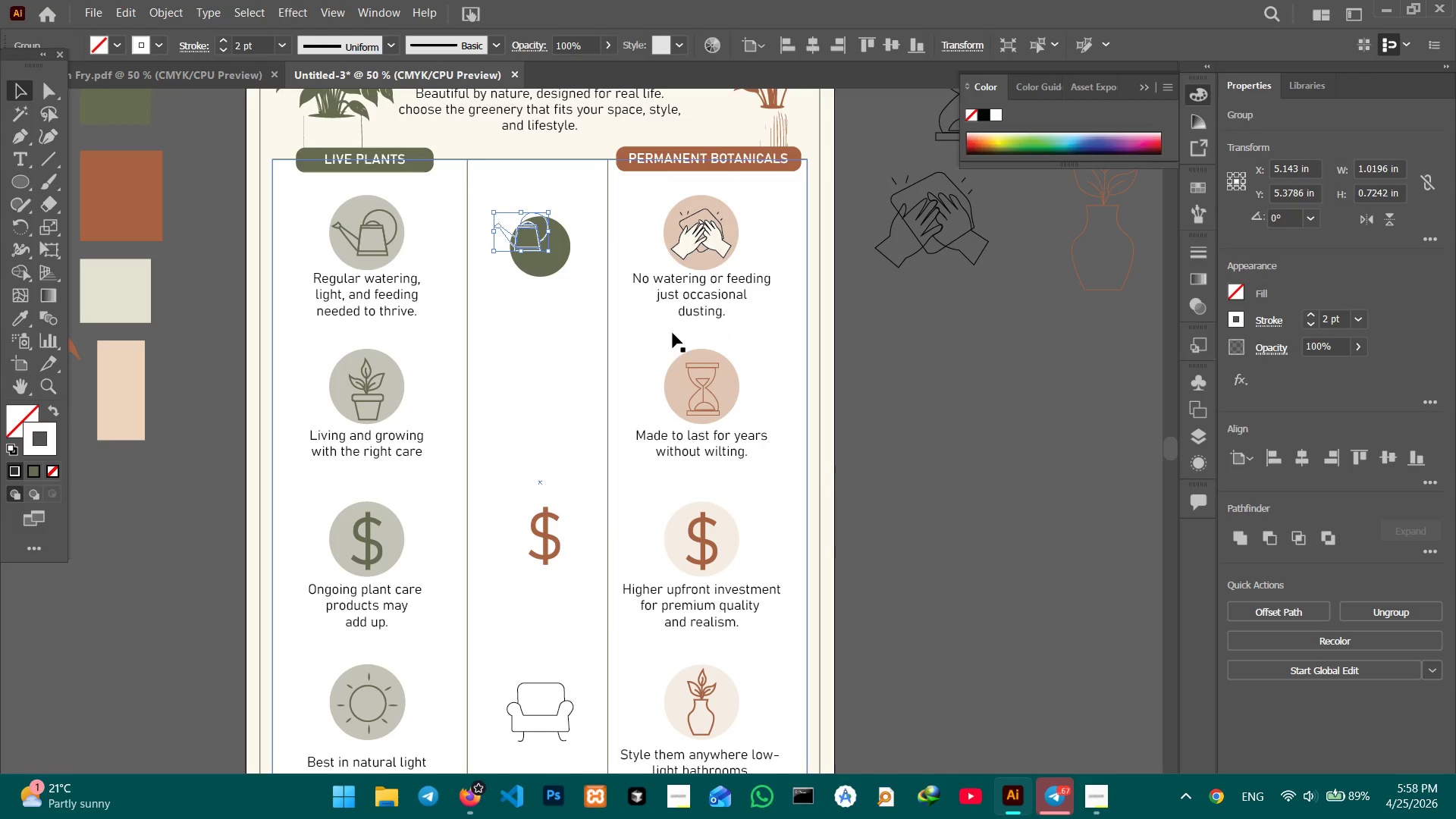 
key(Control+Equal)
 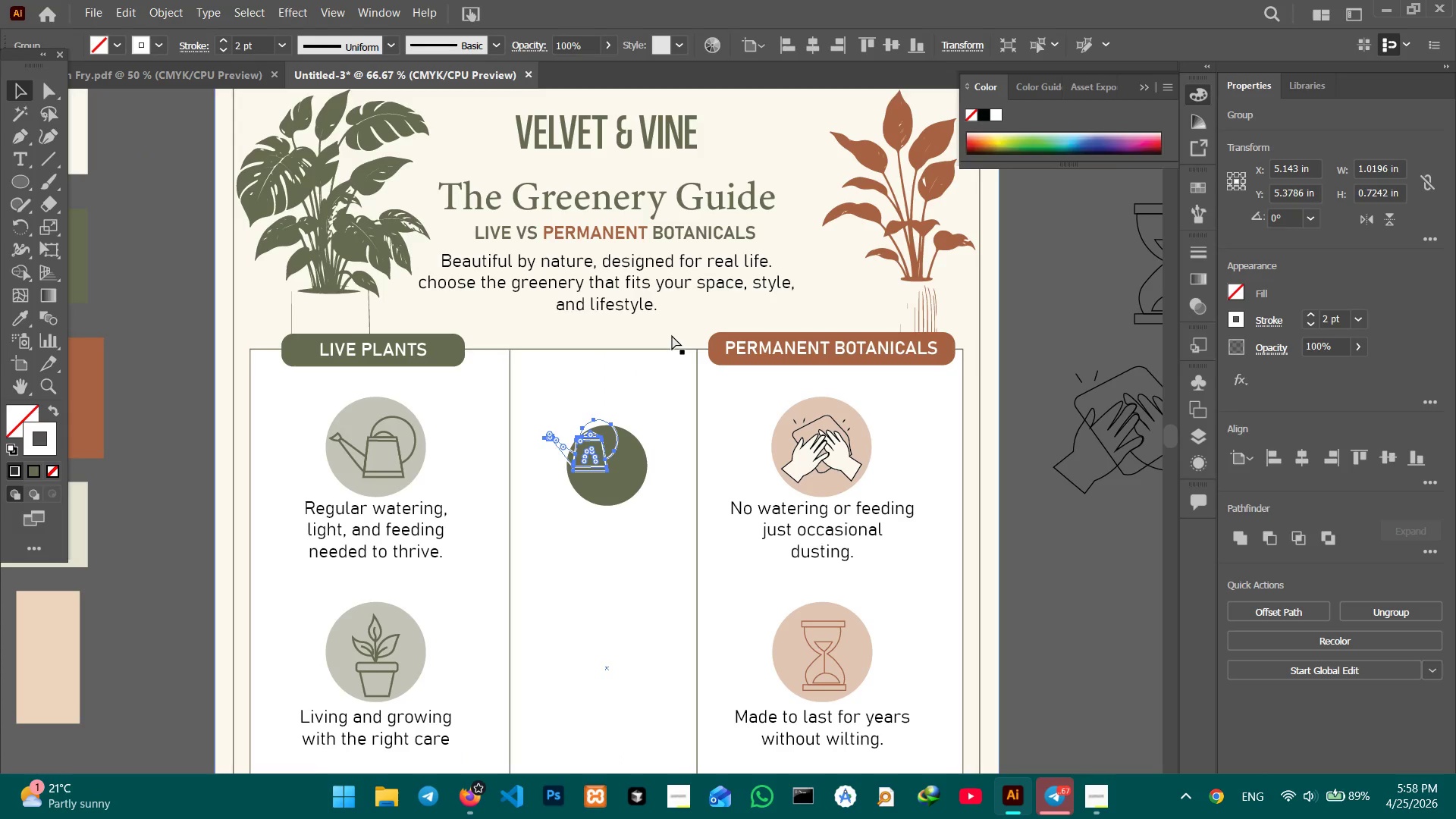 
key(Control+Equal)
 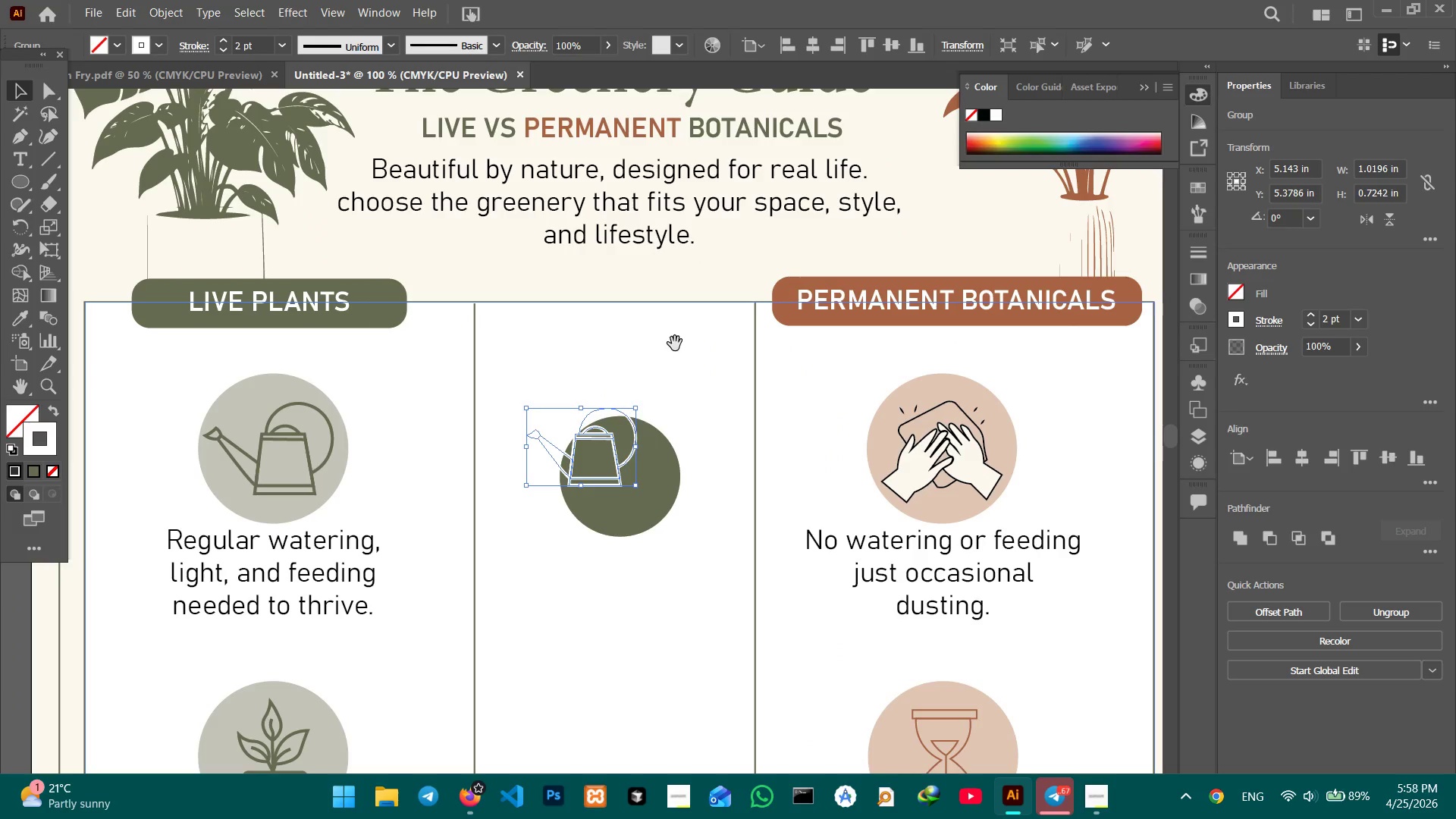 
hold_key(key=Space, duration=0.61)
 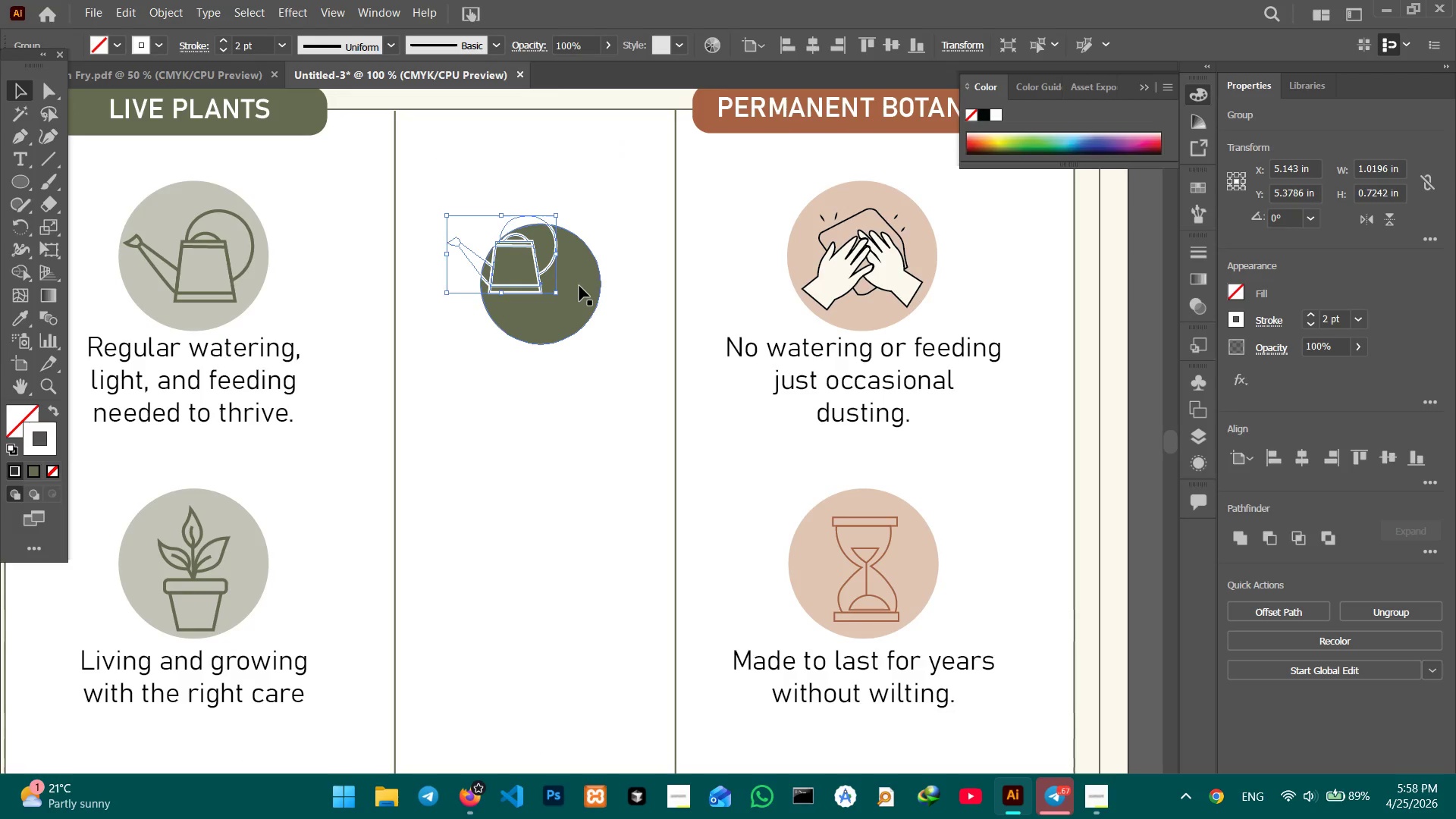 
left_click_drag(start_coordinate=[695, 388], to_coordinate=[609, 194])
 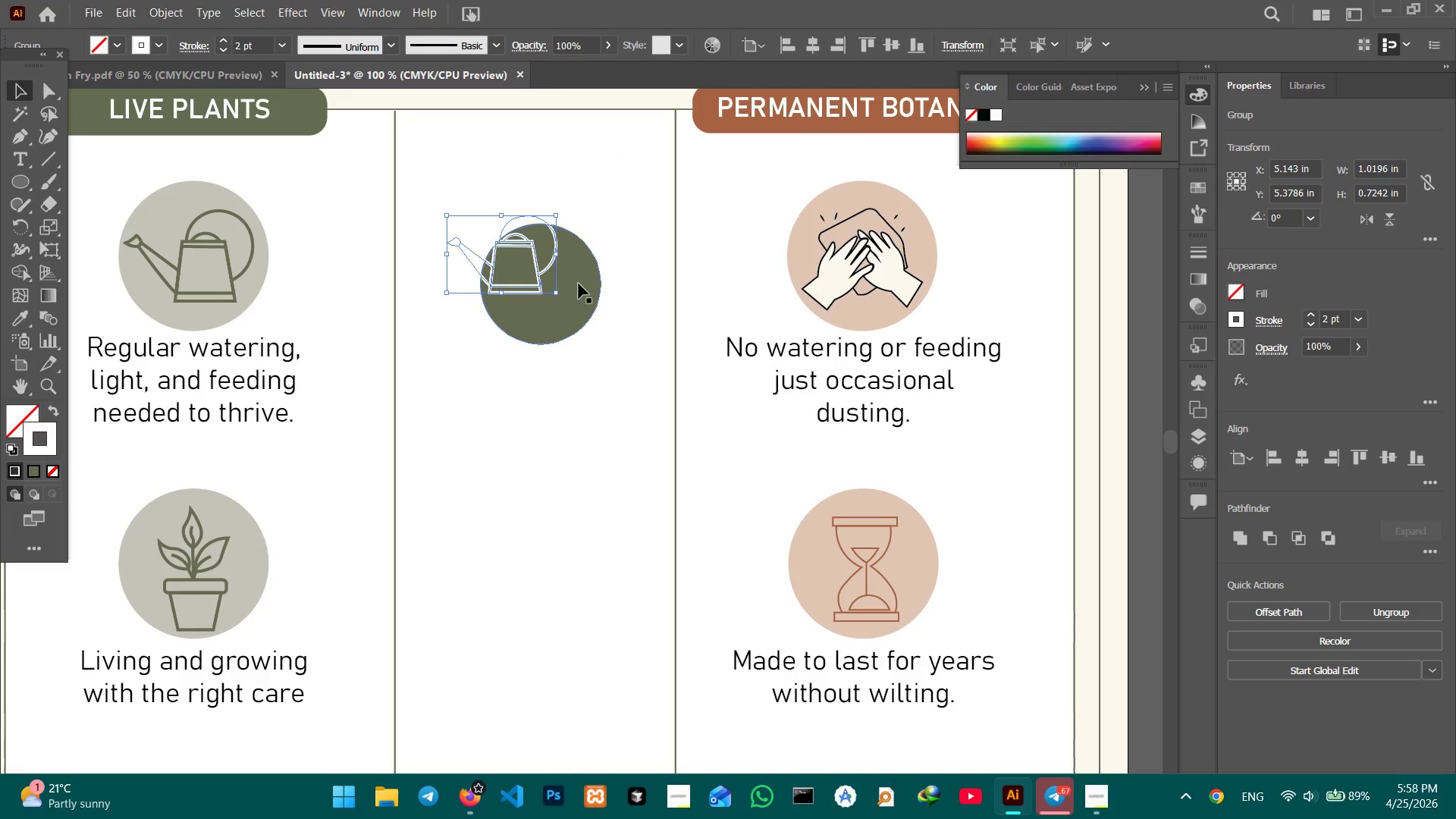 
hold_key(key=ShiftLeft, duration=0.55)
left_click([579, 287])
 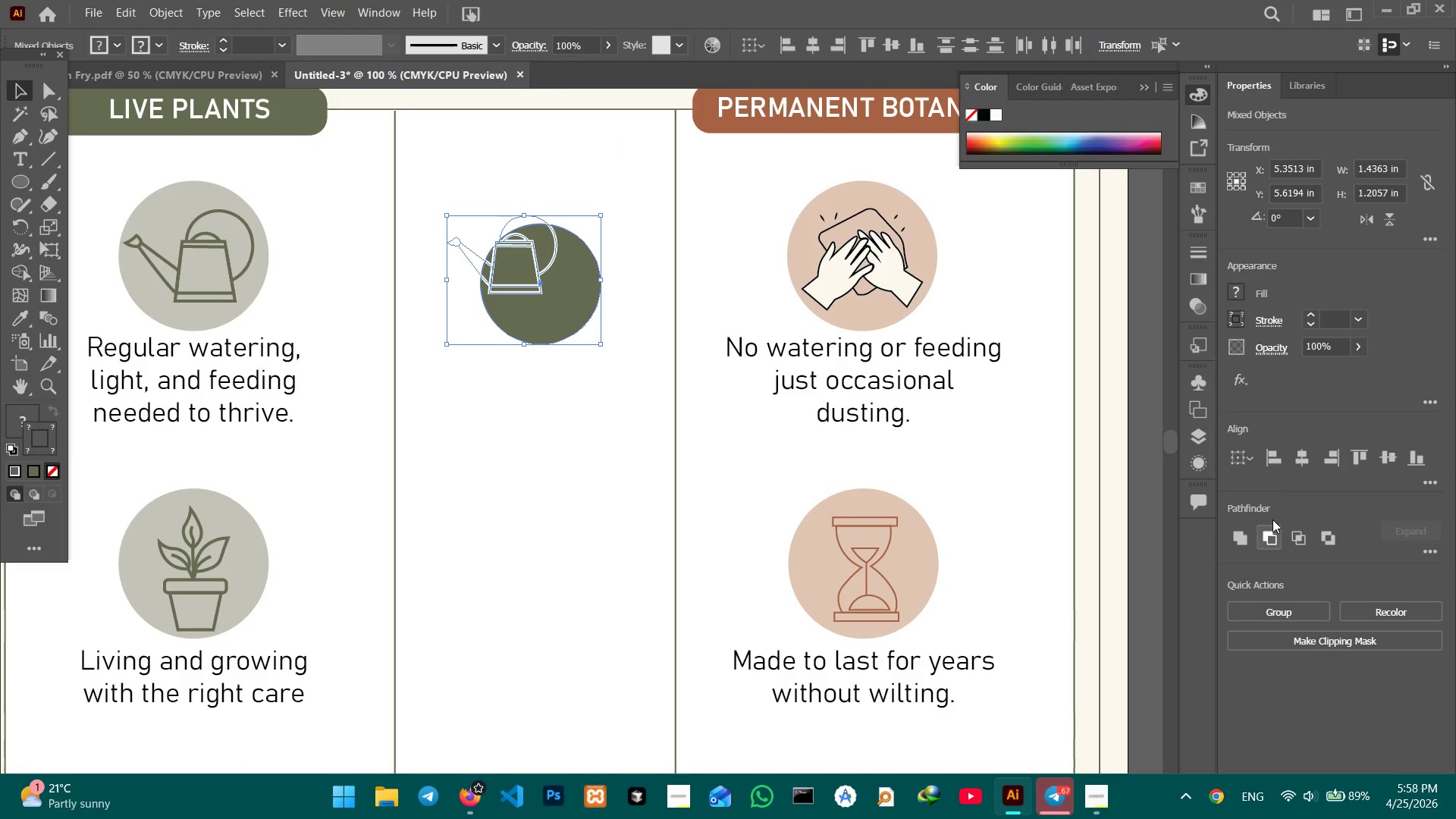 
left_click([1296, 466])
 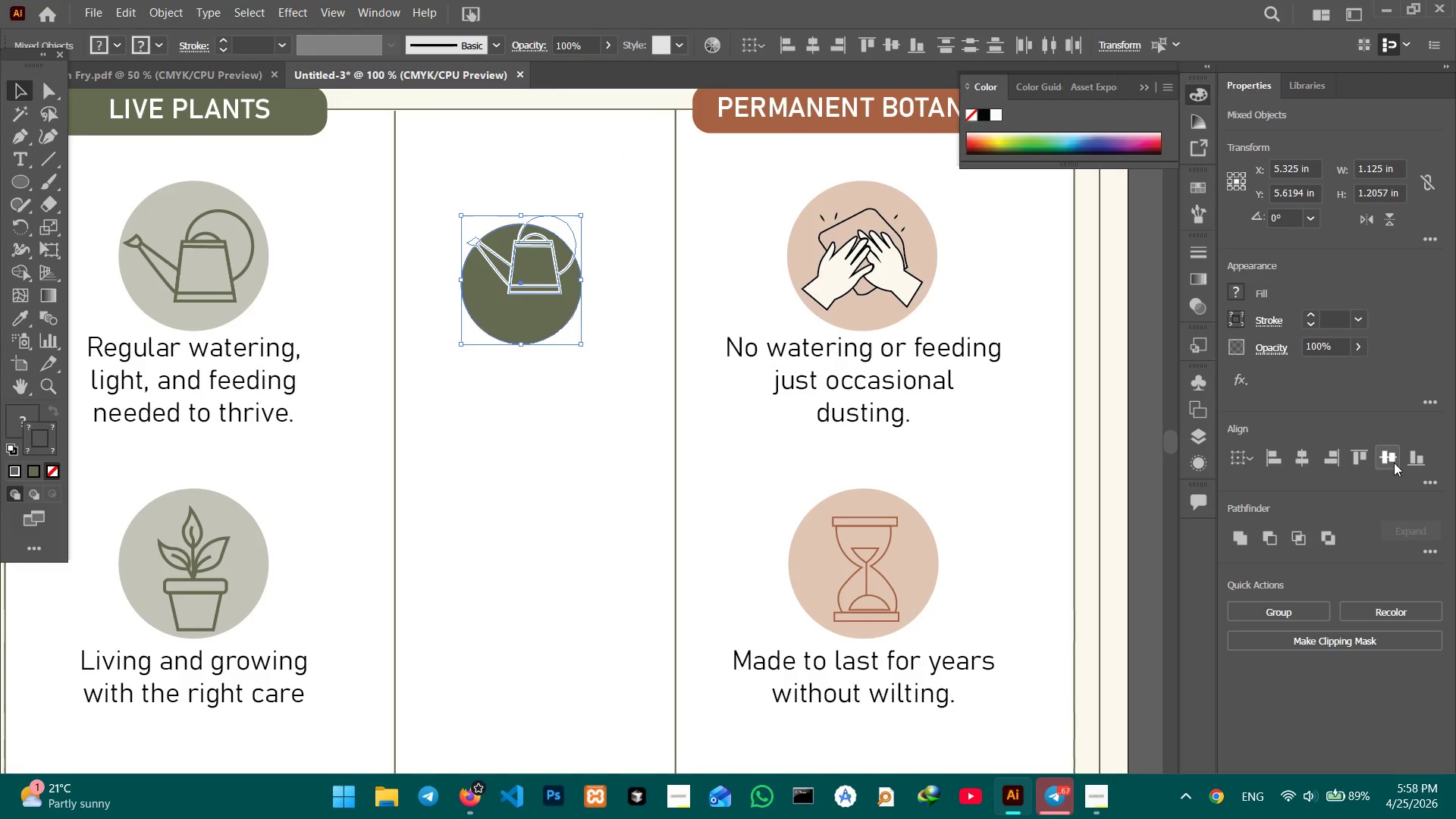 
left_click([1394, 463])
 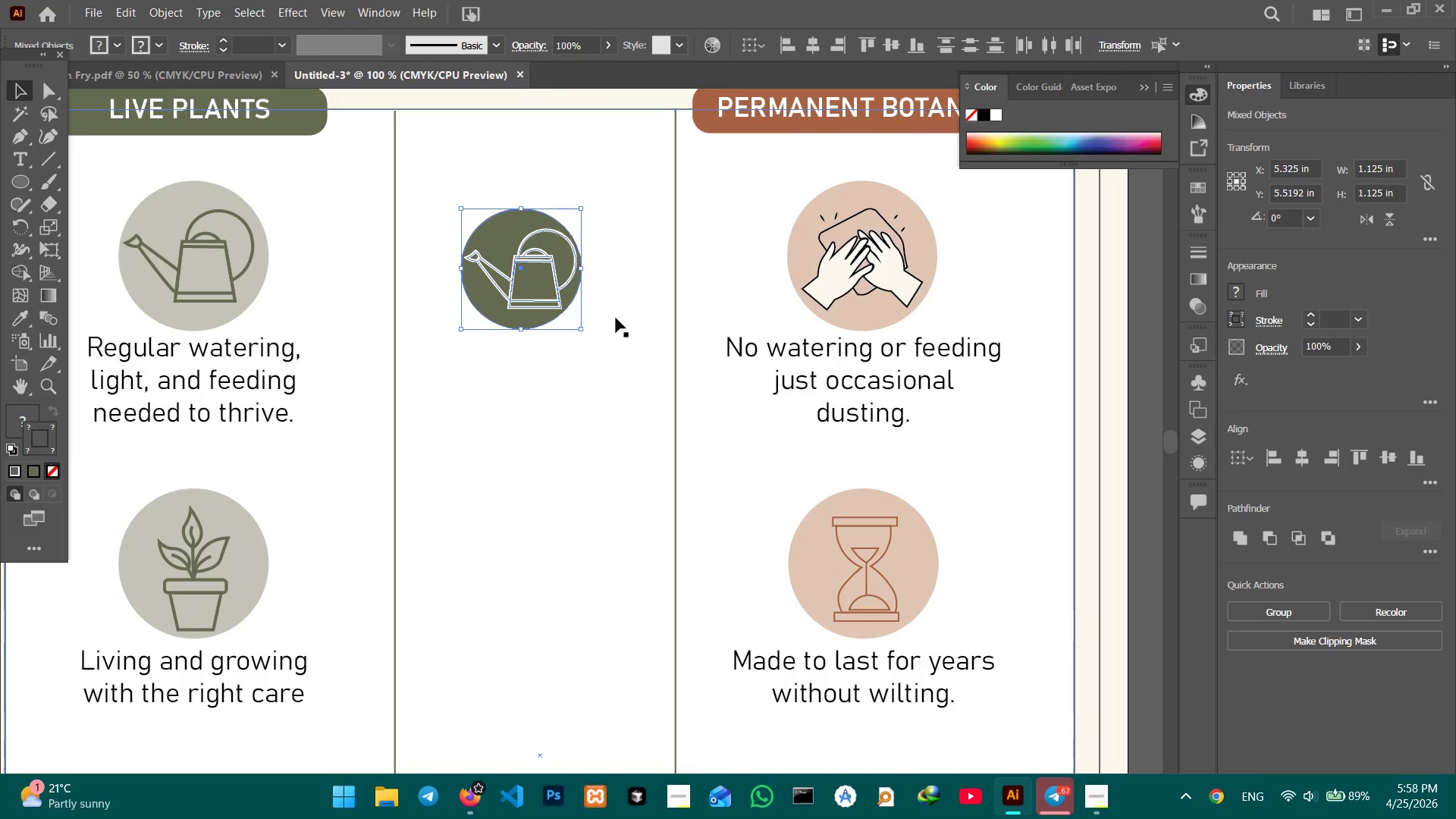 
left_click([608, 301])
 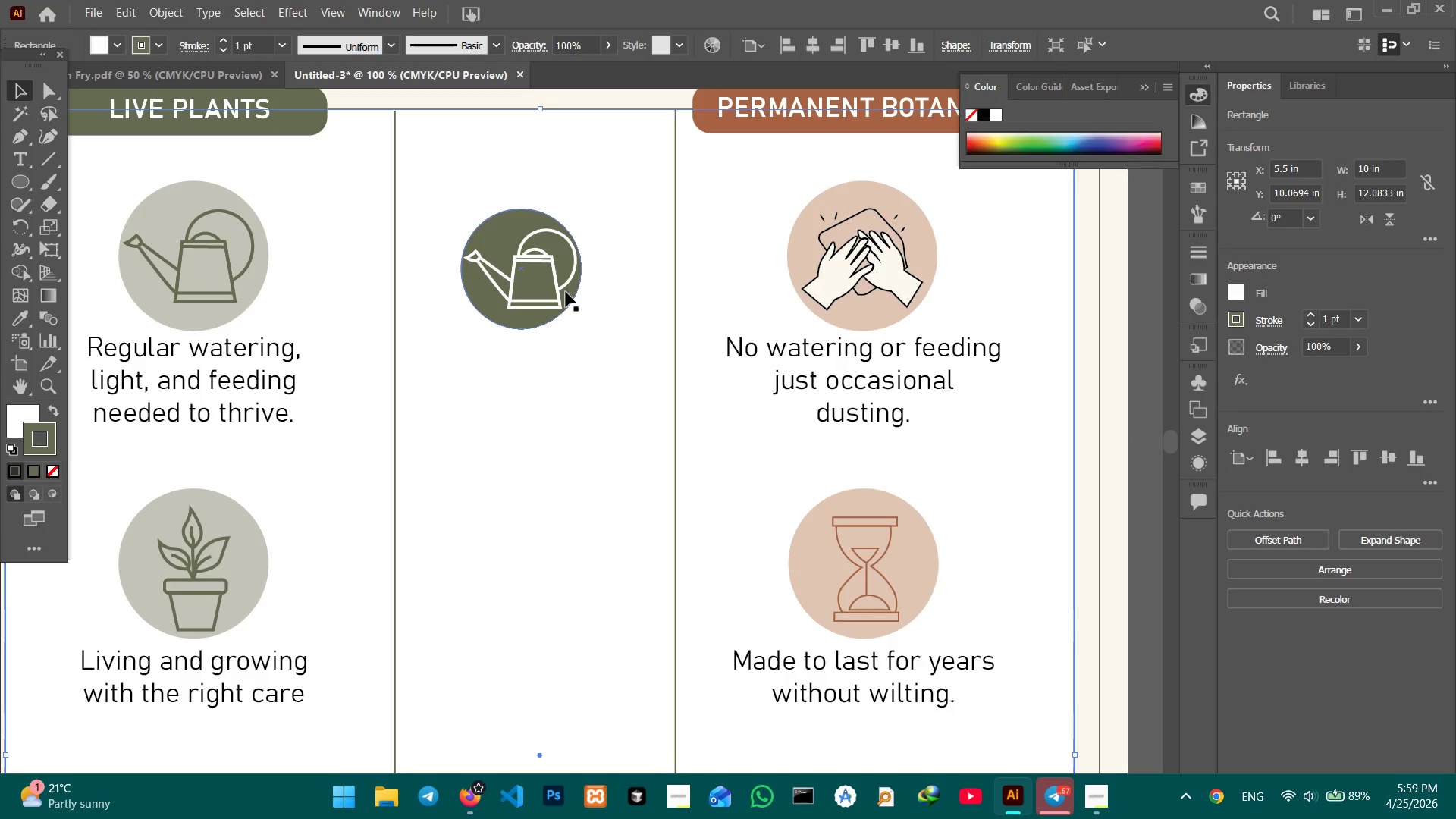 
left_click([557, 291])
 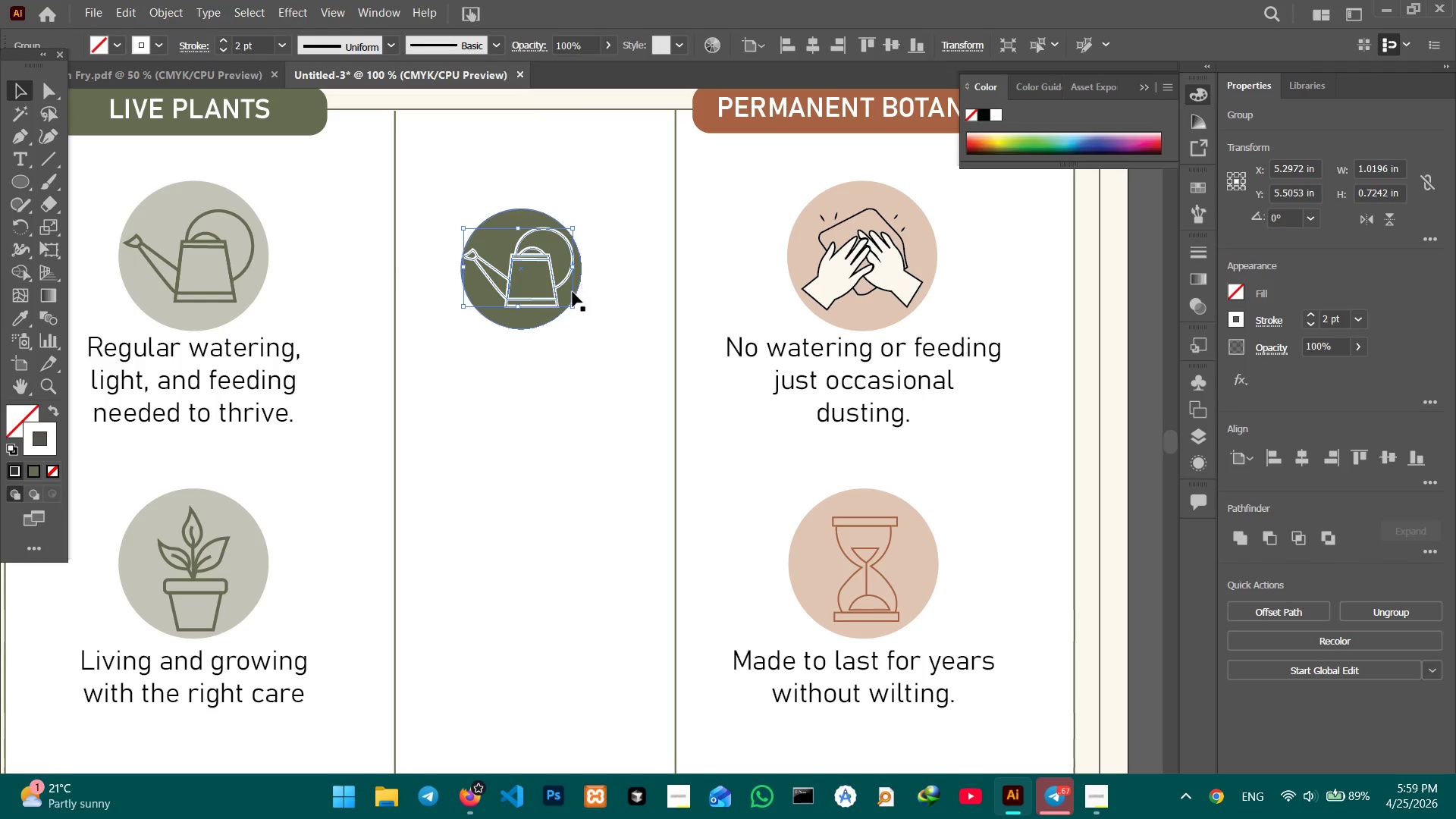 
left_click_drag(start_coordinate=[571, 271], to_coordinate=[558, 270])
 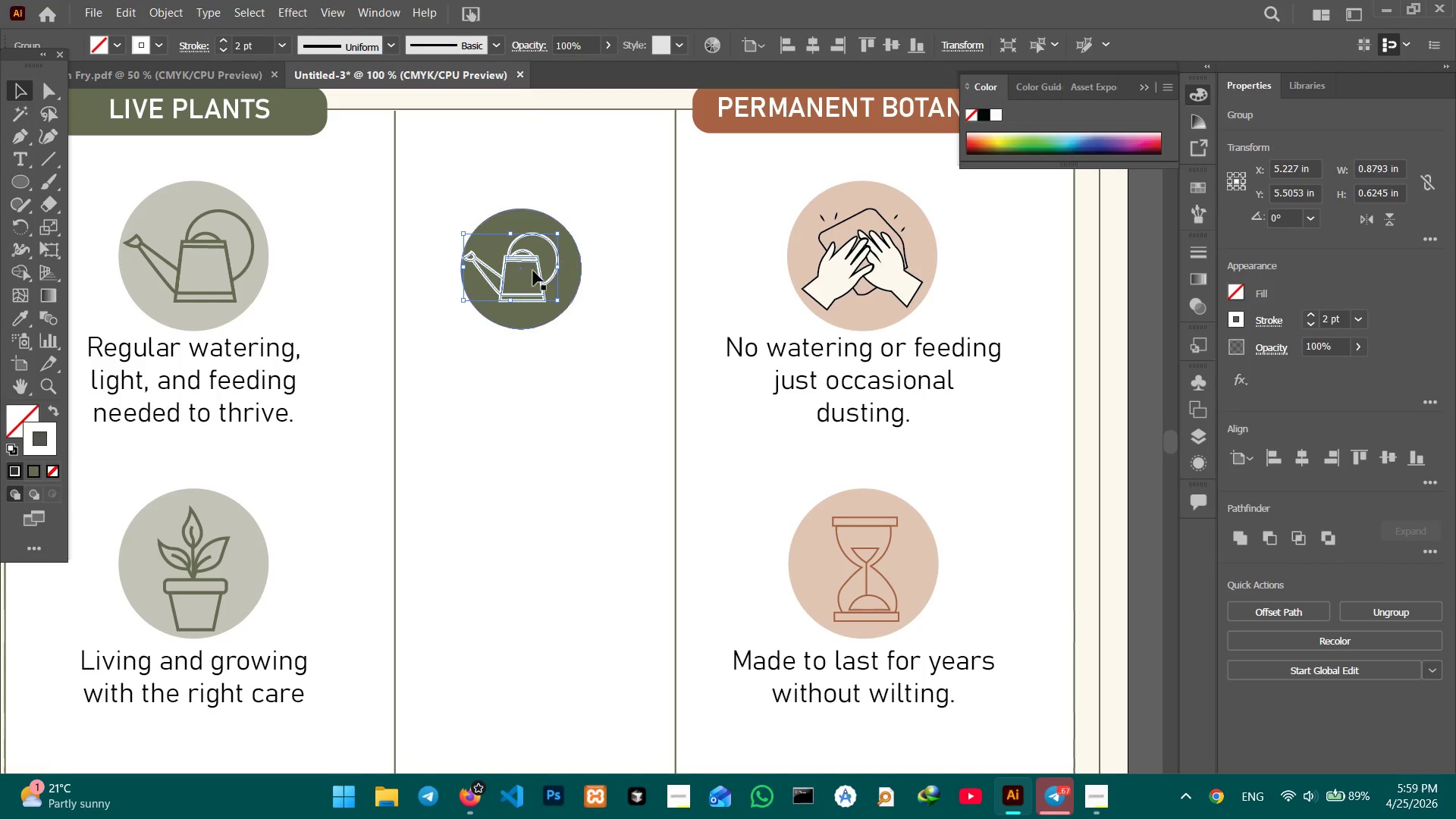 
hold_key(key=ShiftLeft, duration=0.84)
 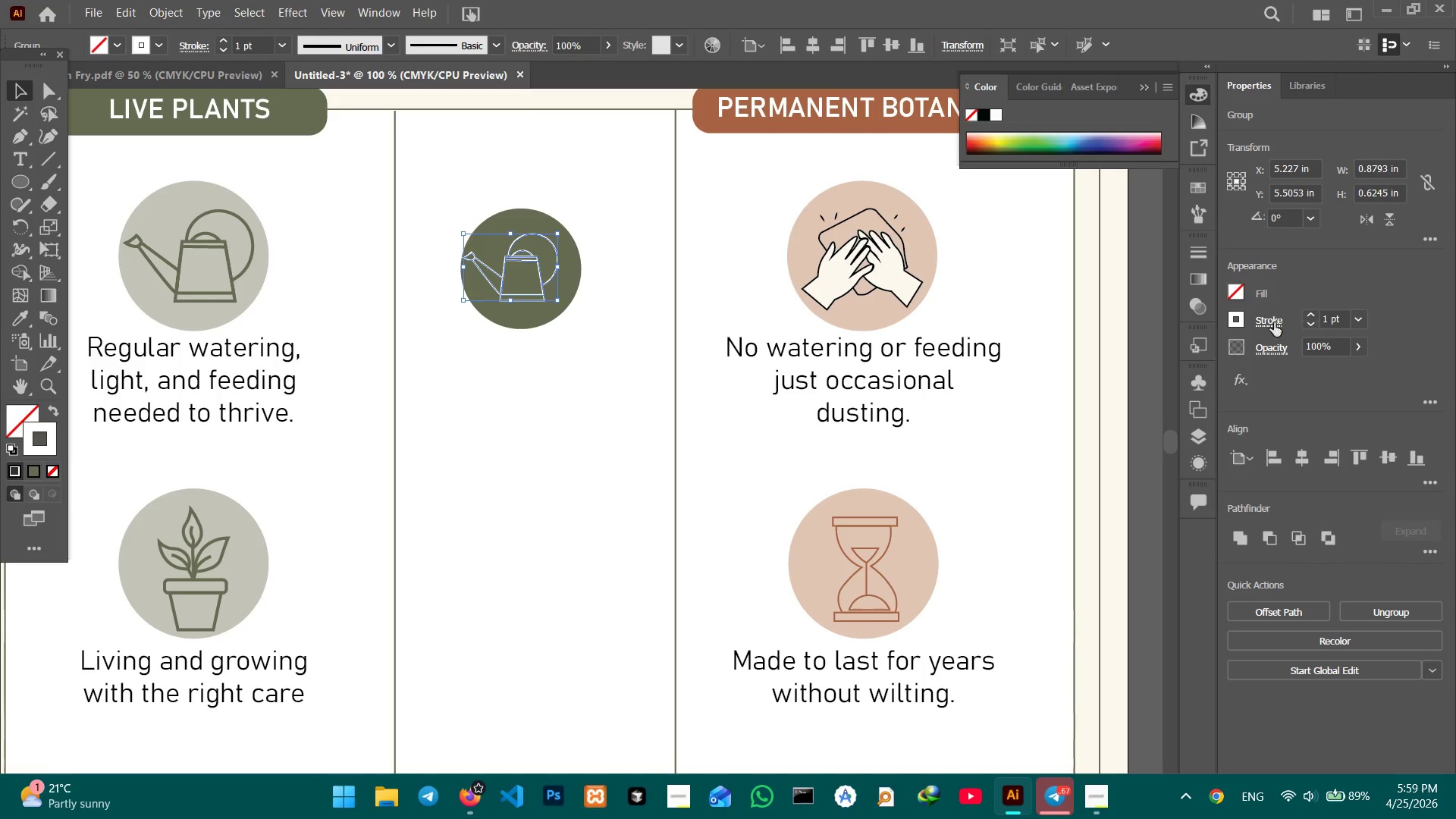 
hold_key(key=ShiftLeft, duration=0.67)
left_click([538, 317])
 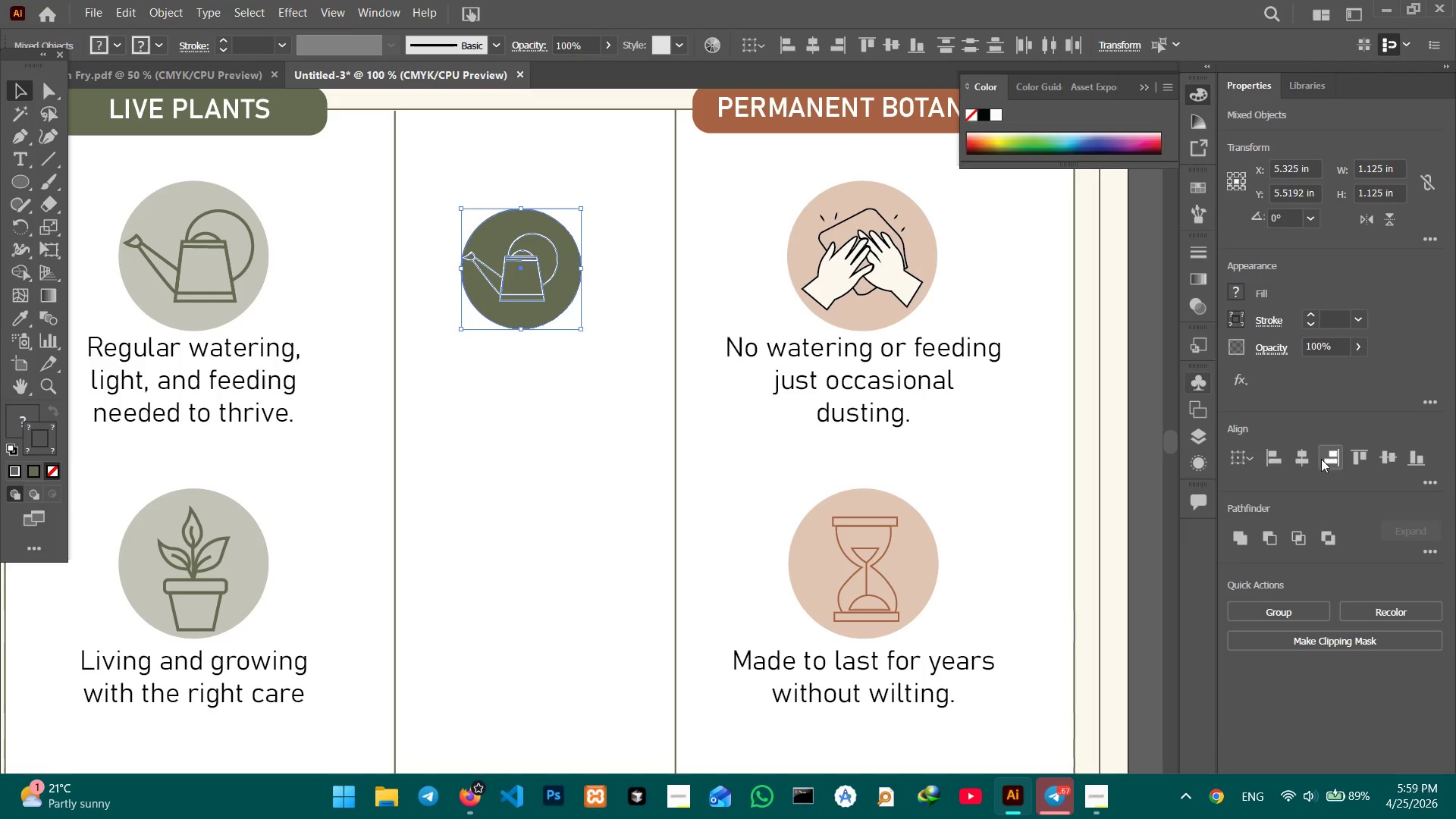 
left_click([1311, 460])
 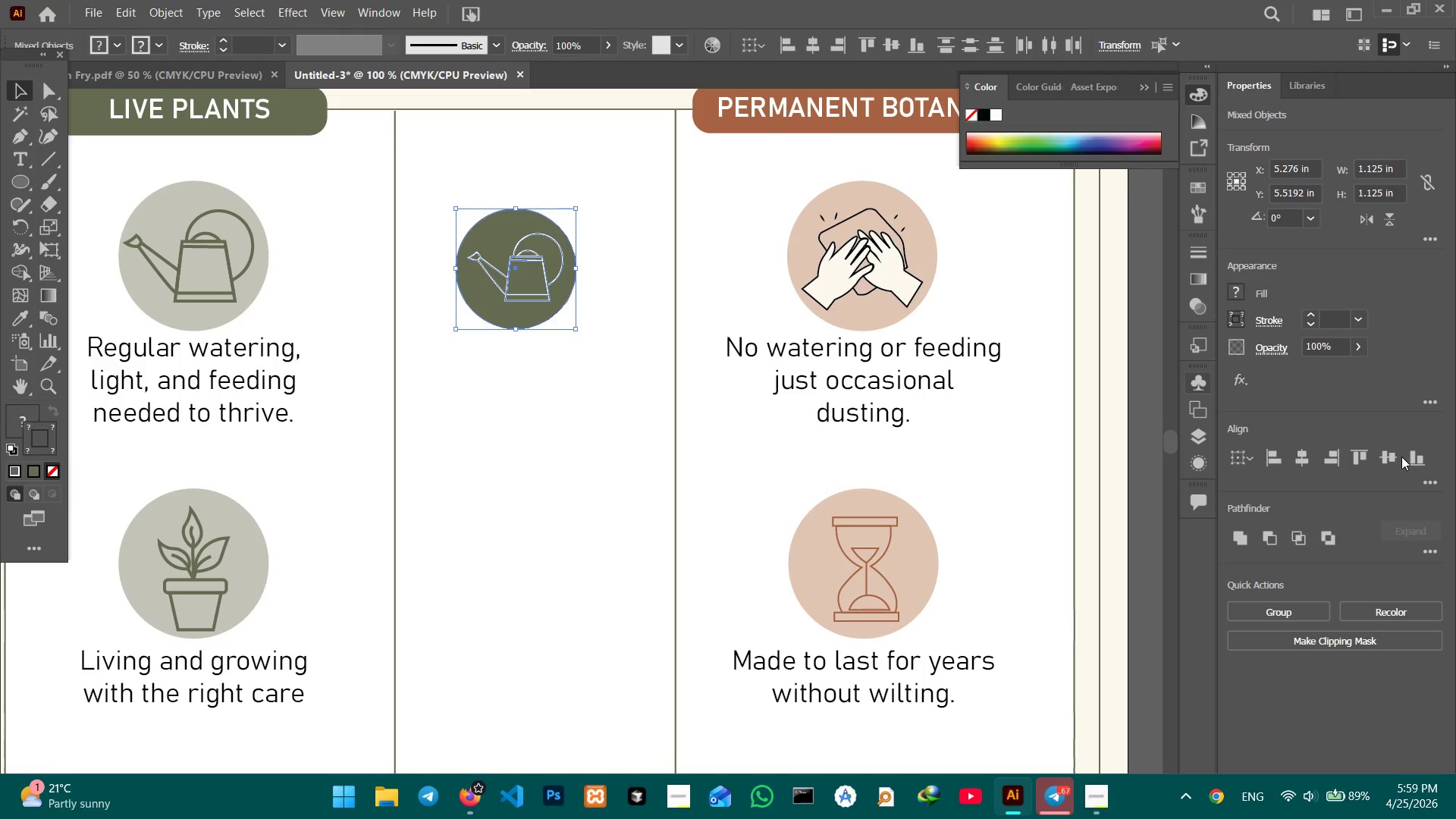 
left_click([1398, 457])
 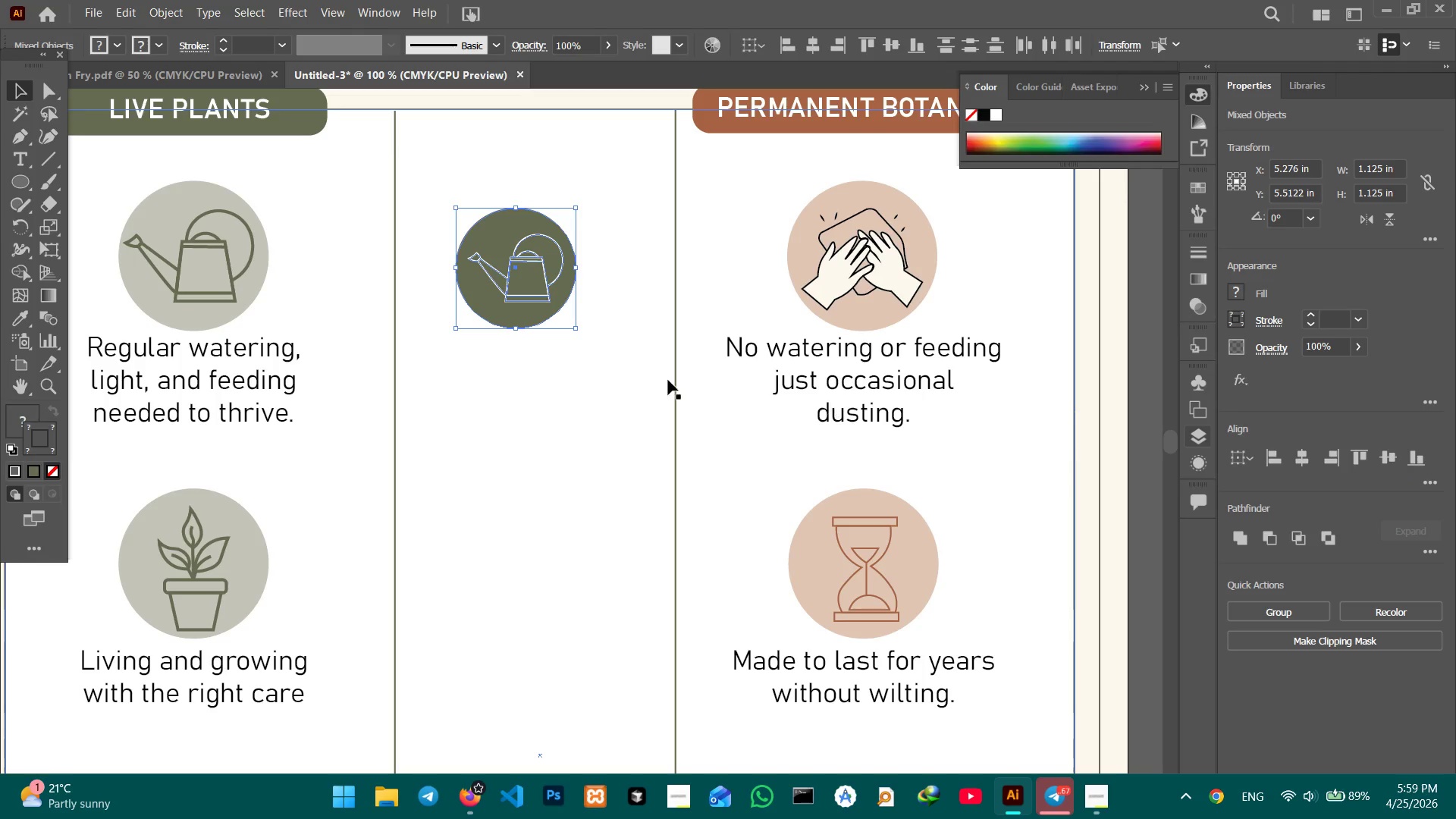 
left_click([617, 364])
 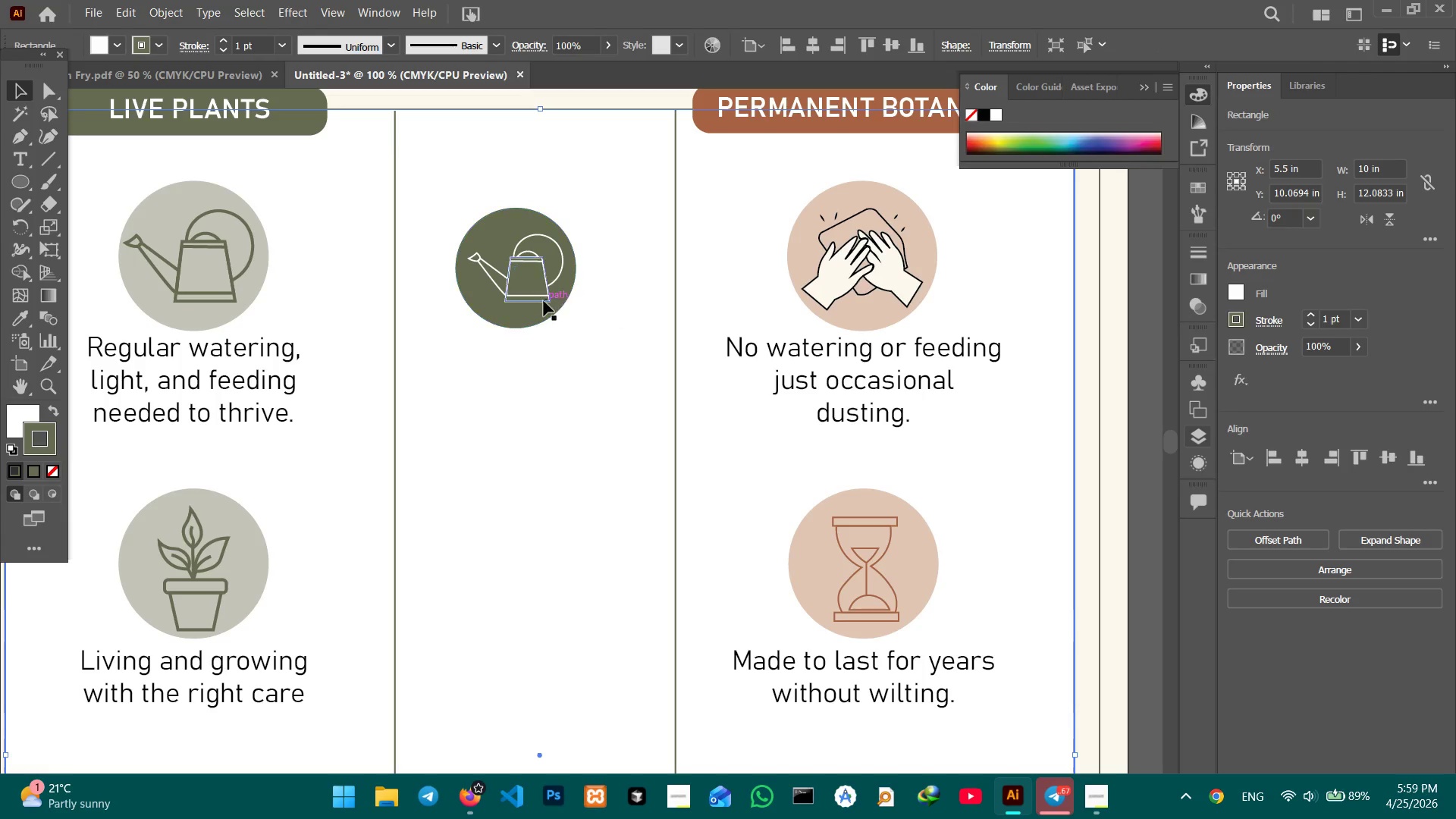 
left_click([543, 312])
 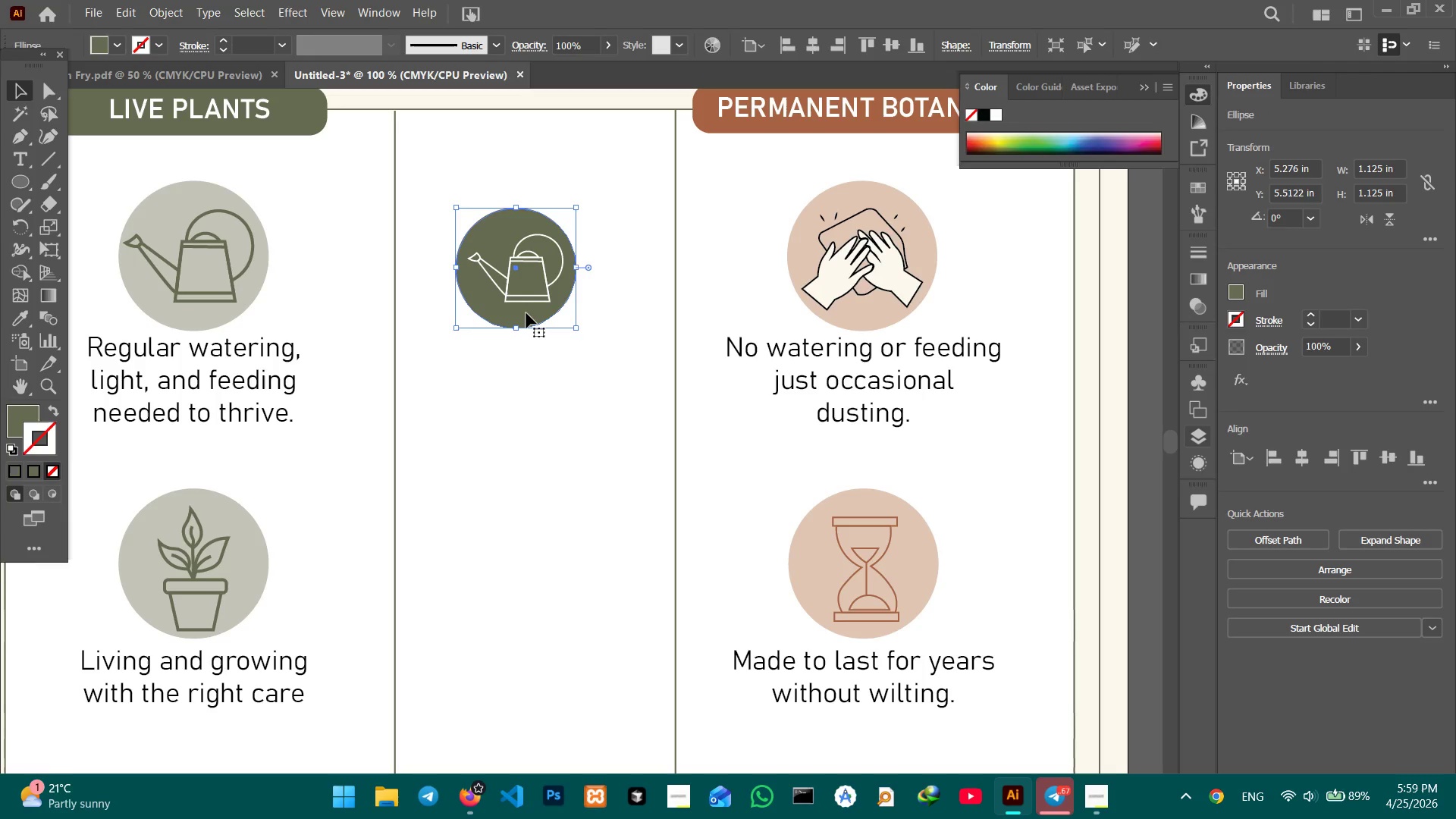 
left_click_drag(start_coordinate=[526, 313], to_coordinate=[532, 314])
 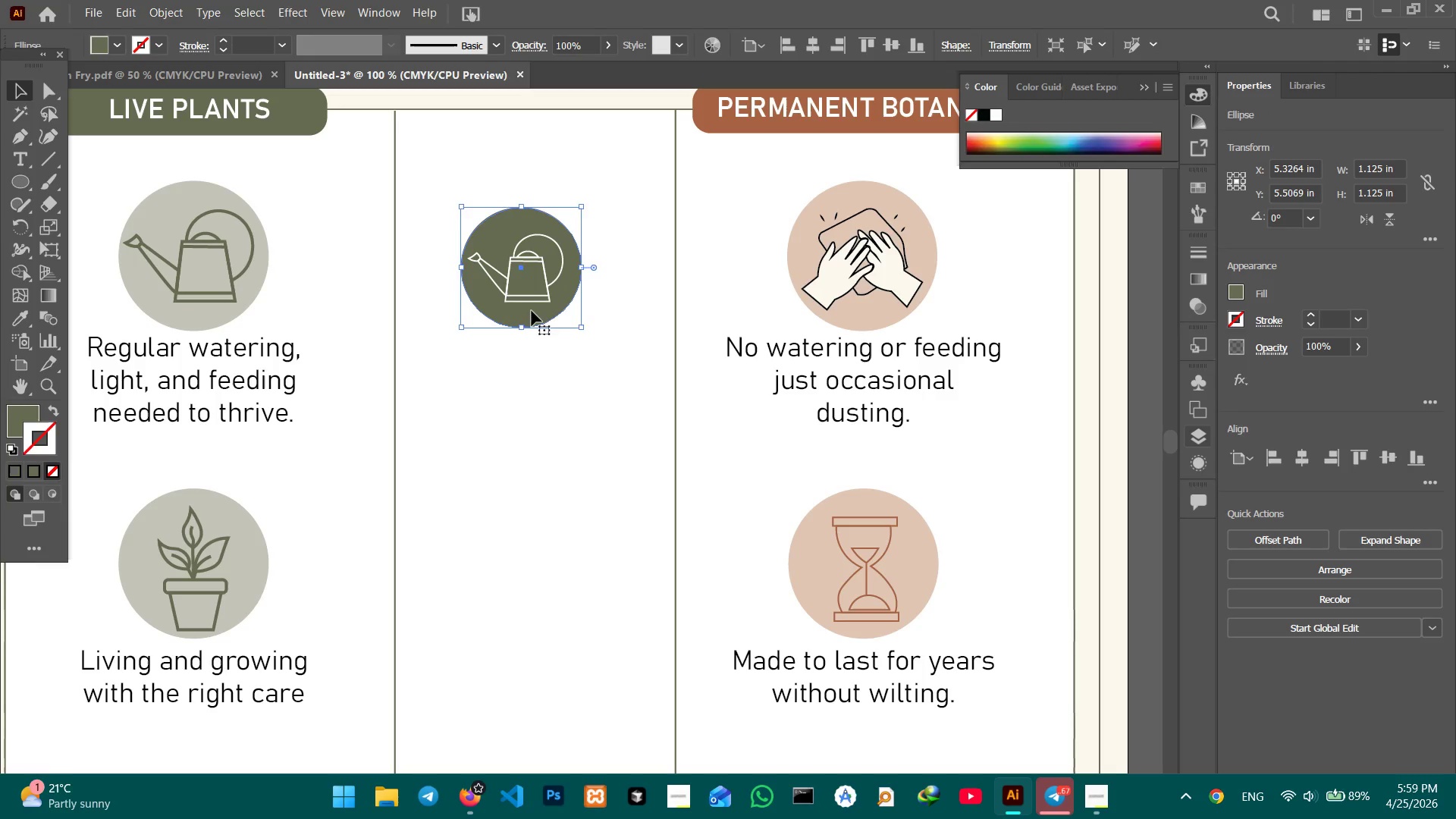 
hold_key(key=ShiftLeft, duration=0.94)
left_click([531, 303])
 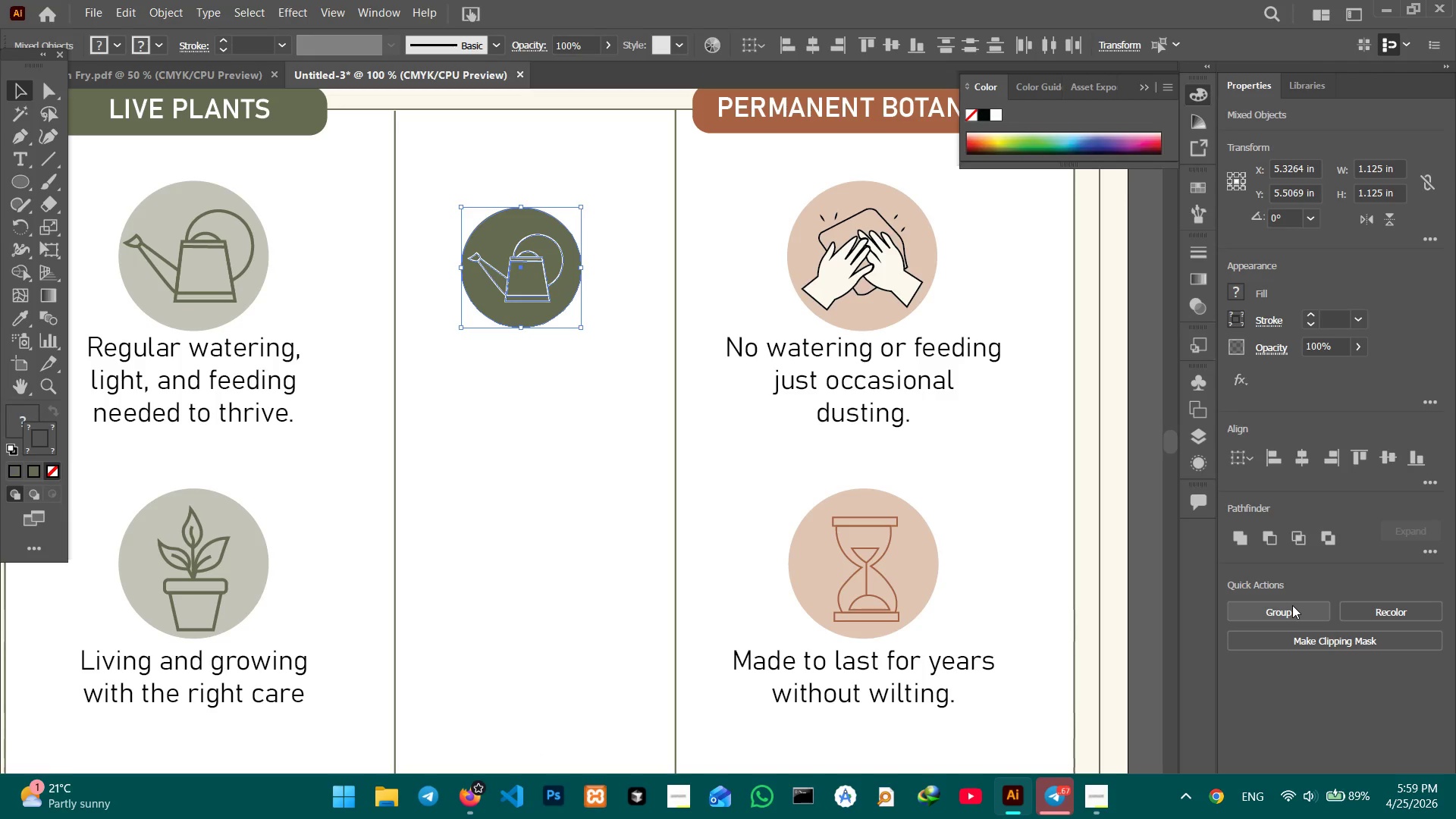 
left_click([1292, 607])
 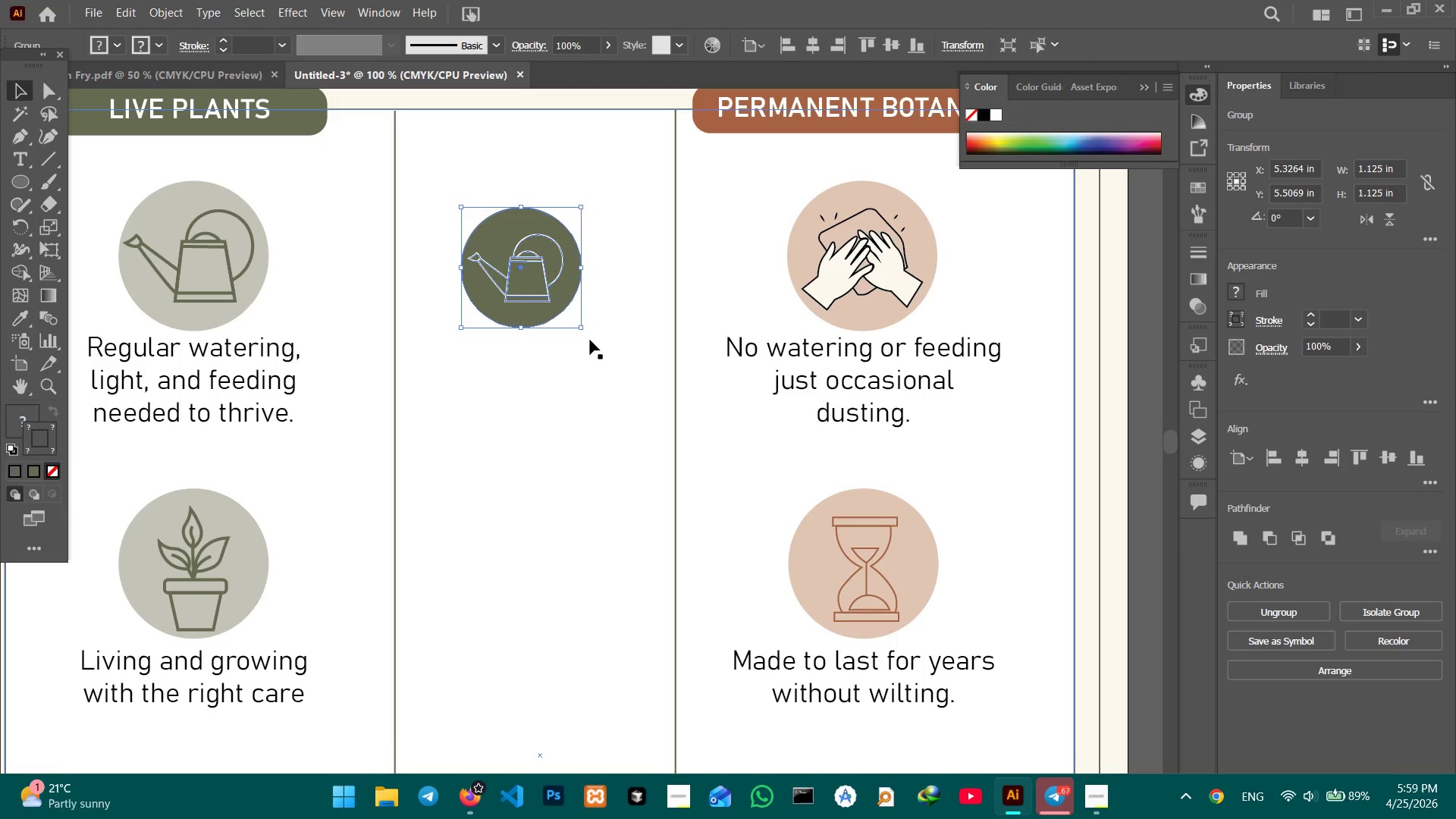 
hold_key(key=ControlLeft, duration=0.34)
 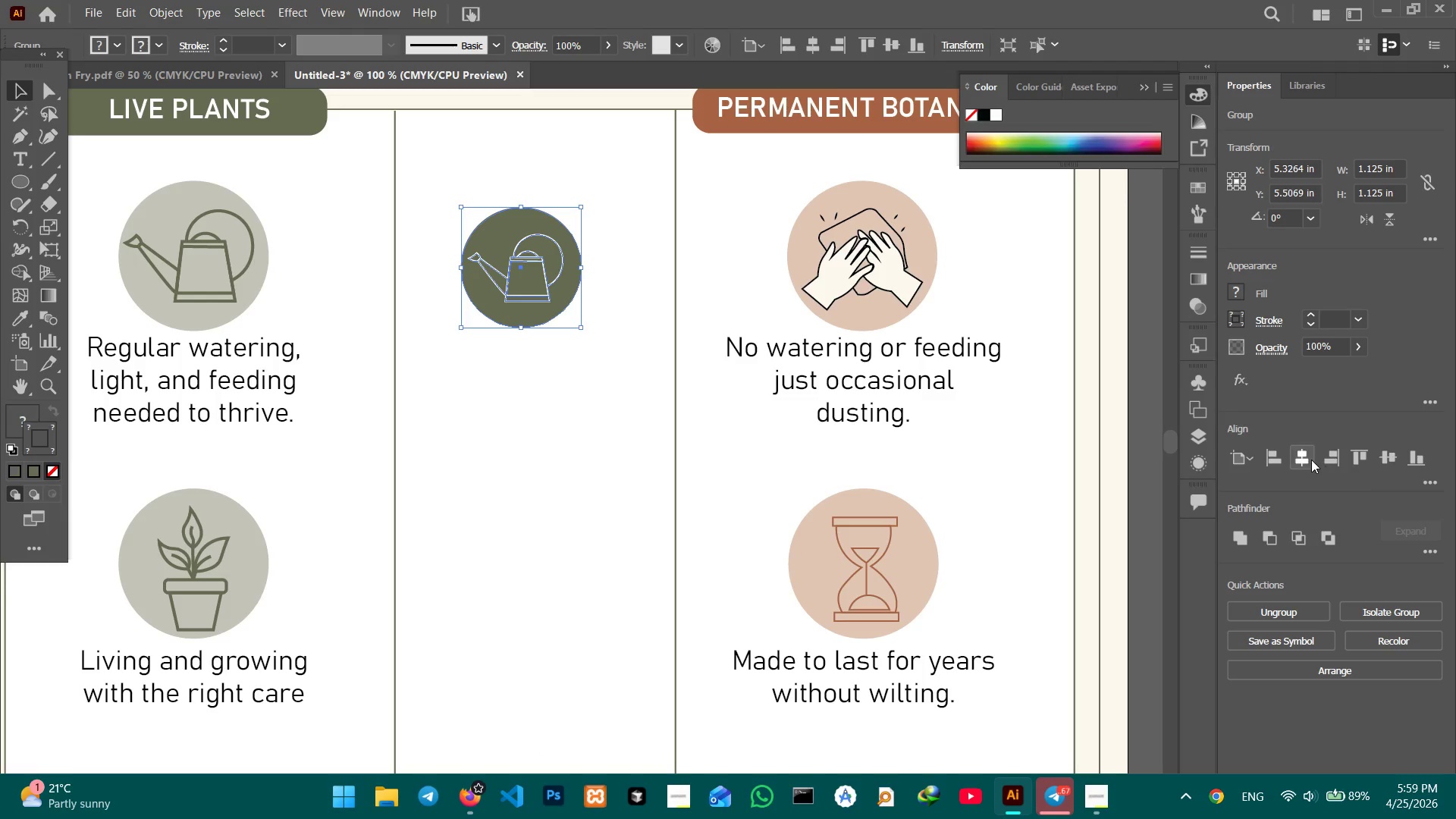 
left_click([1311, 460])
 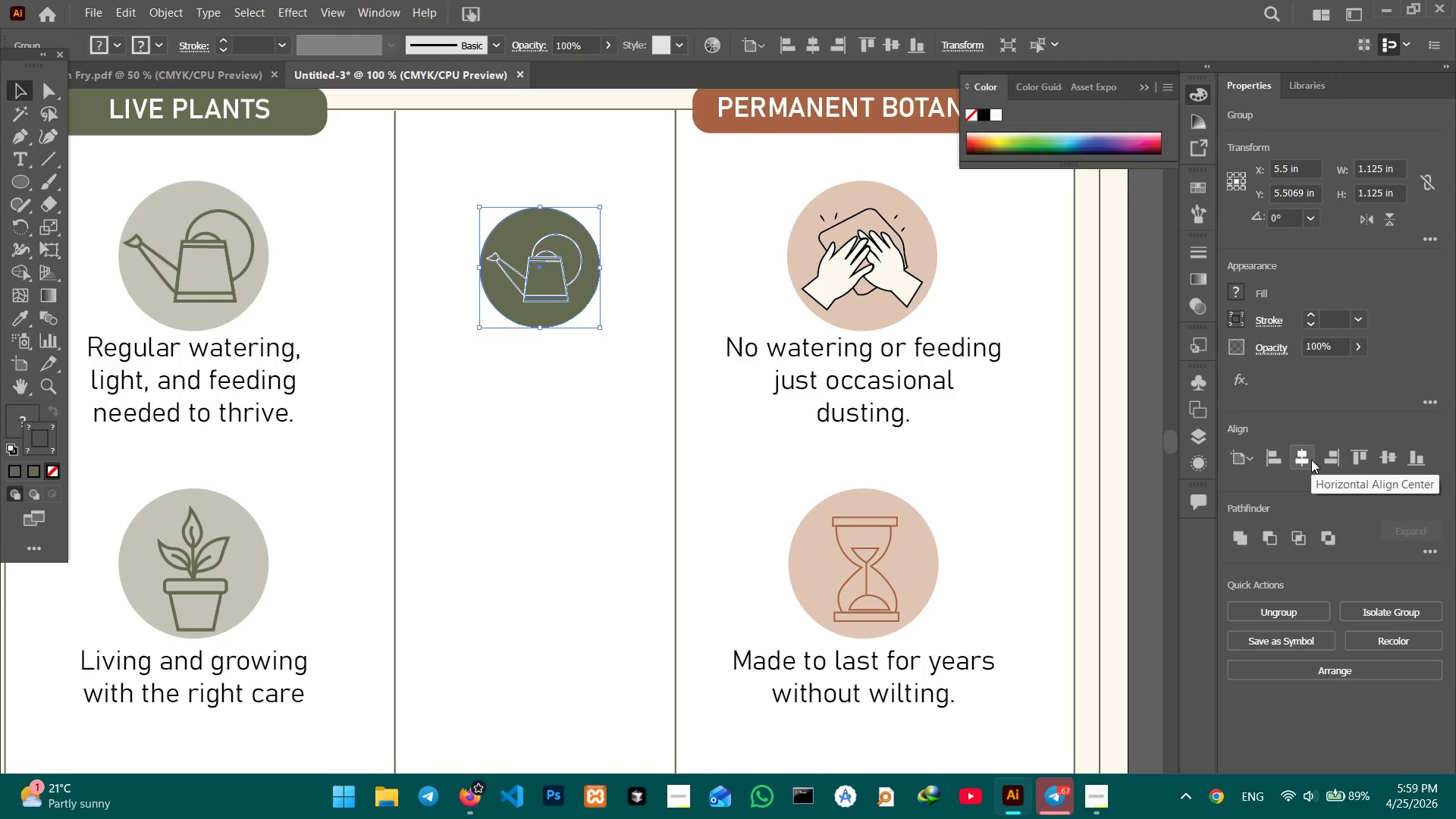 
key(Control+ControlLeft)
 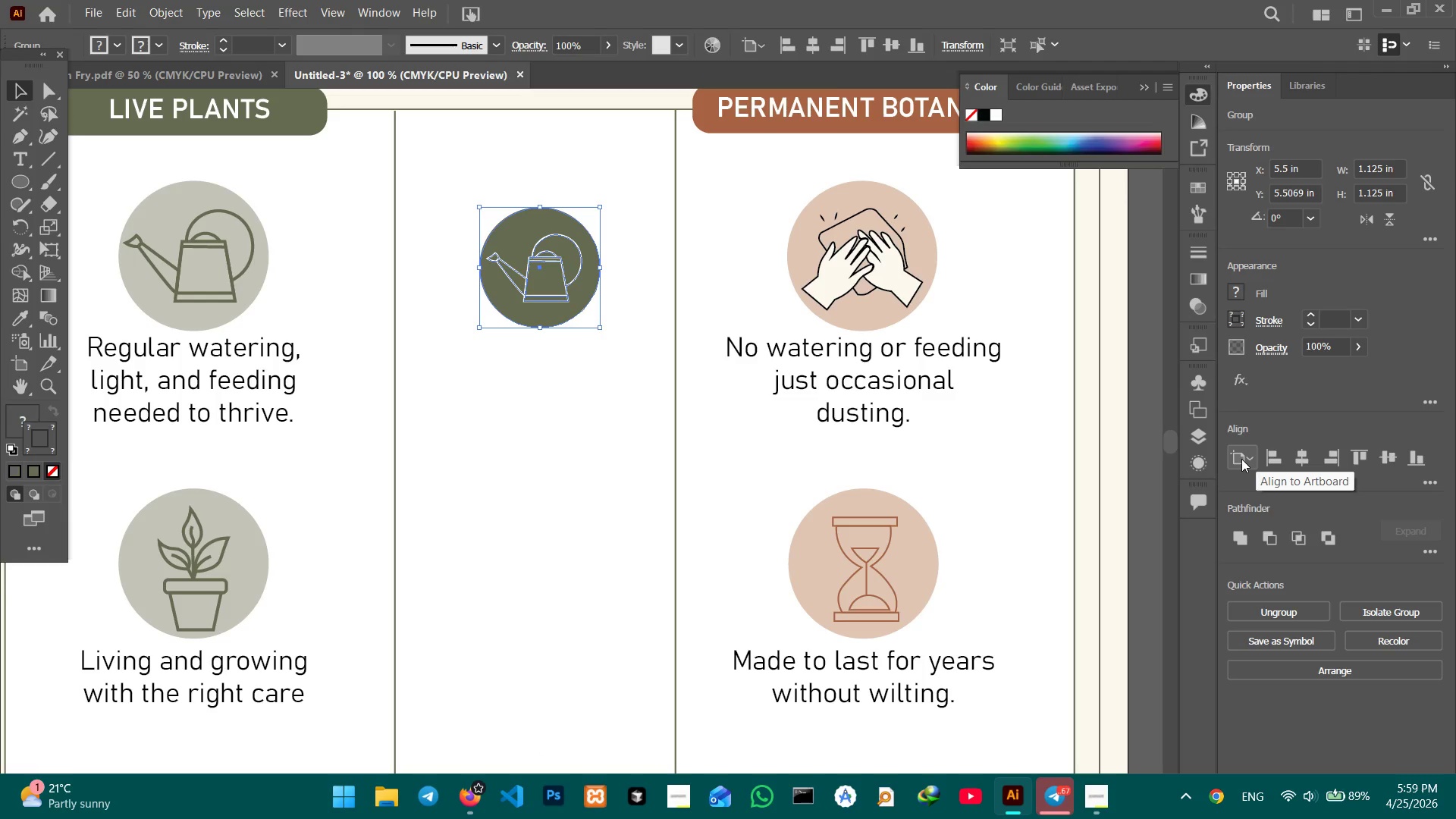 
key(Control+C)
 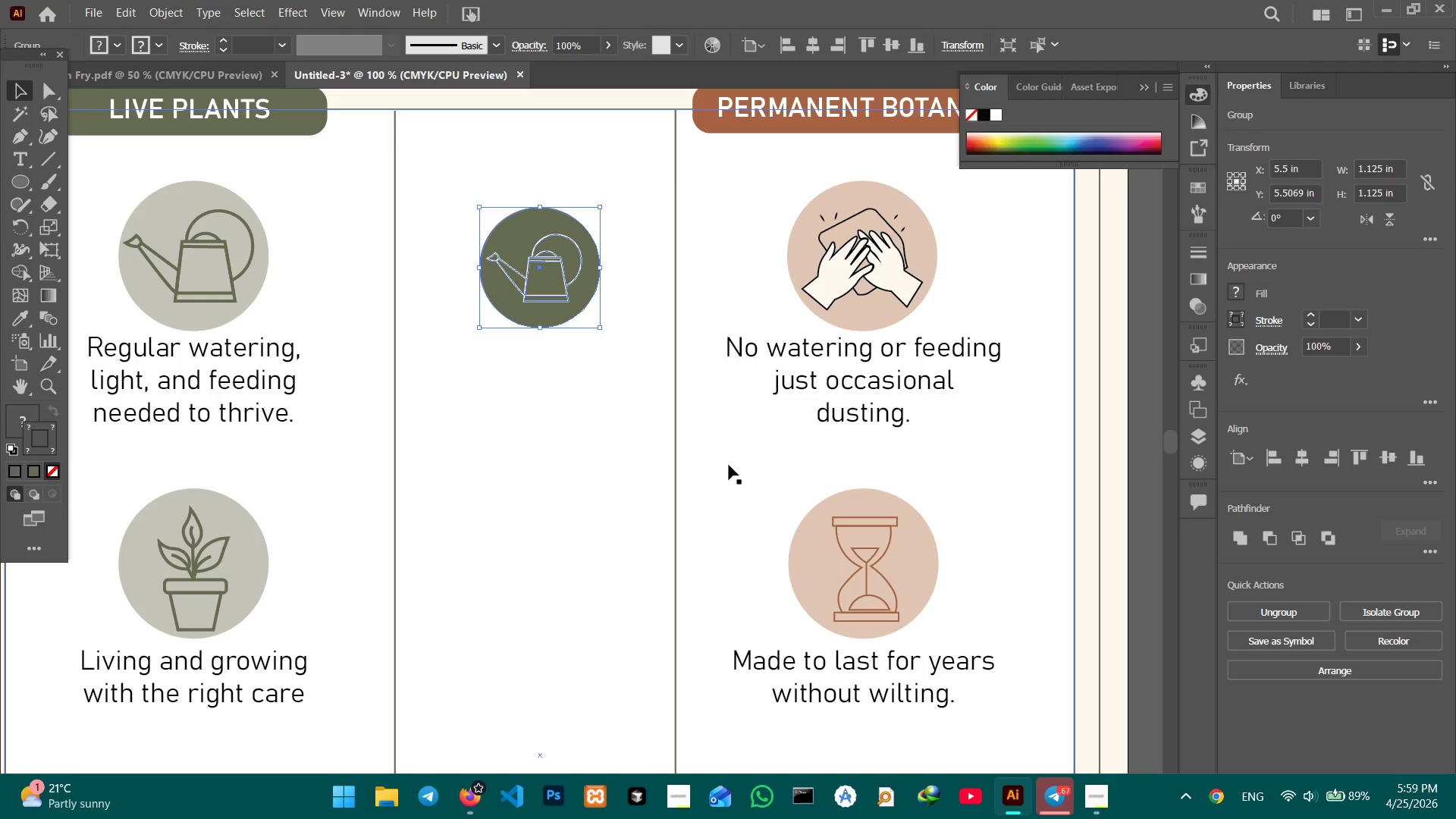 
scroll: coordinate [711, 442], scroll_direction: down, amount: 12.0
 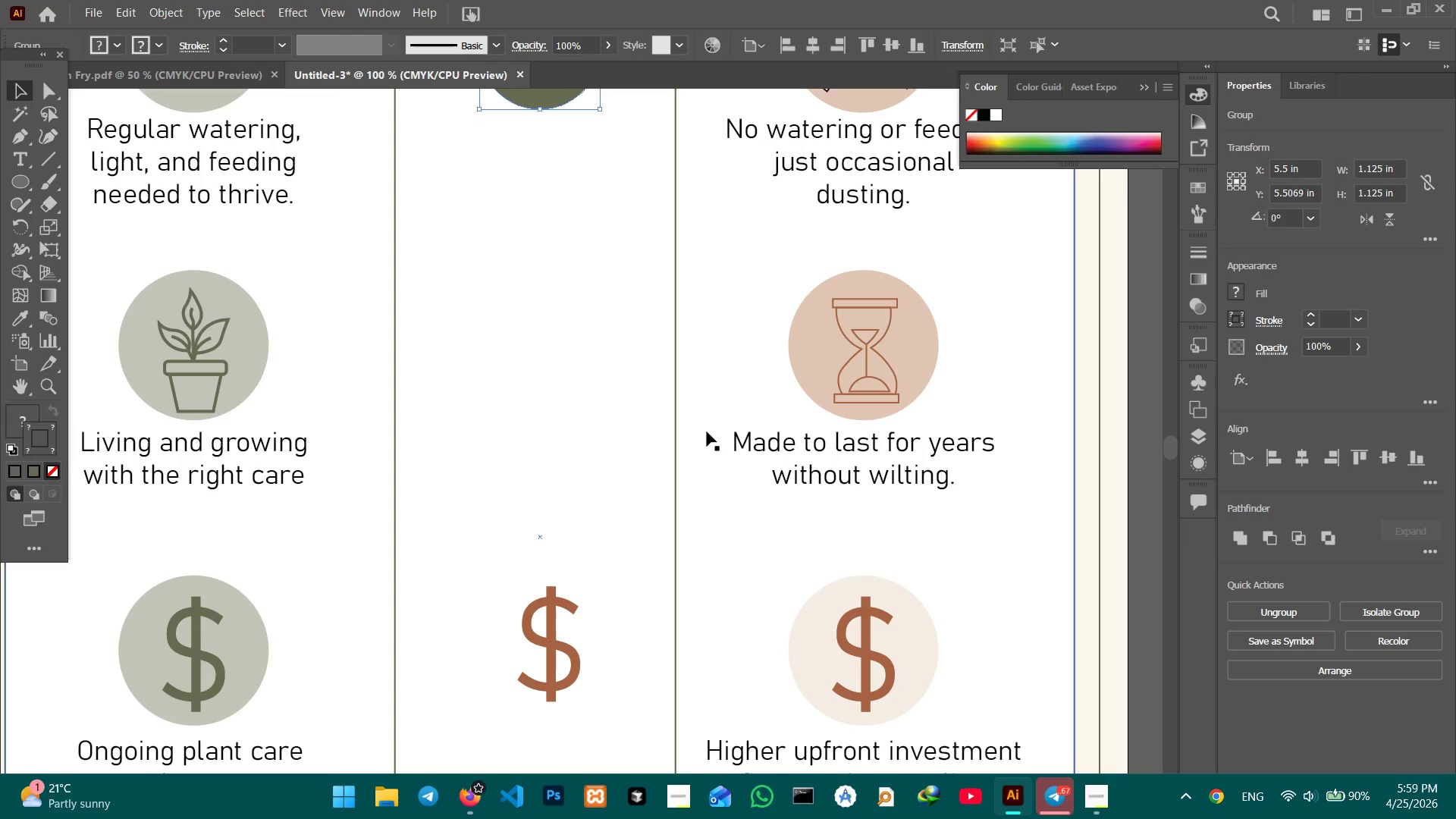 
key(Control+V)
 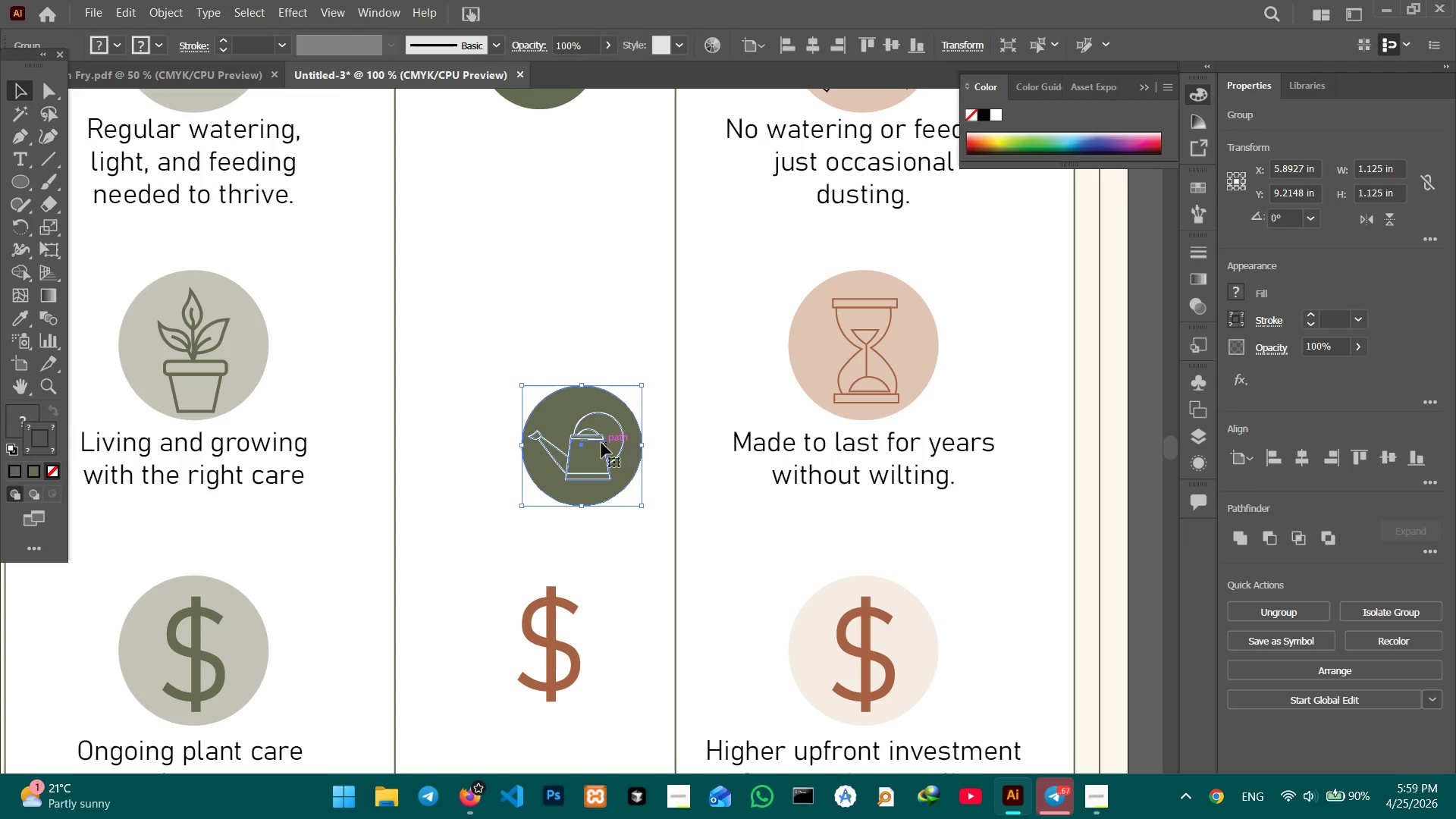 
left_click_drag(start_coordinate=[600, 441], to_coordinate=[563, 340])
 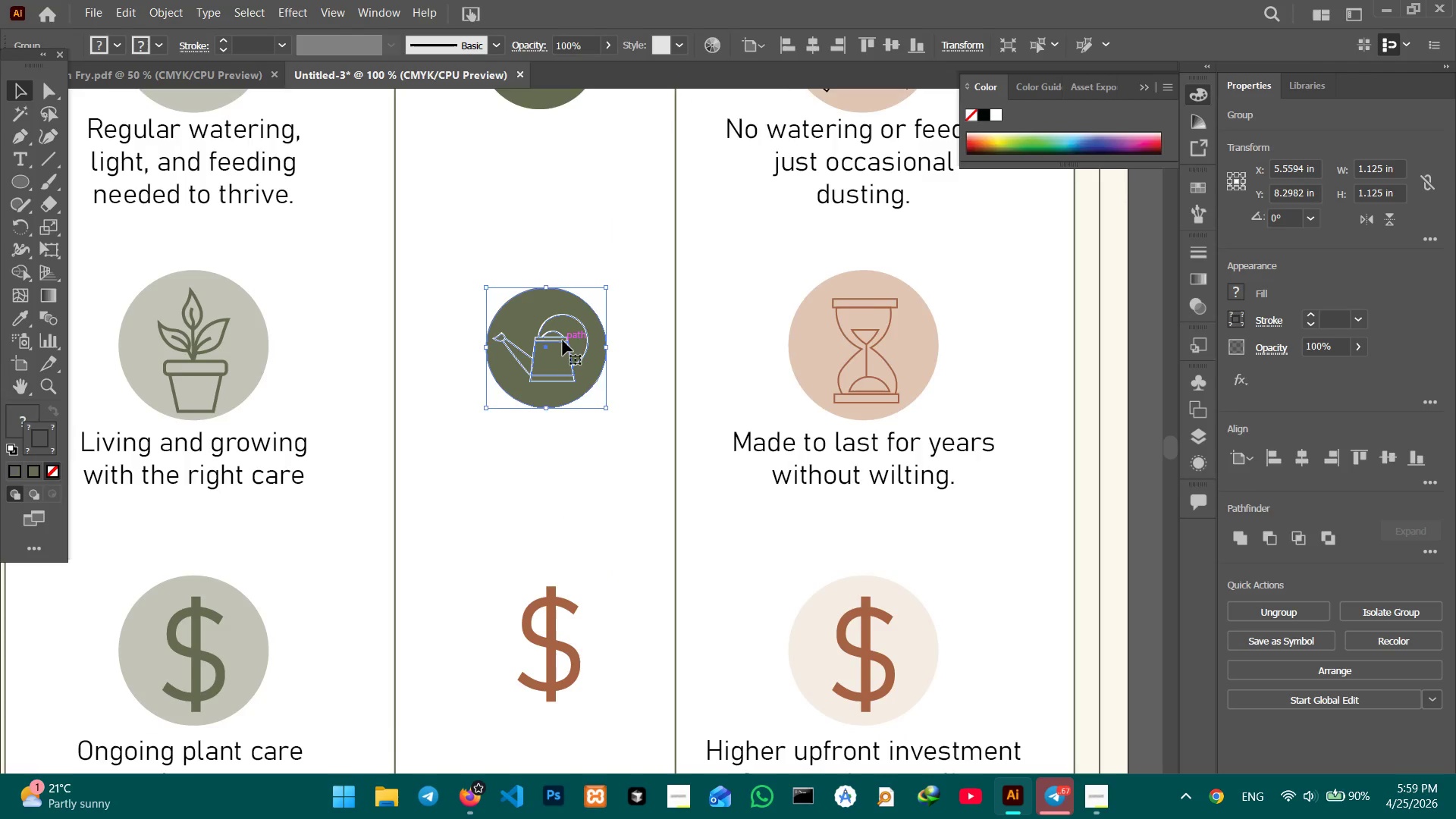 
scroll: coordinate [563, 342], scroll_direction: down, amount: 10.0
 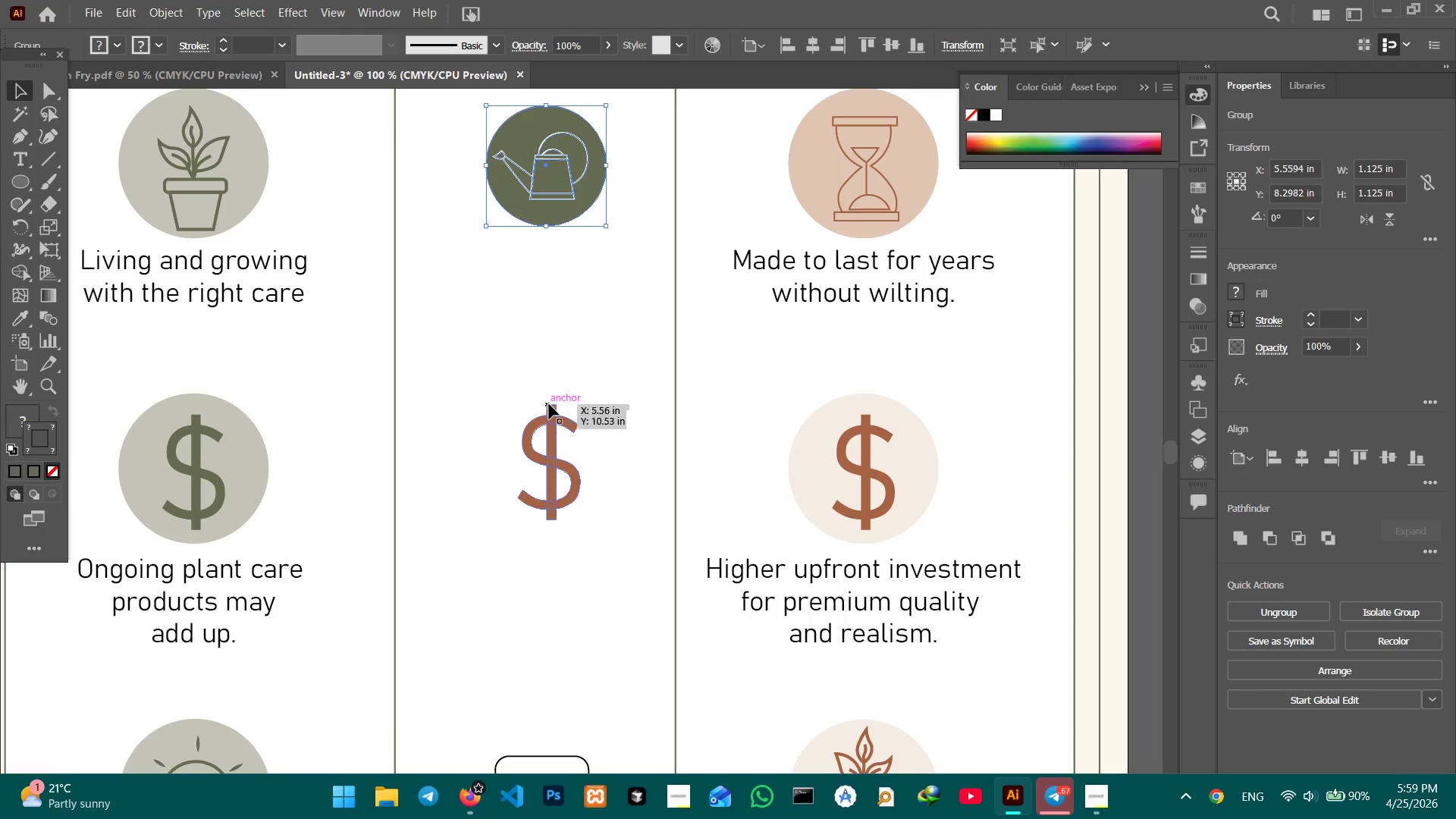 
left_click([548, 410])
 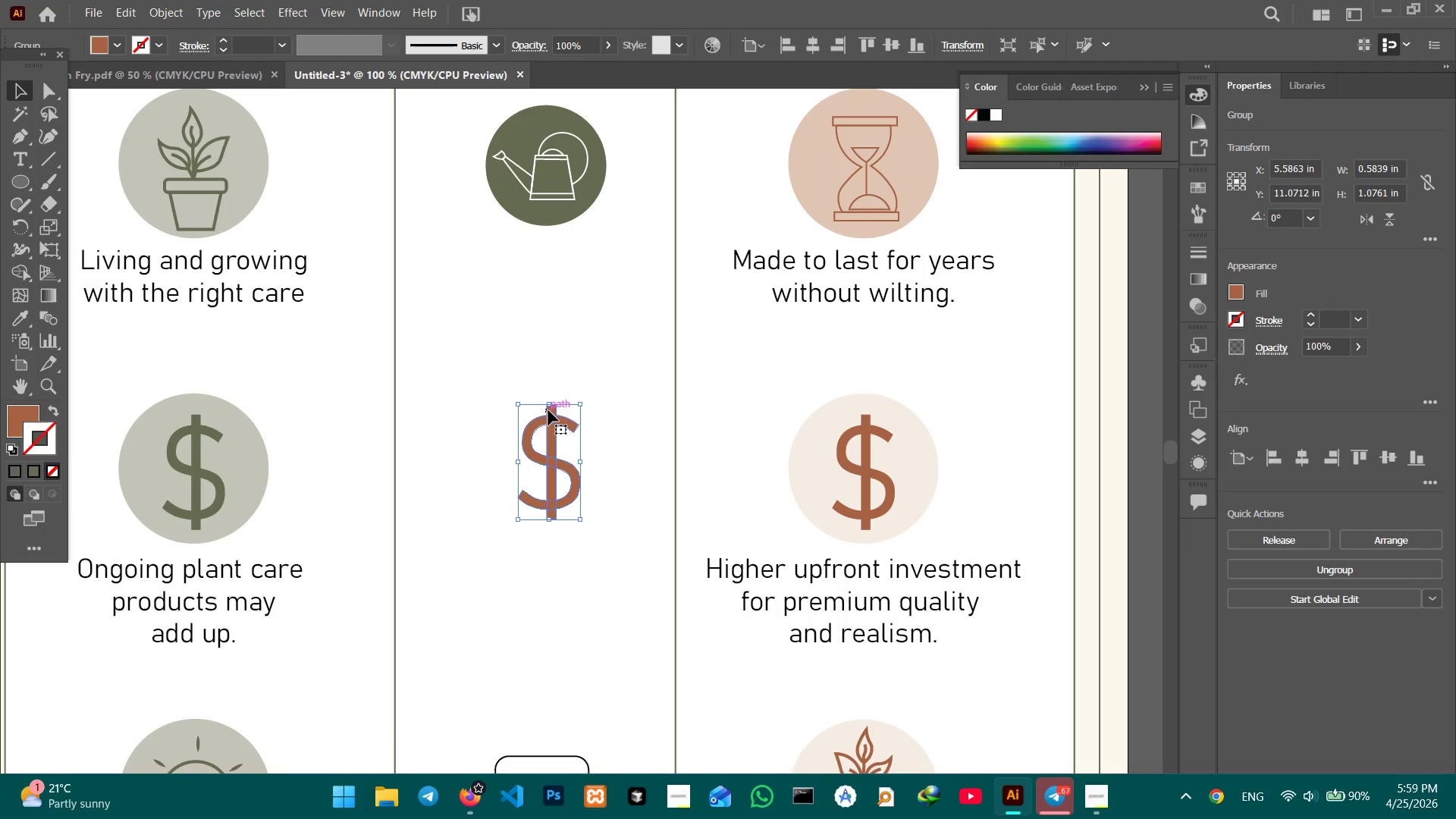 
key(Backspace)
 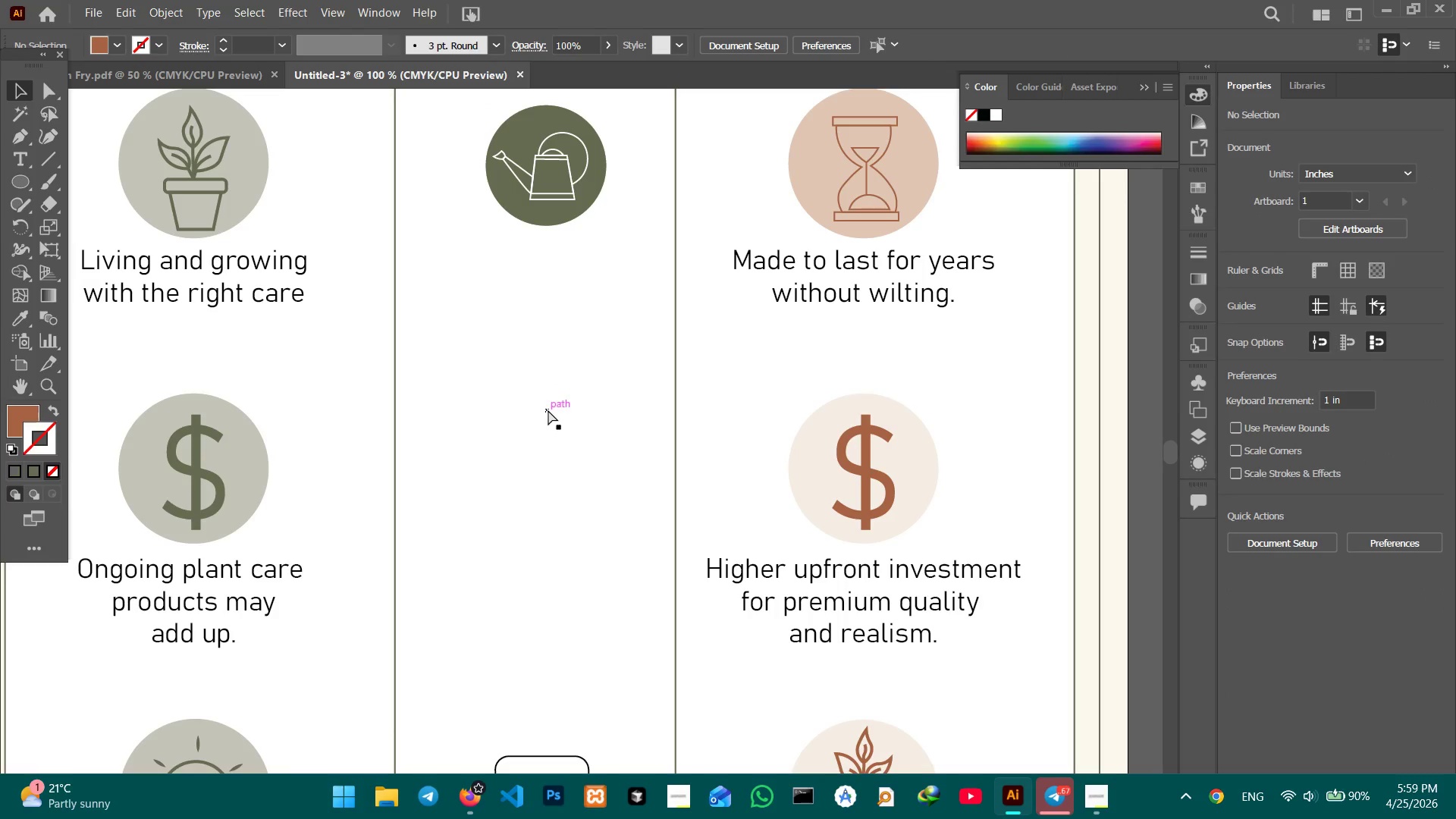 
key(Control+V)
 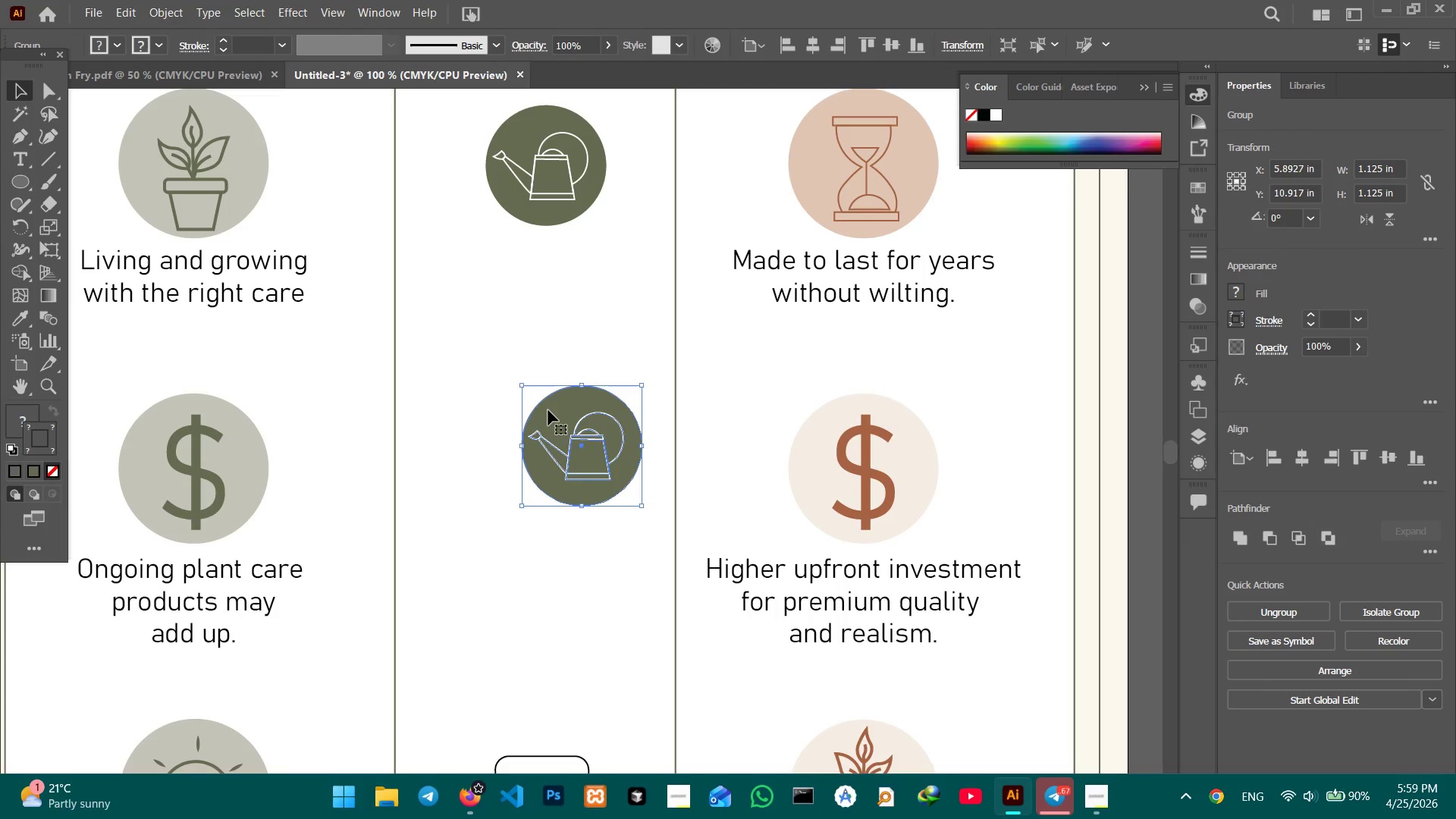 
scroll: coordinate [547, 410], scroll_direction: down, amount: 4.0
 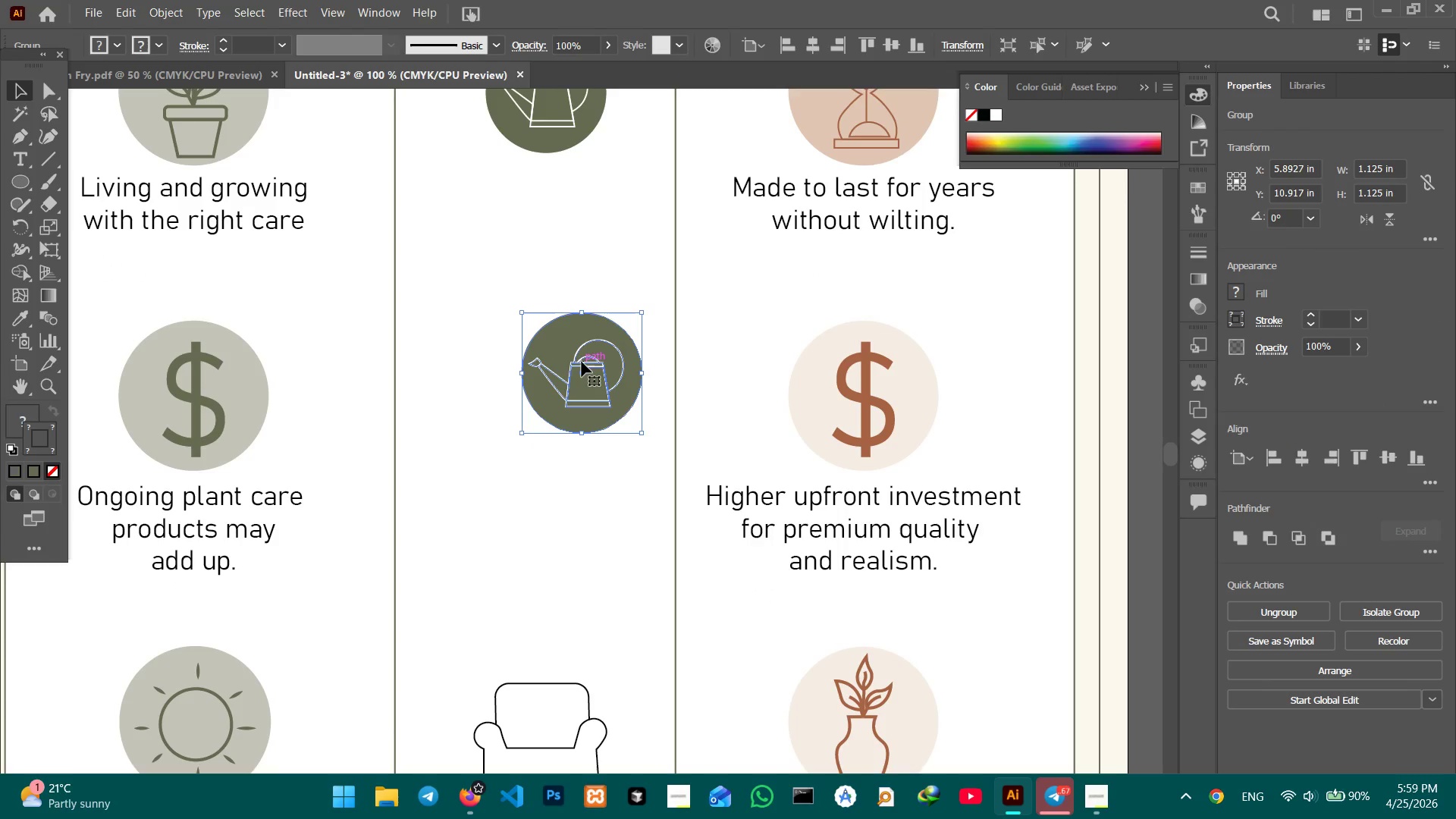 
left_click_drag(start_coordinate=[582, 362], to_coordinate=[550, 391])
 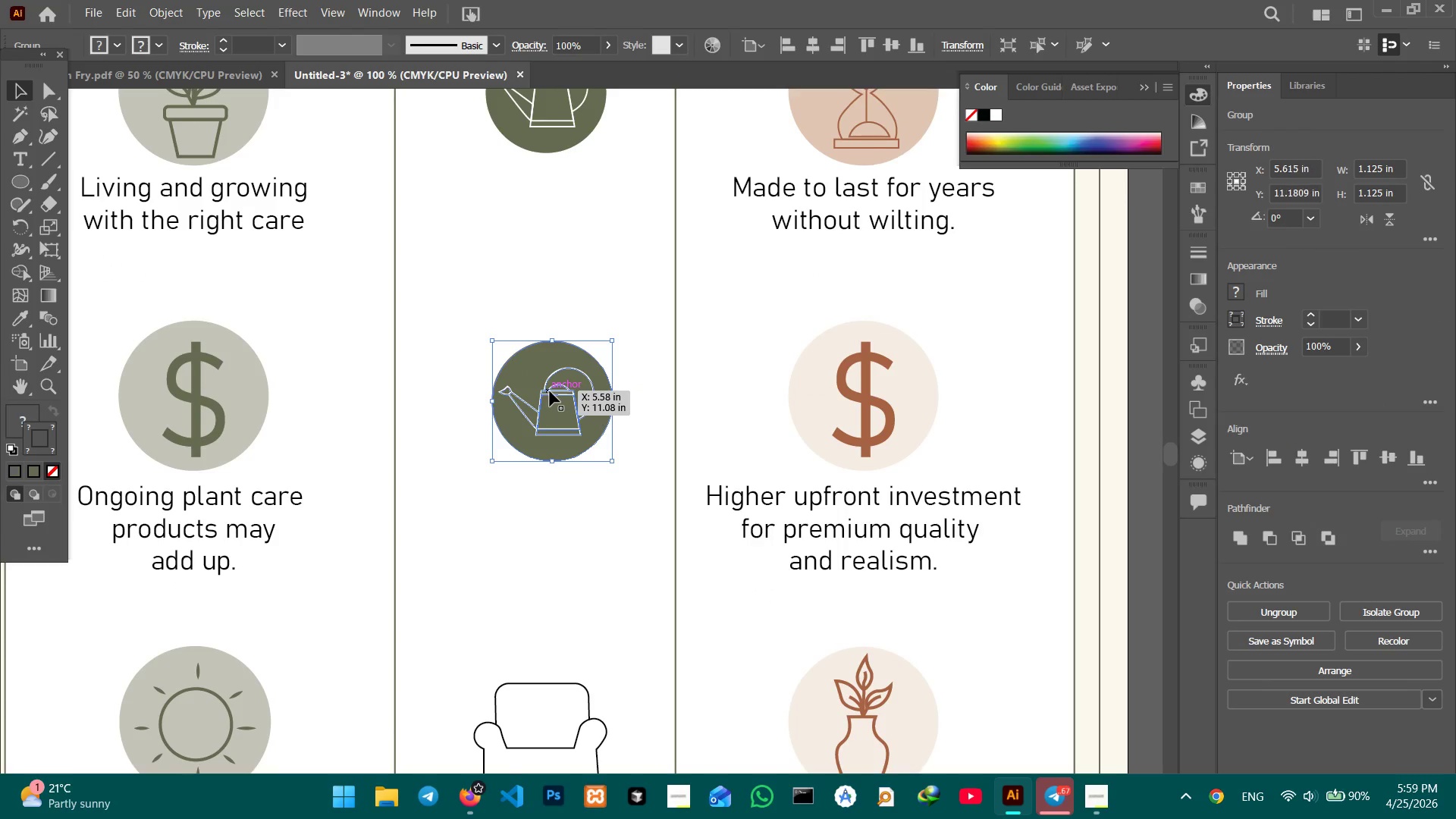 
scroll: coordinate [549, 391], scroll_direction: down, amount: 8.0
 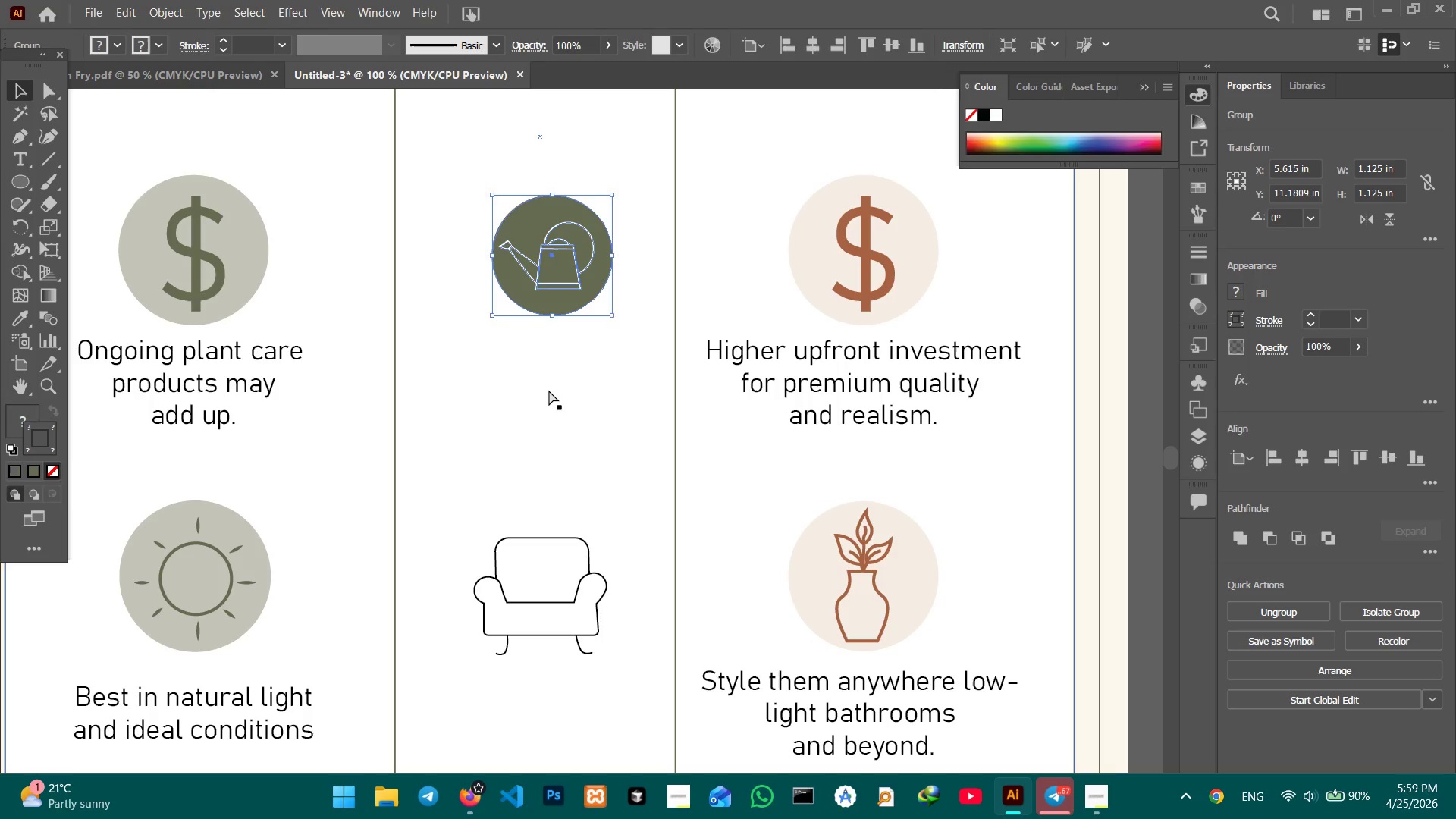 
key(Control+V)
 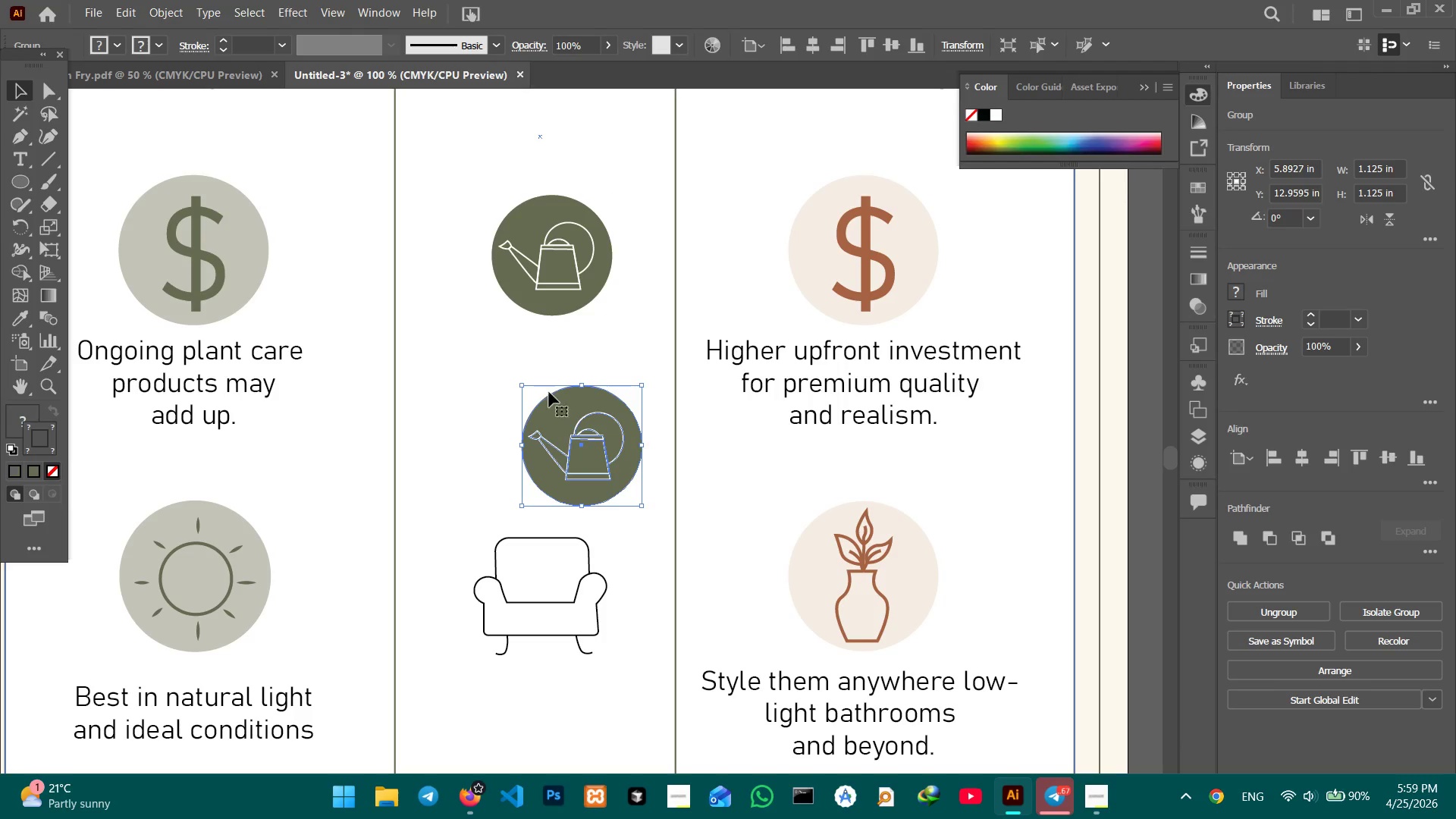 
scroll: coordinate [548, 393], scroll_direction: down, amount: 9.0
 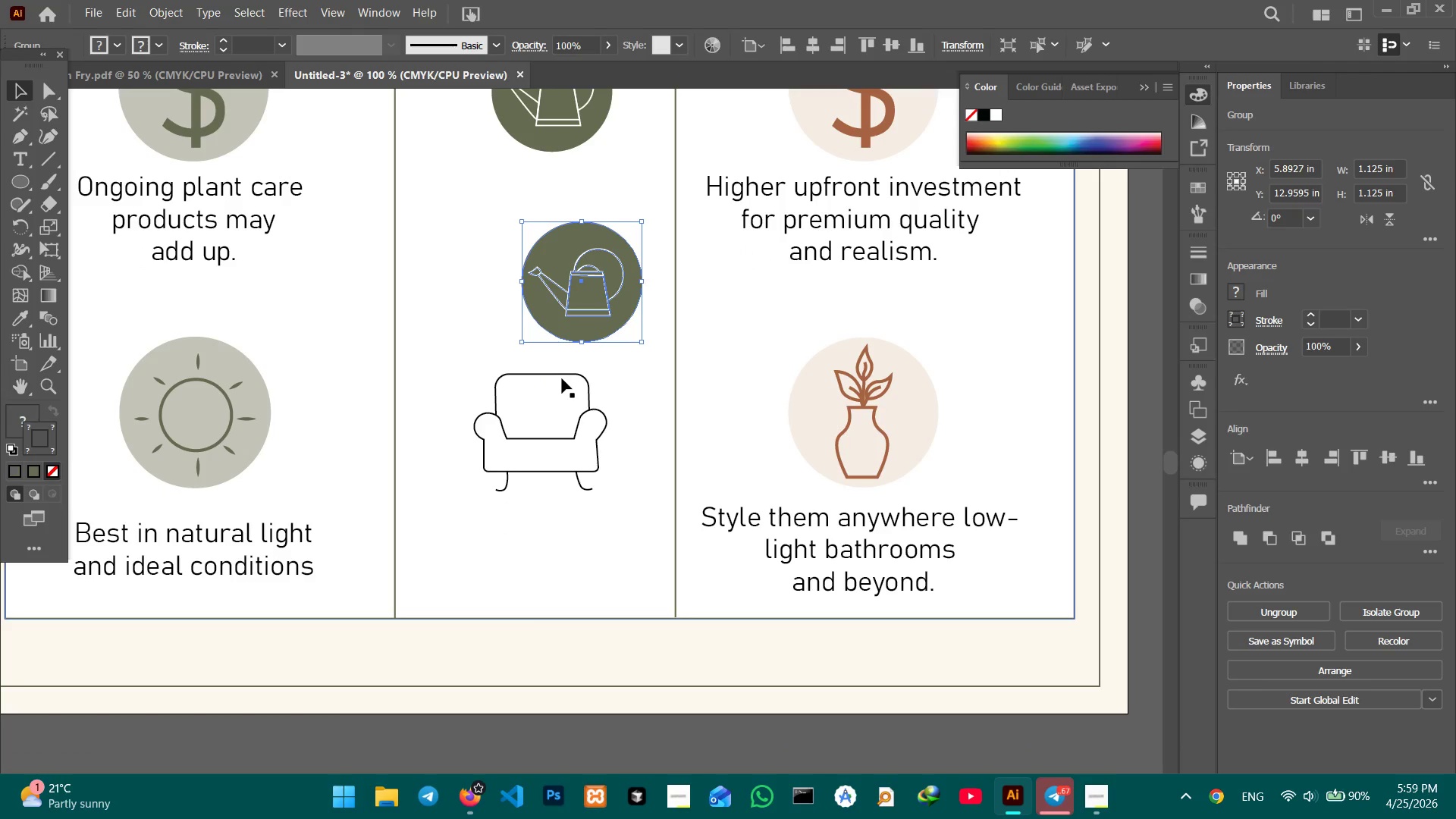 
left_click([563, 375])
 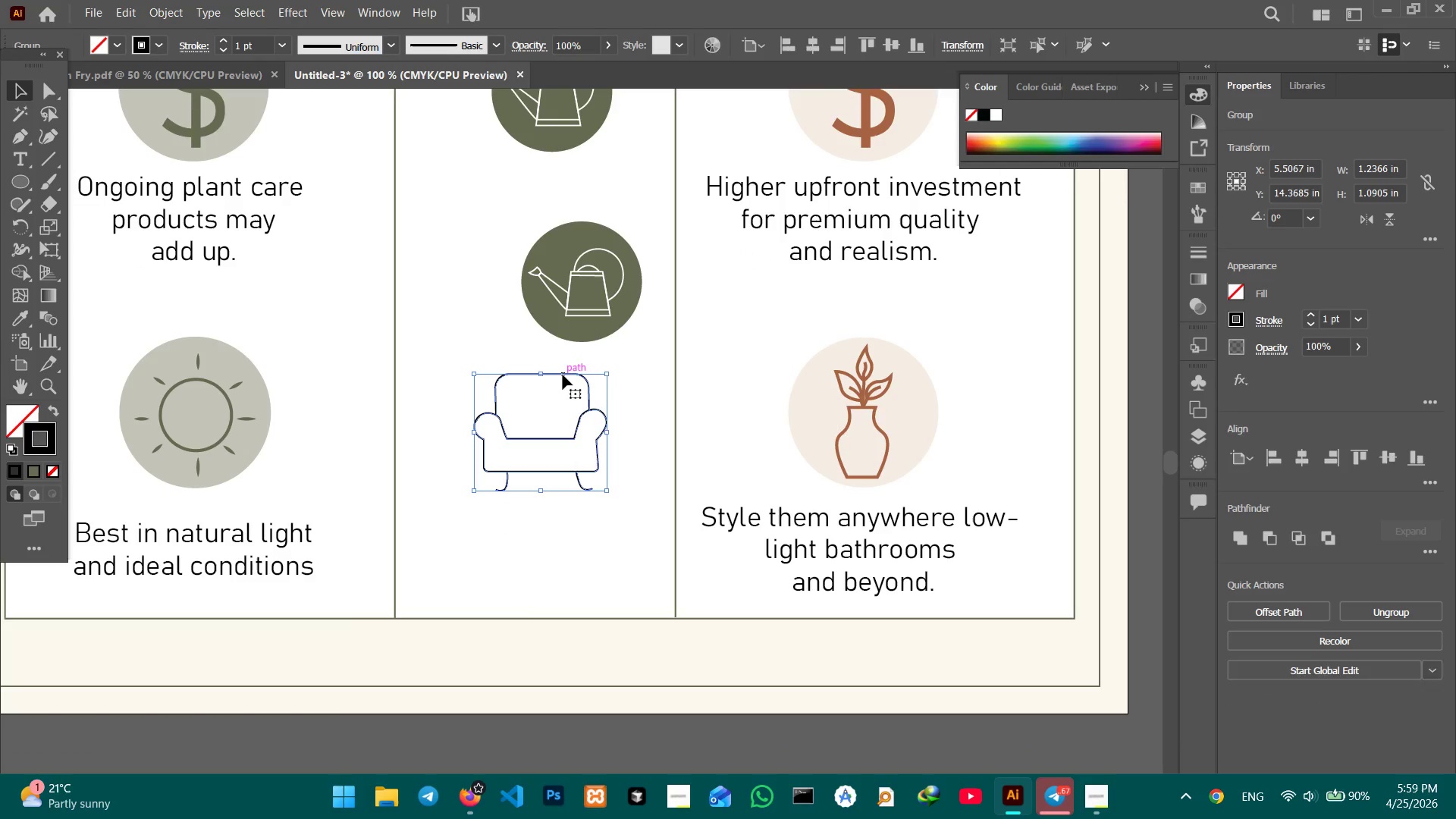 
left_click_drag(start_coordinate=[563, 375], to_coordinate=[563, 425])
 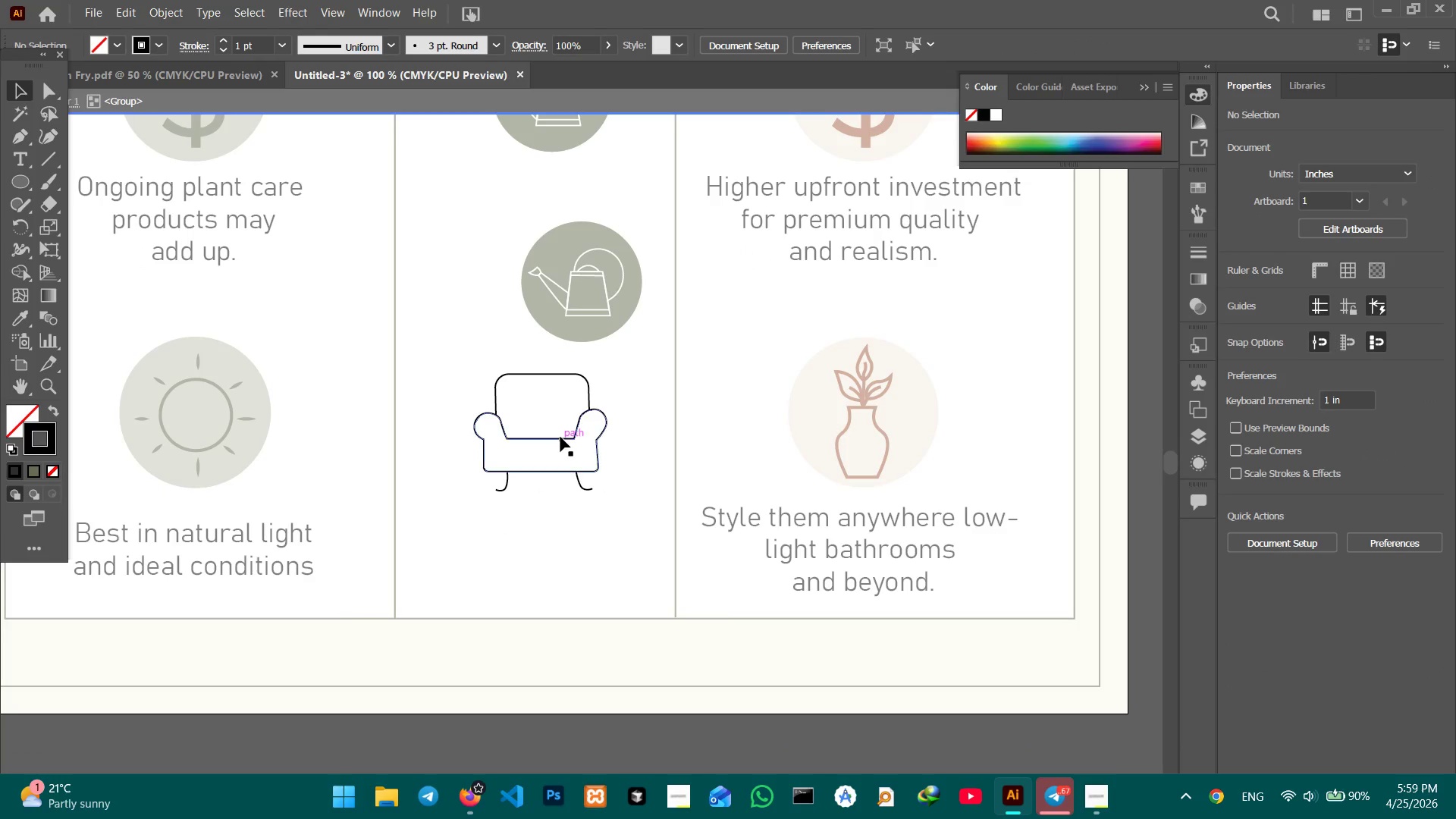 
left_click([560, 437])
 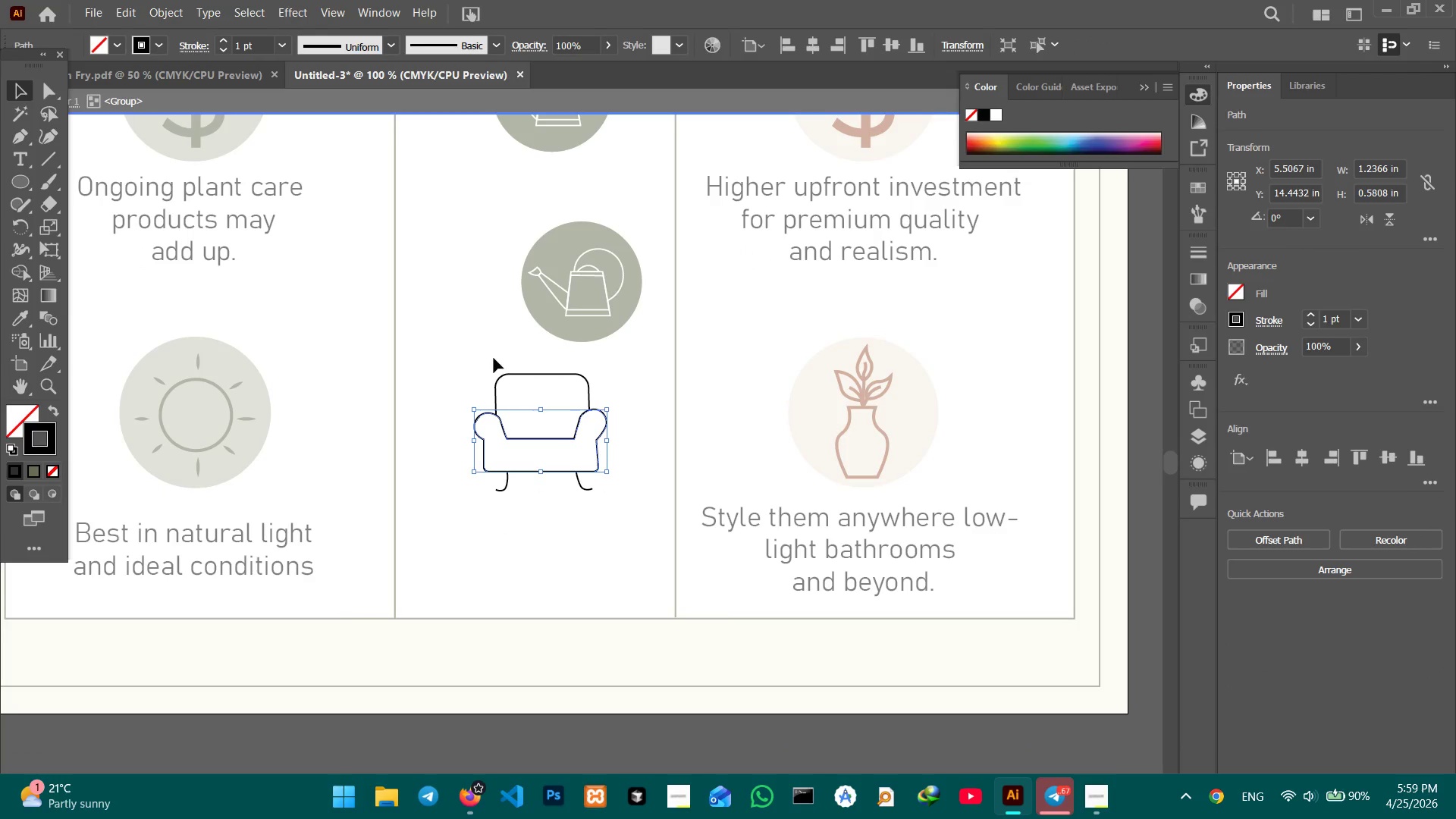 
double_click([494, 357])
 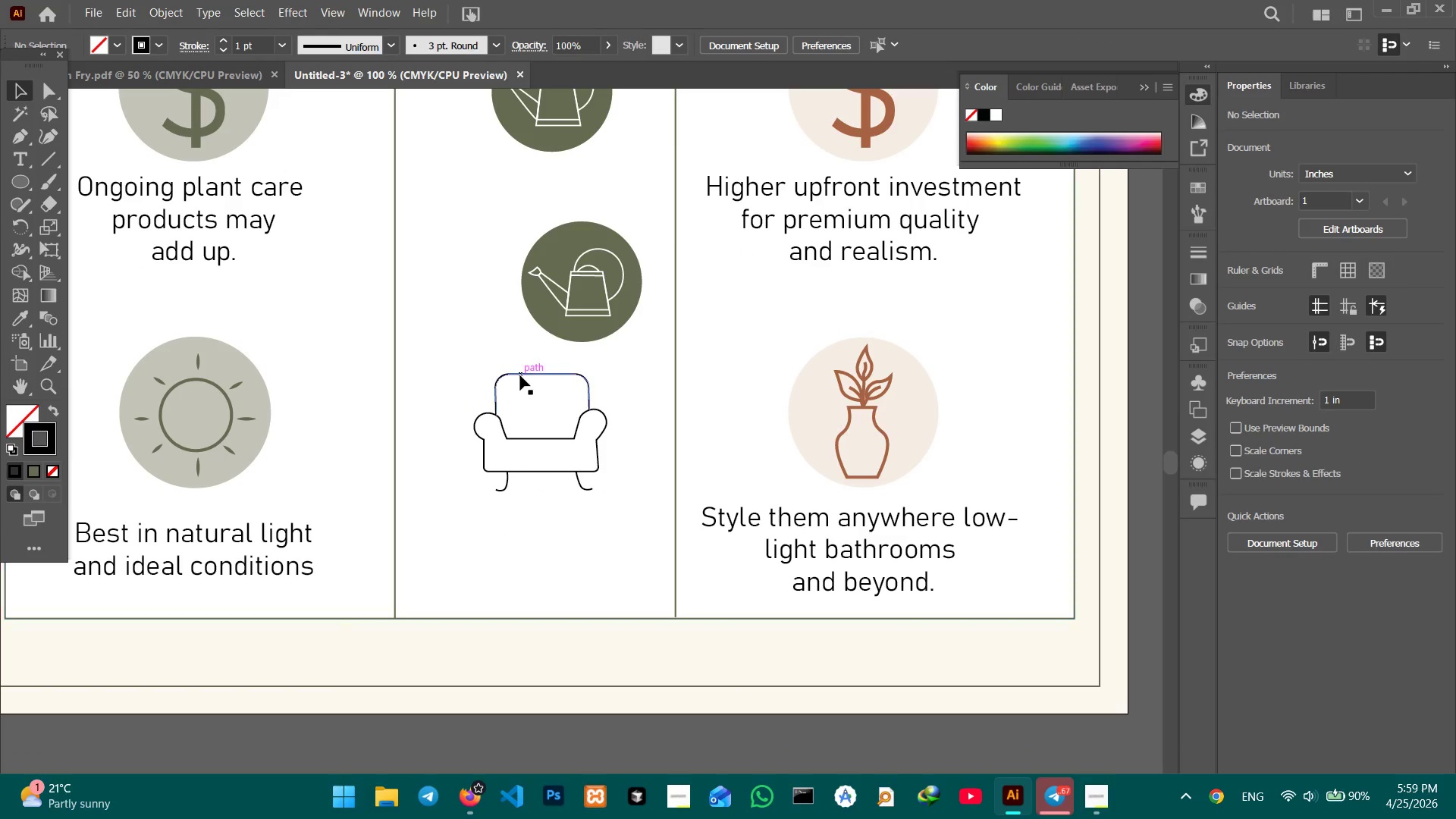 
left_click([520, 371])
 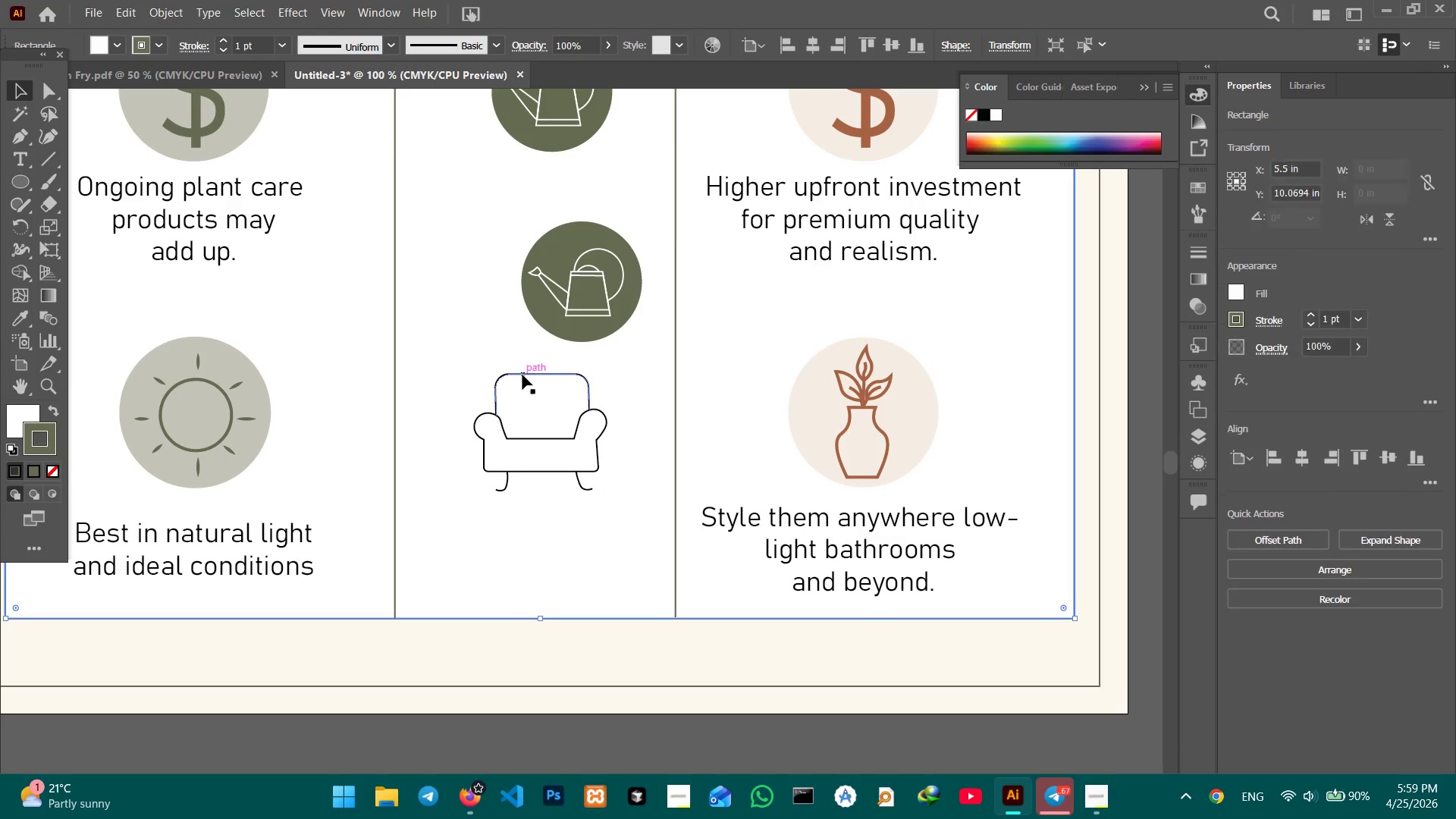 
double_click([522, 375])
 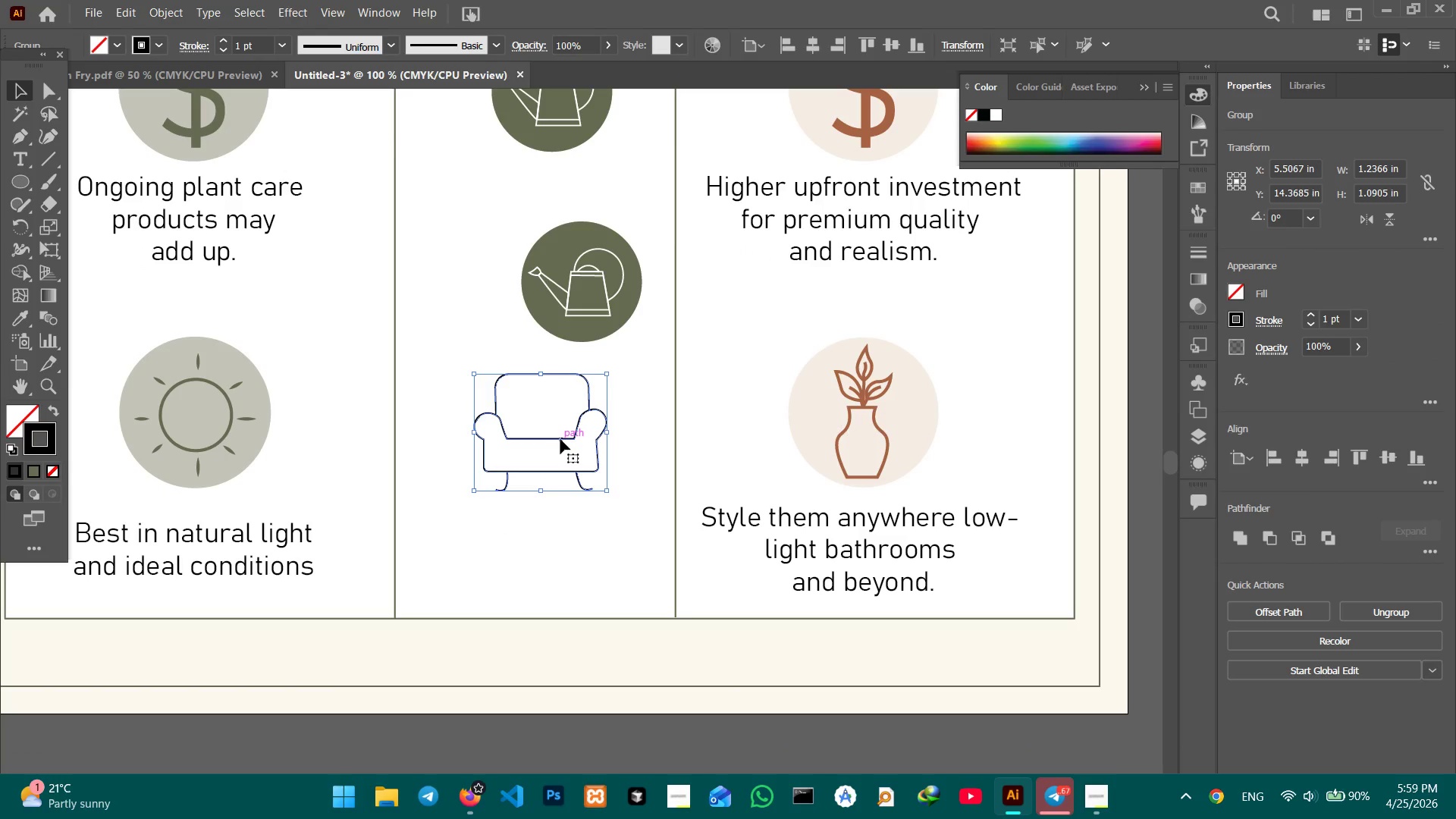 
left_click_drag(start_coordinate=[560, 439], to_coordinate=[570, 662])
 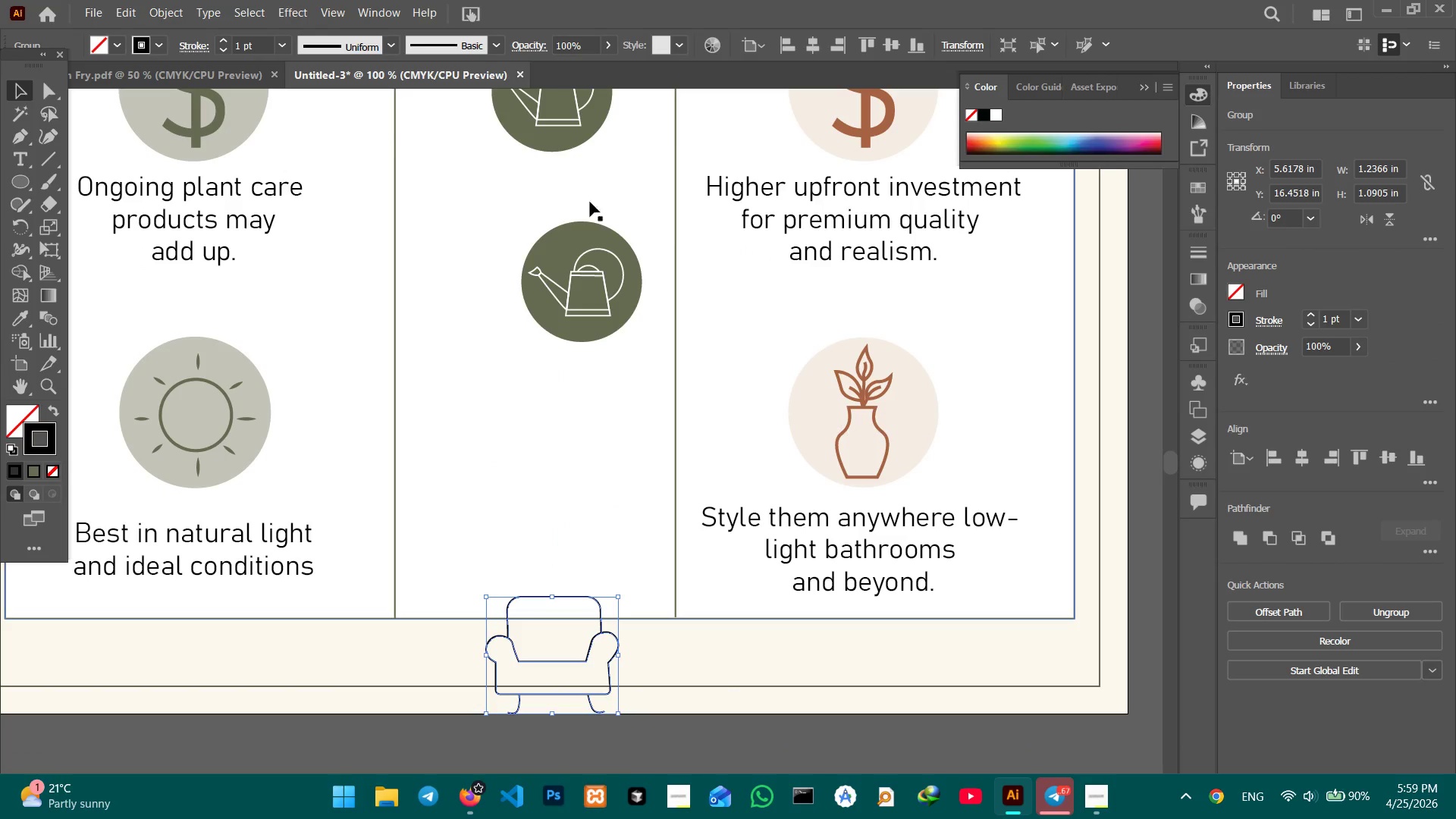 
left_click([592, 254])
 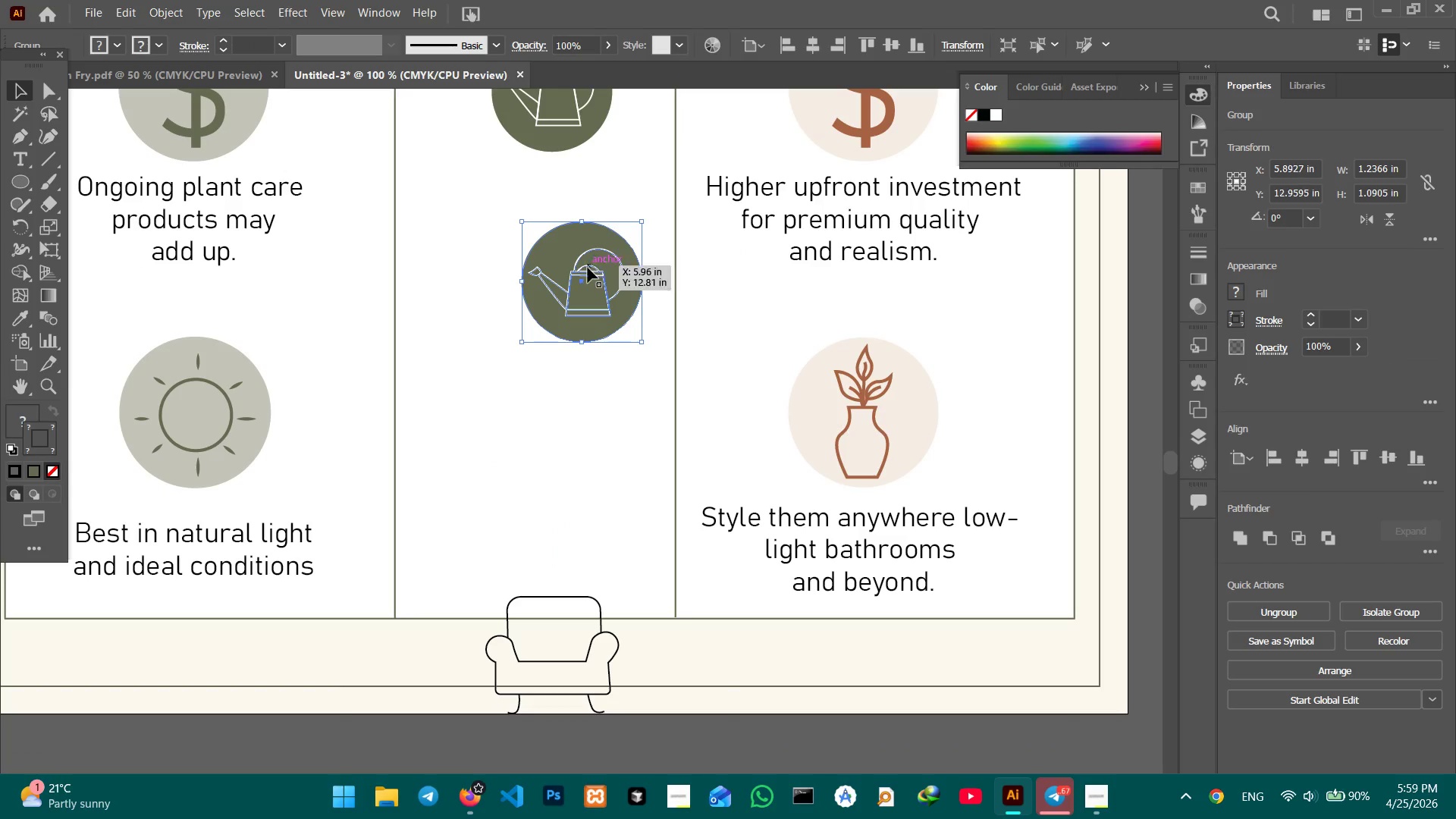 
left_click_drag(start_coordinate=[587, 270], to_coordinate=[550, 413])
 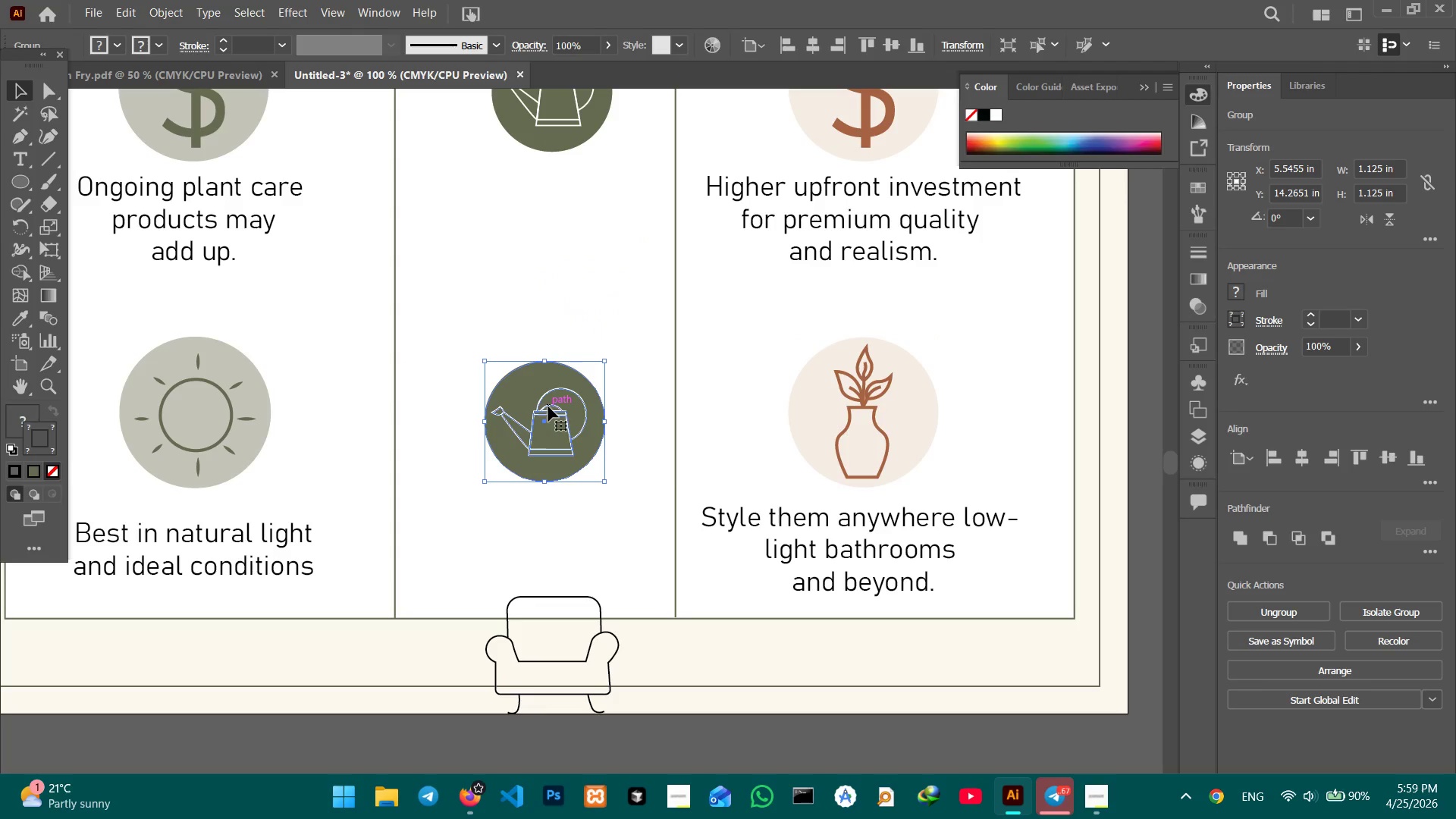 
key(Control+Minus)
 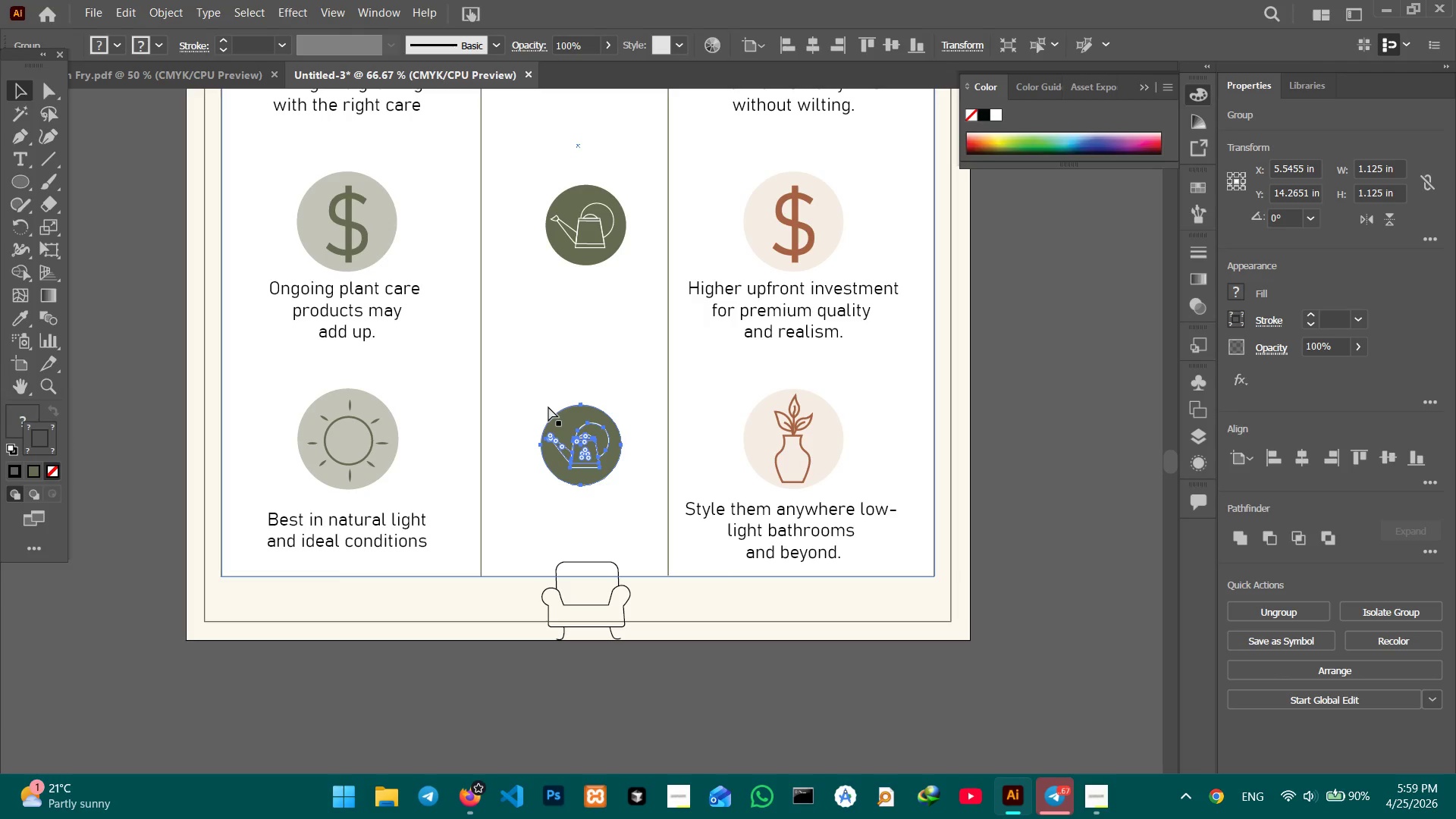 
key(Control+Minus)
 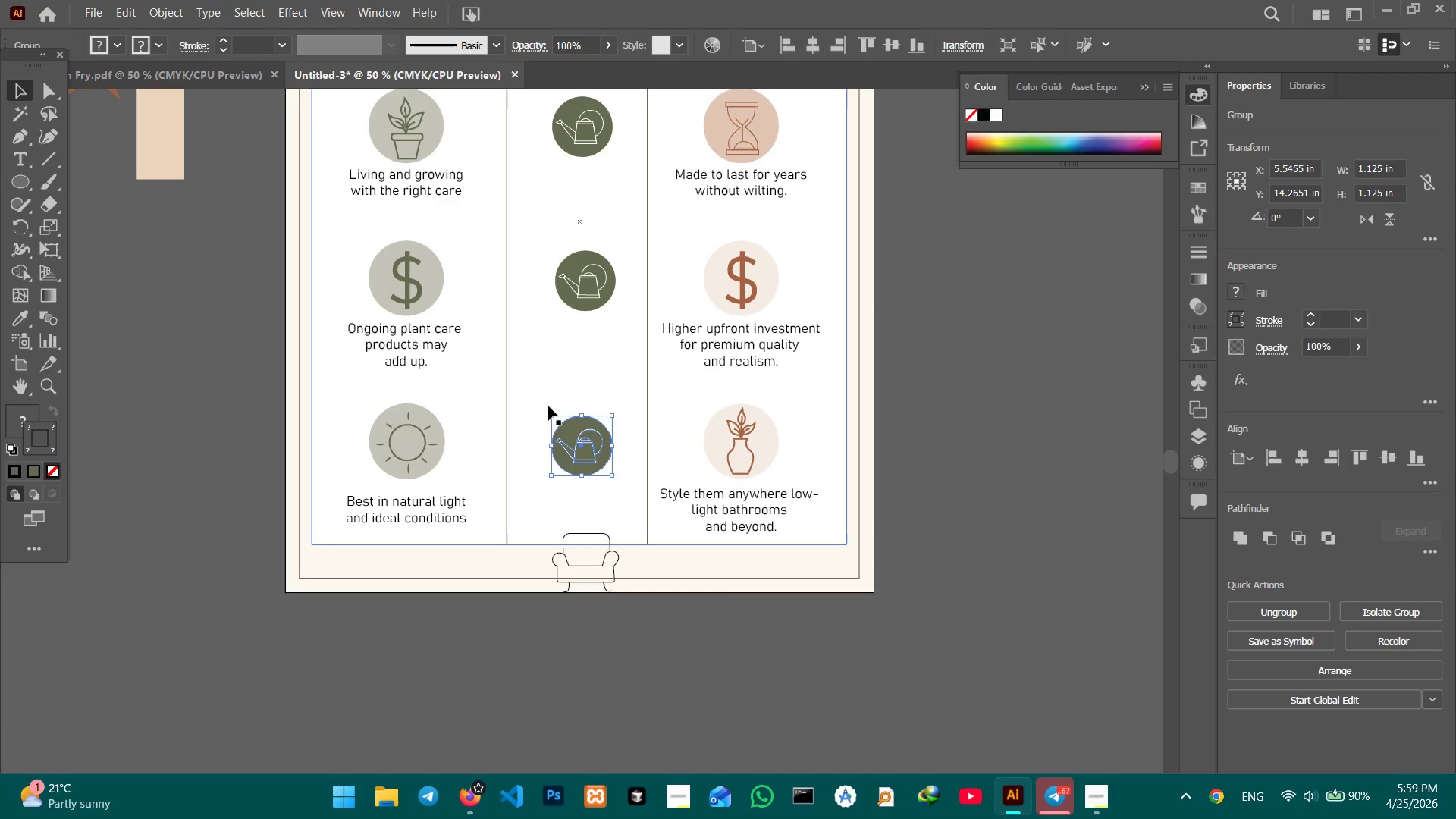 
hold_key(key=ShiftLeft, duration=1.09)
left_click([582, 293])
 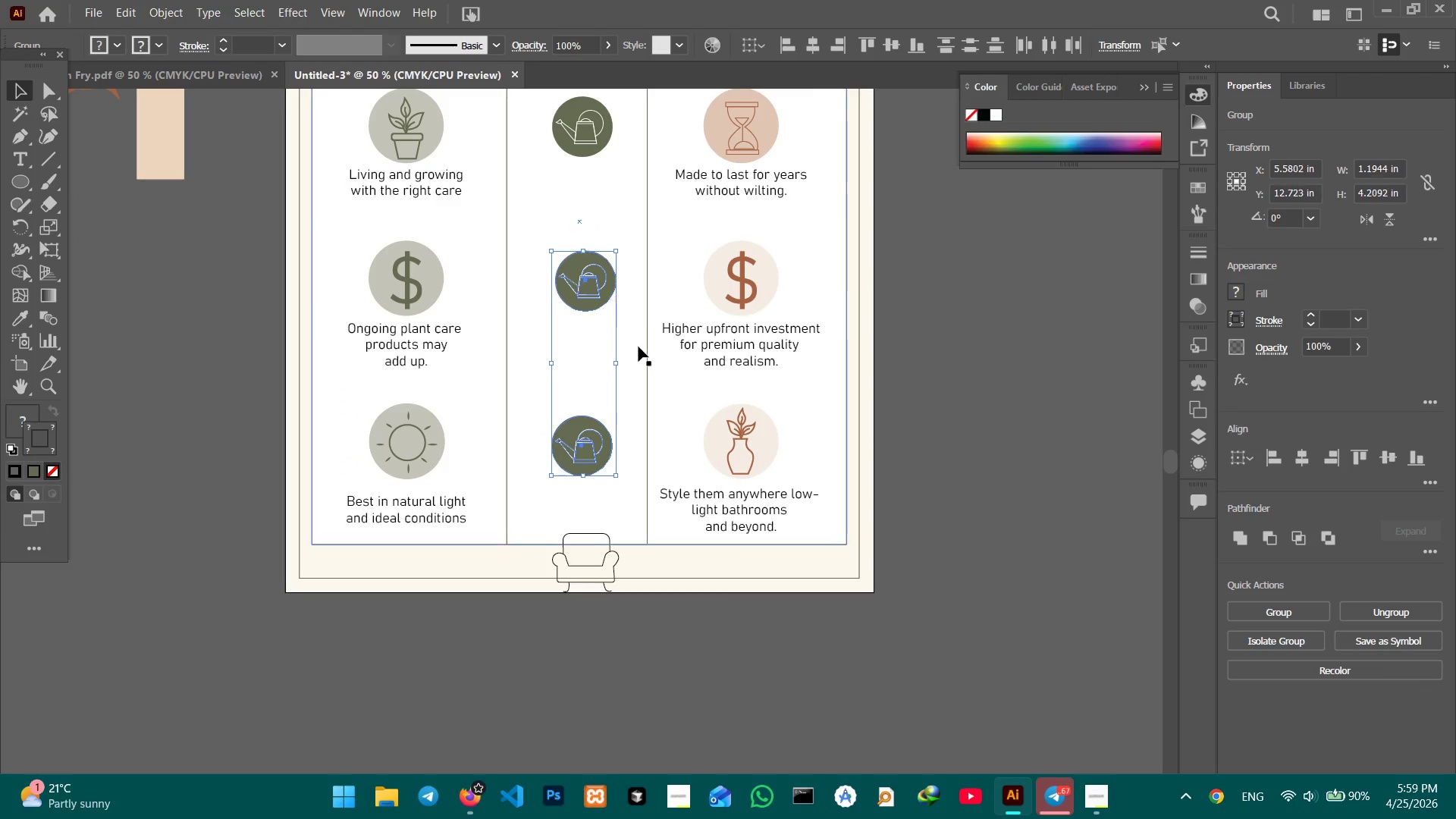 
hold_key(key=ShiftLeft, duration=1.69)
 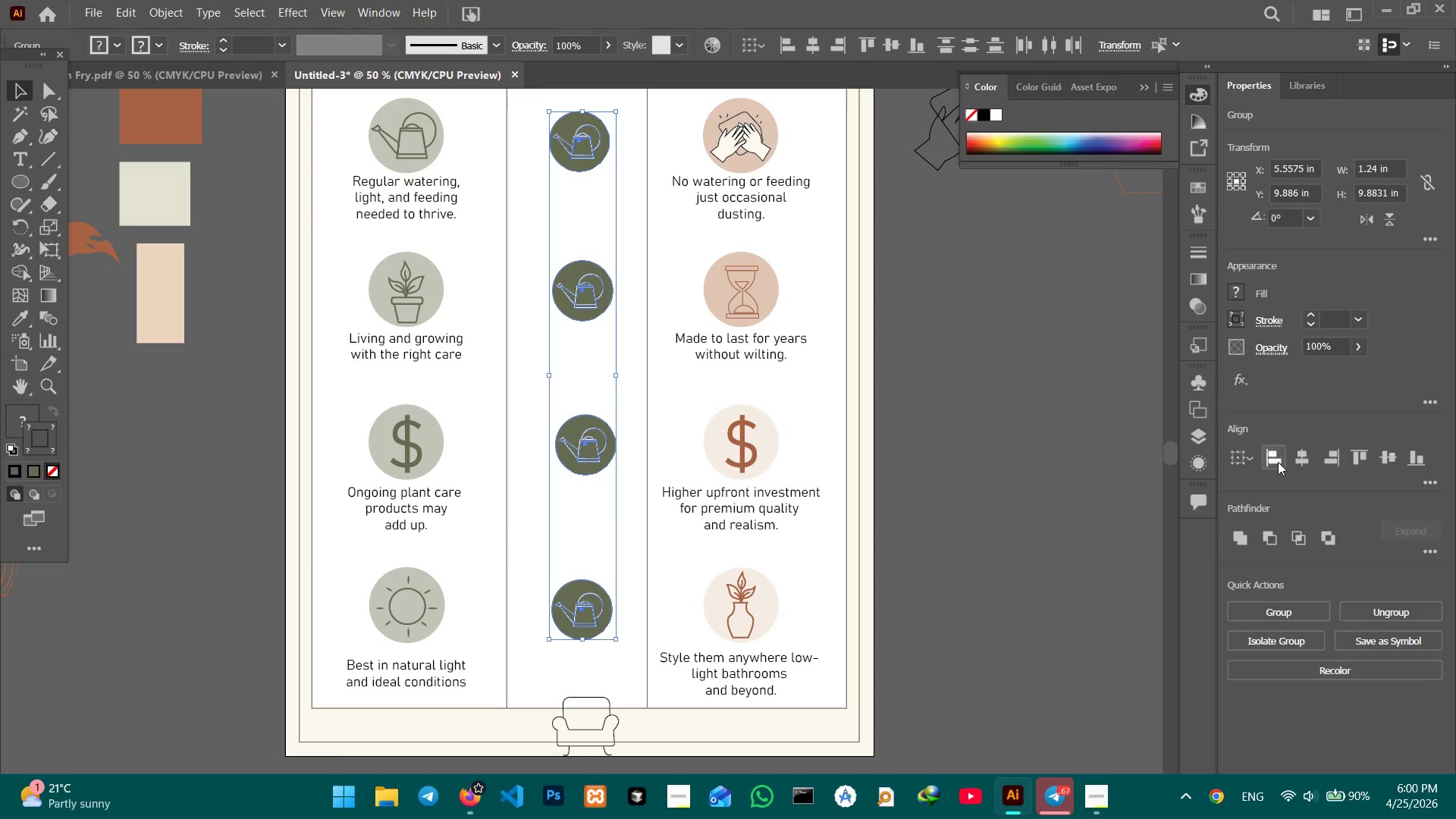 
scroll: coordinate [612, 325], scroll_direction: up, amount: 9.0
 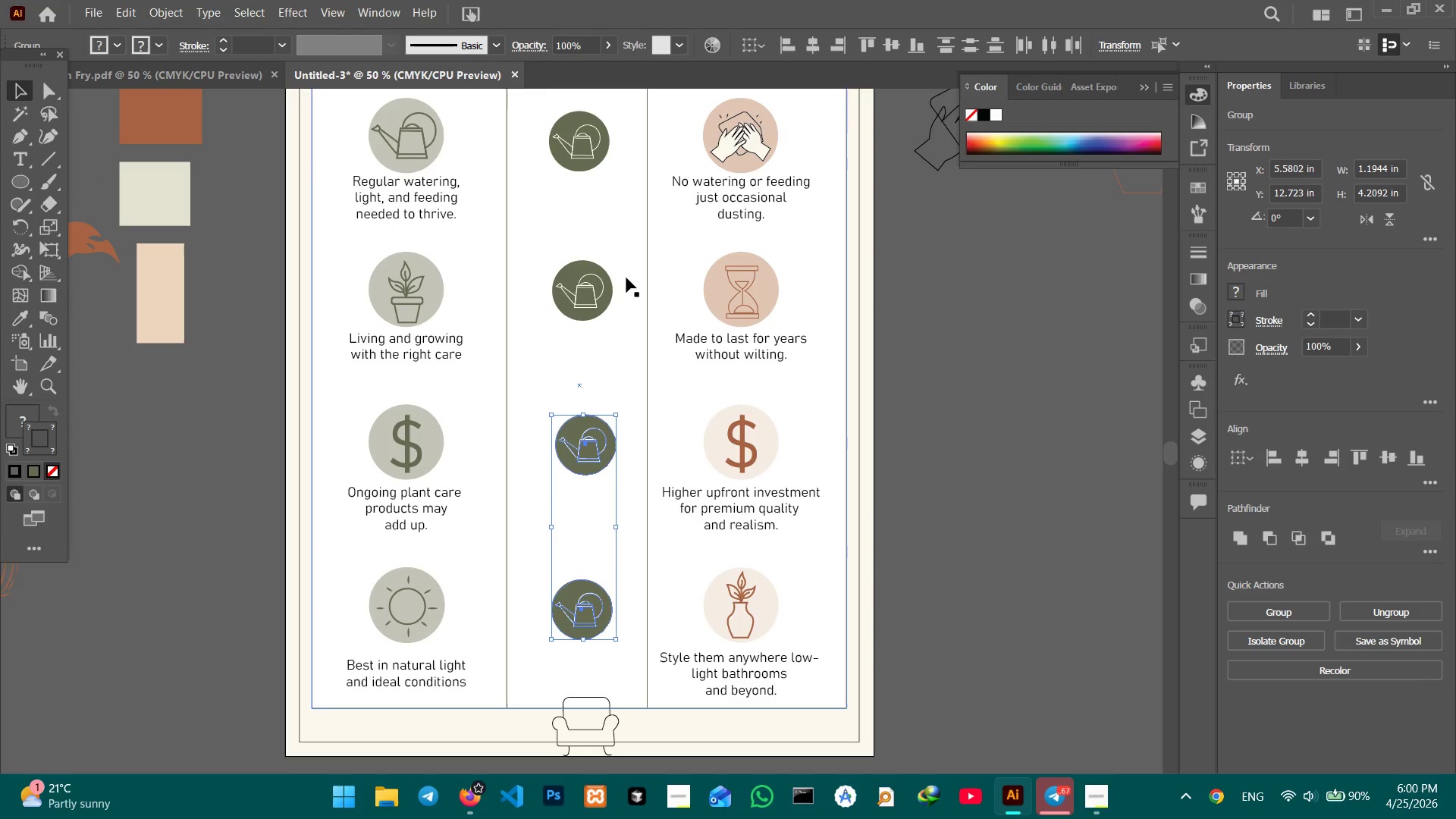 
left_click([607, 293])
 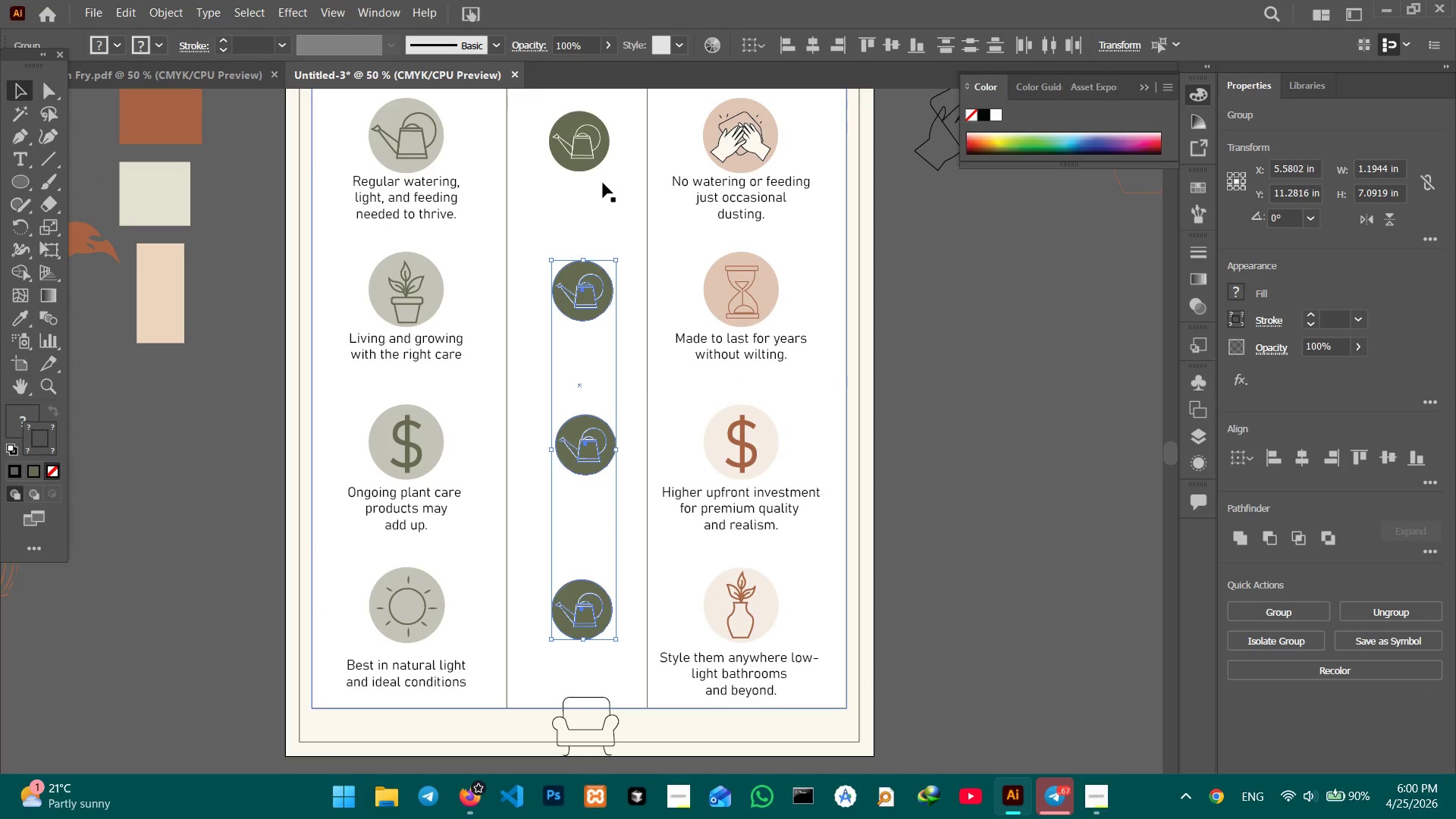 
left_click([582, 142])
 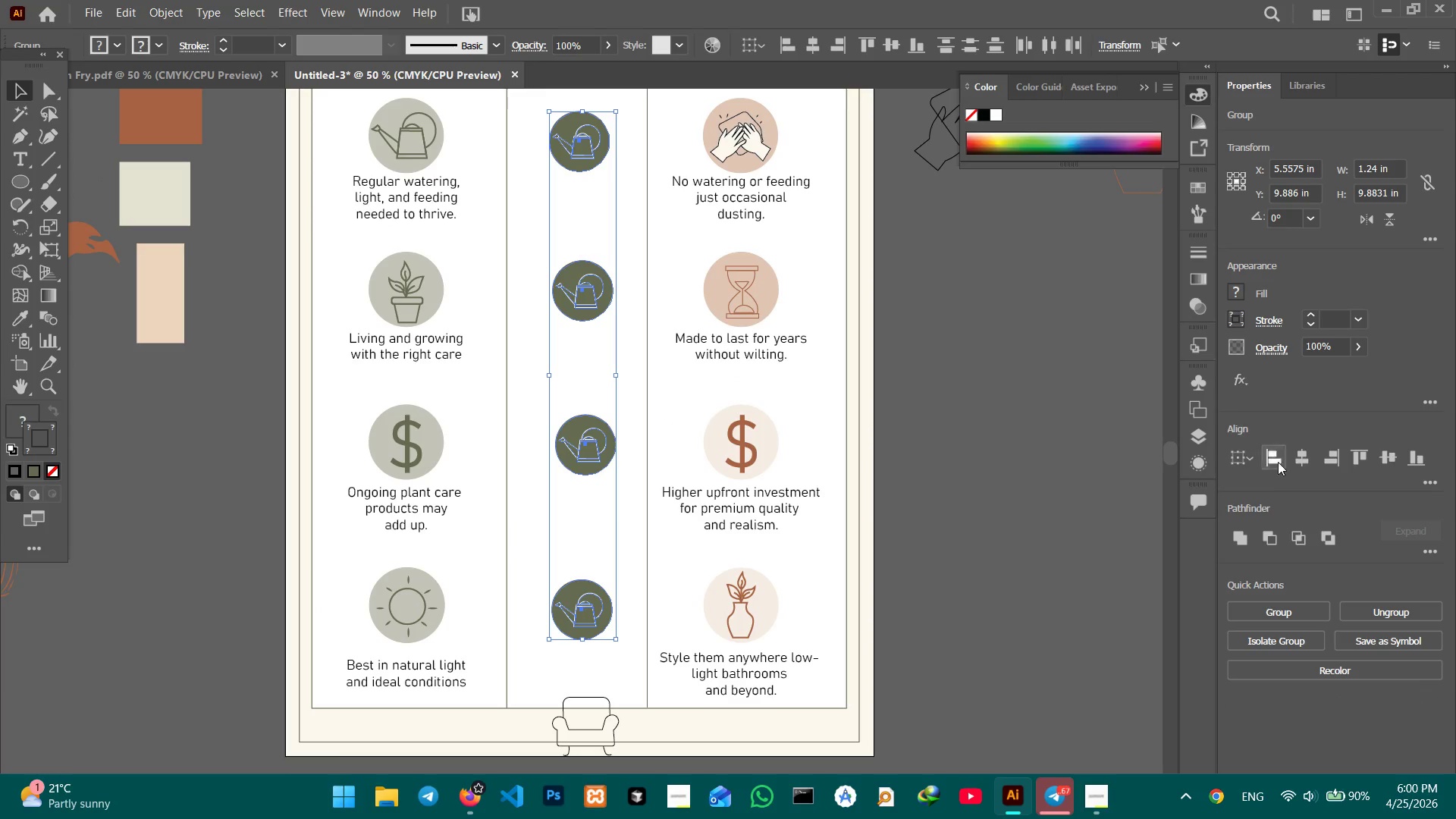 
left_click([1307, 459])
 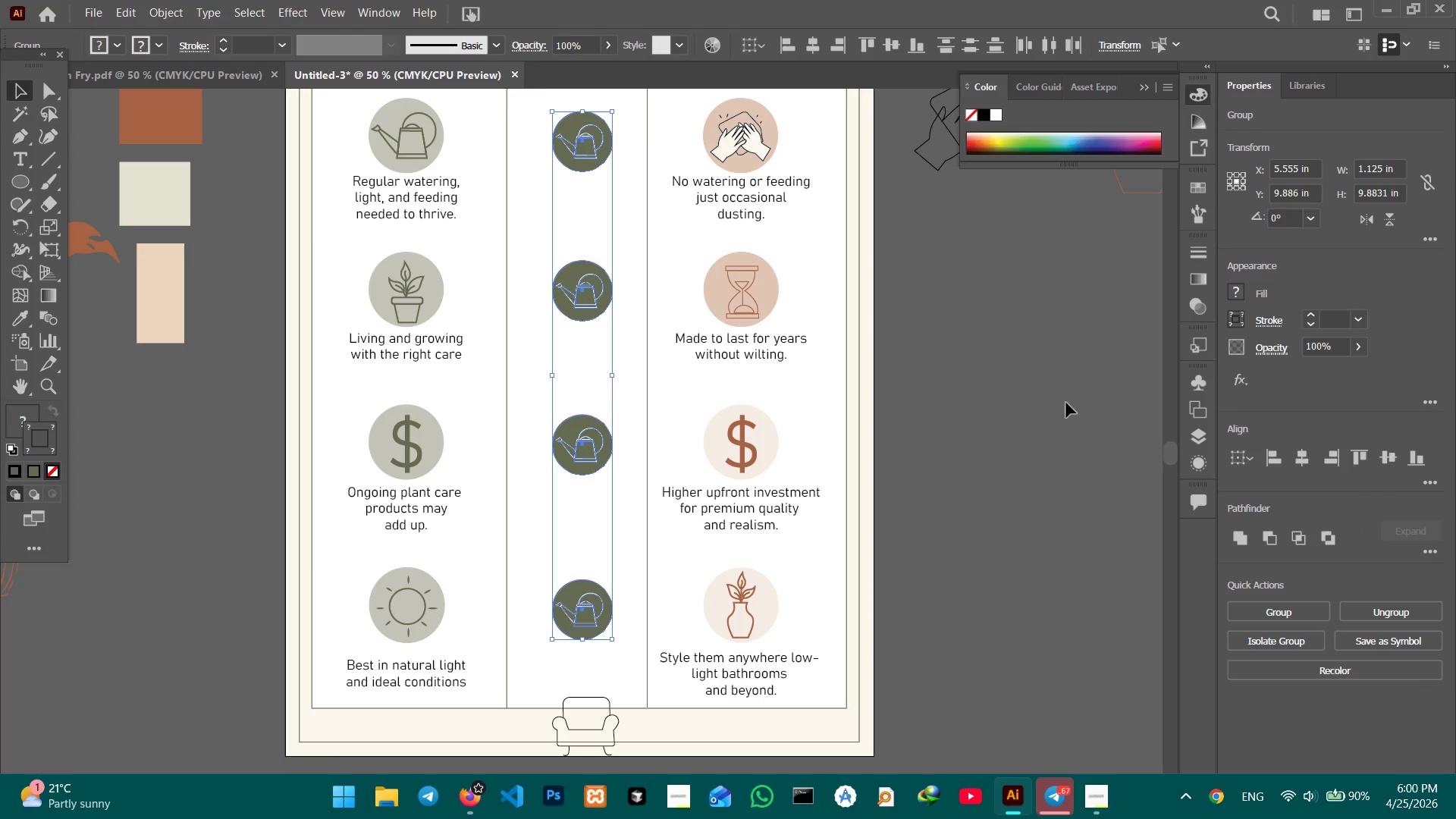 
left_click([998, 380])
 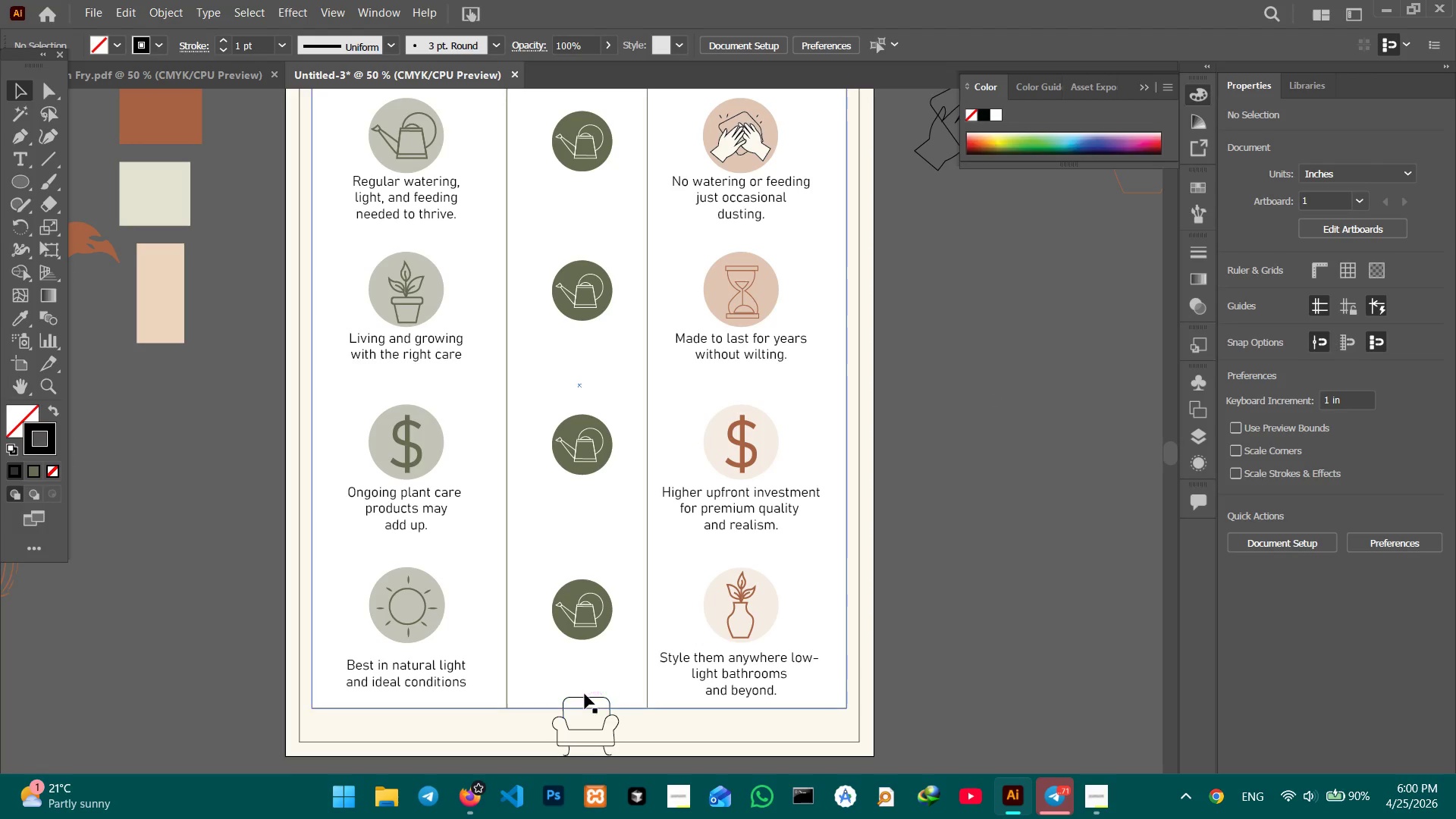 
double_click([585, 698])
 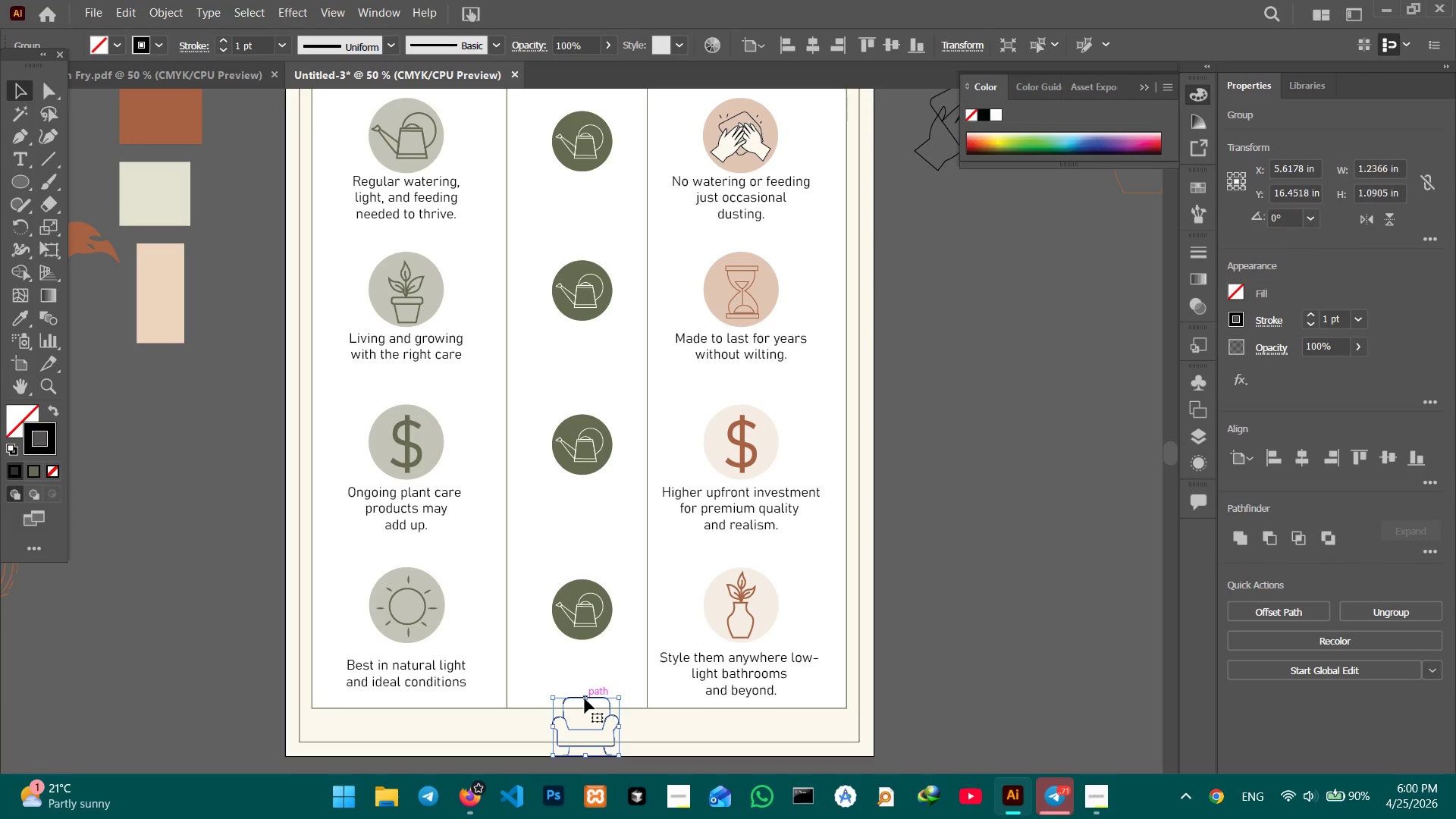 
key(Control+Equal)
 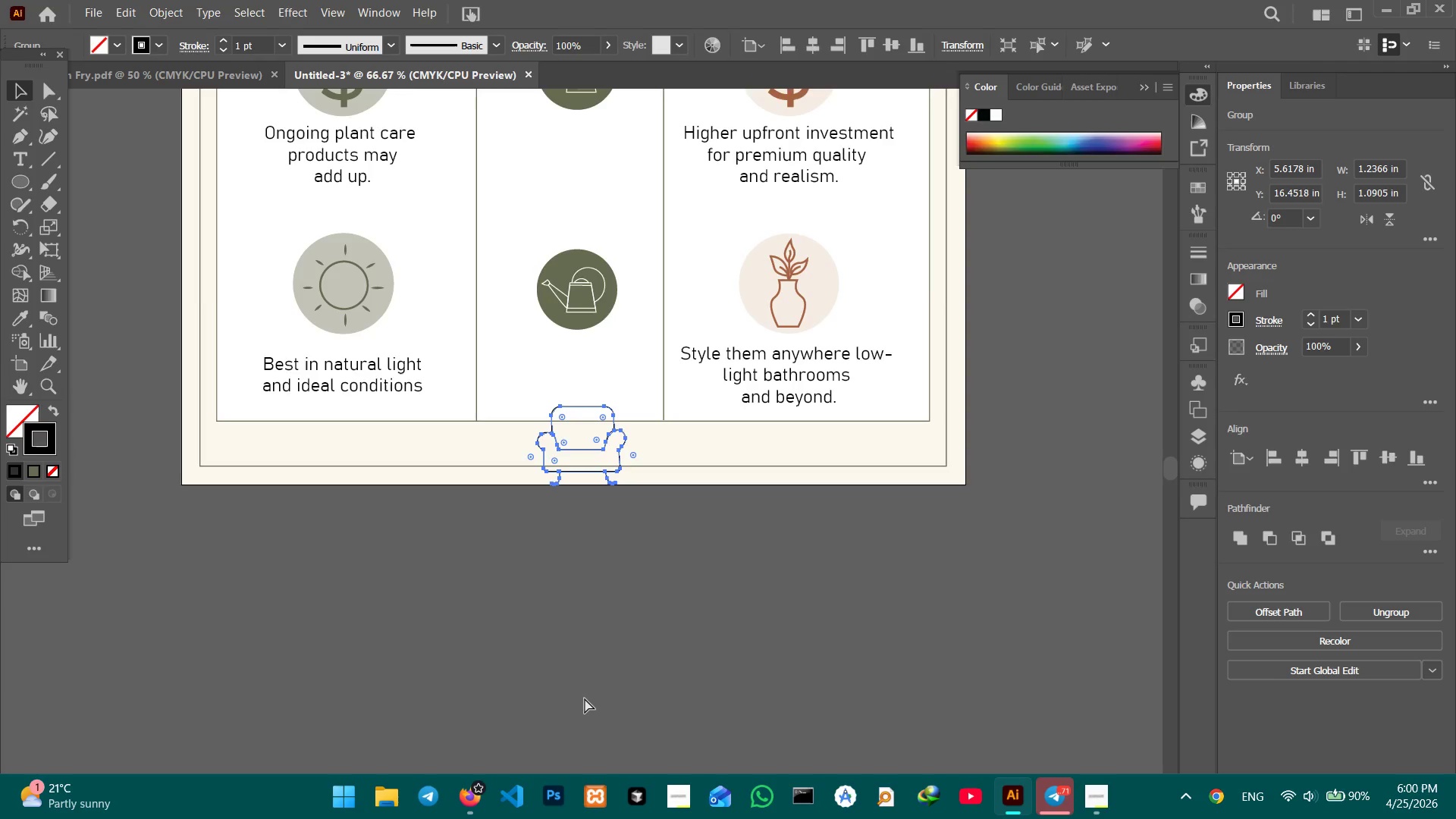 
key(Control+Equal)
 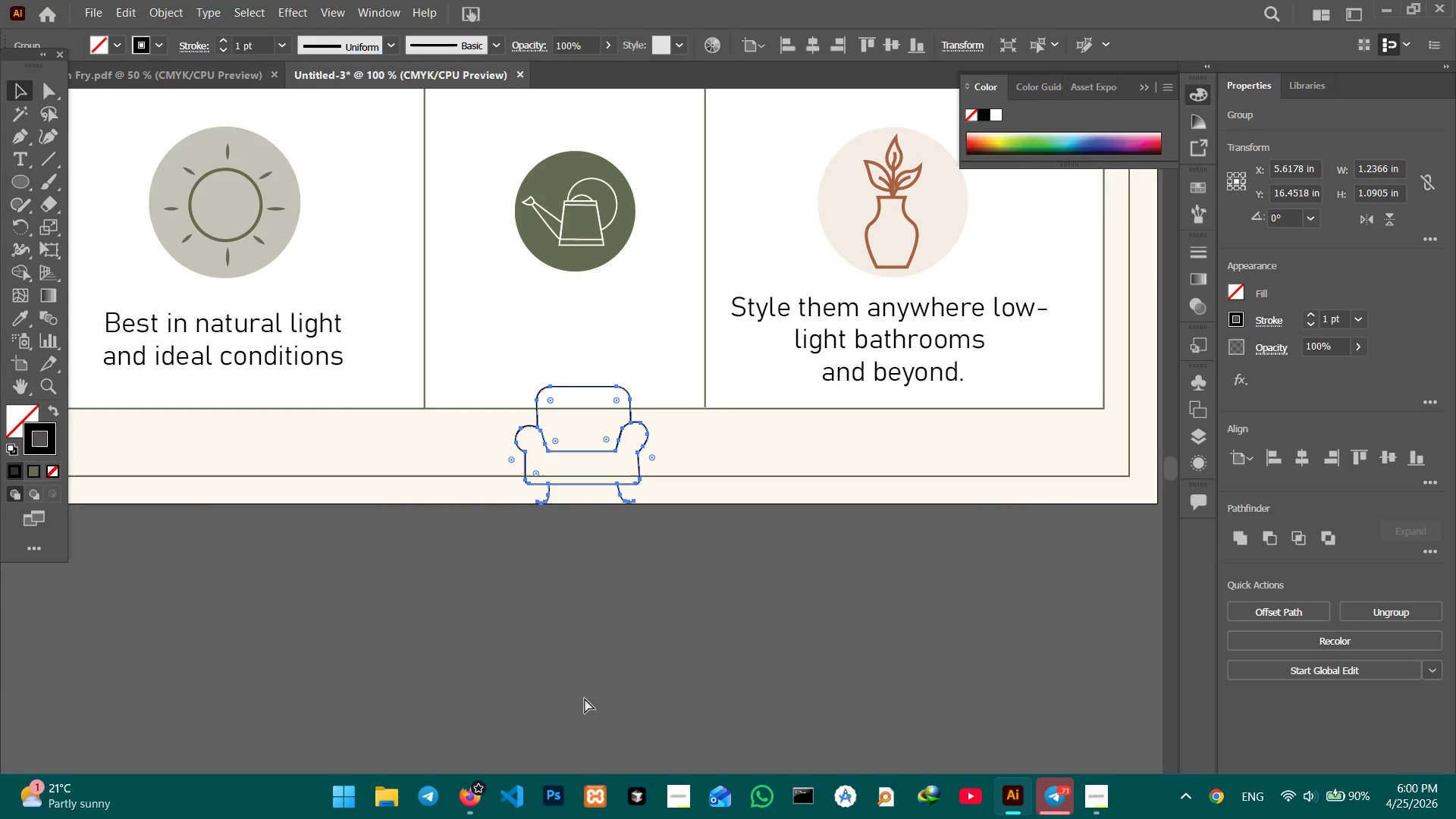 
key(Control+Equal)
 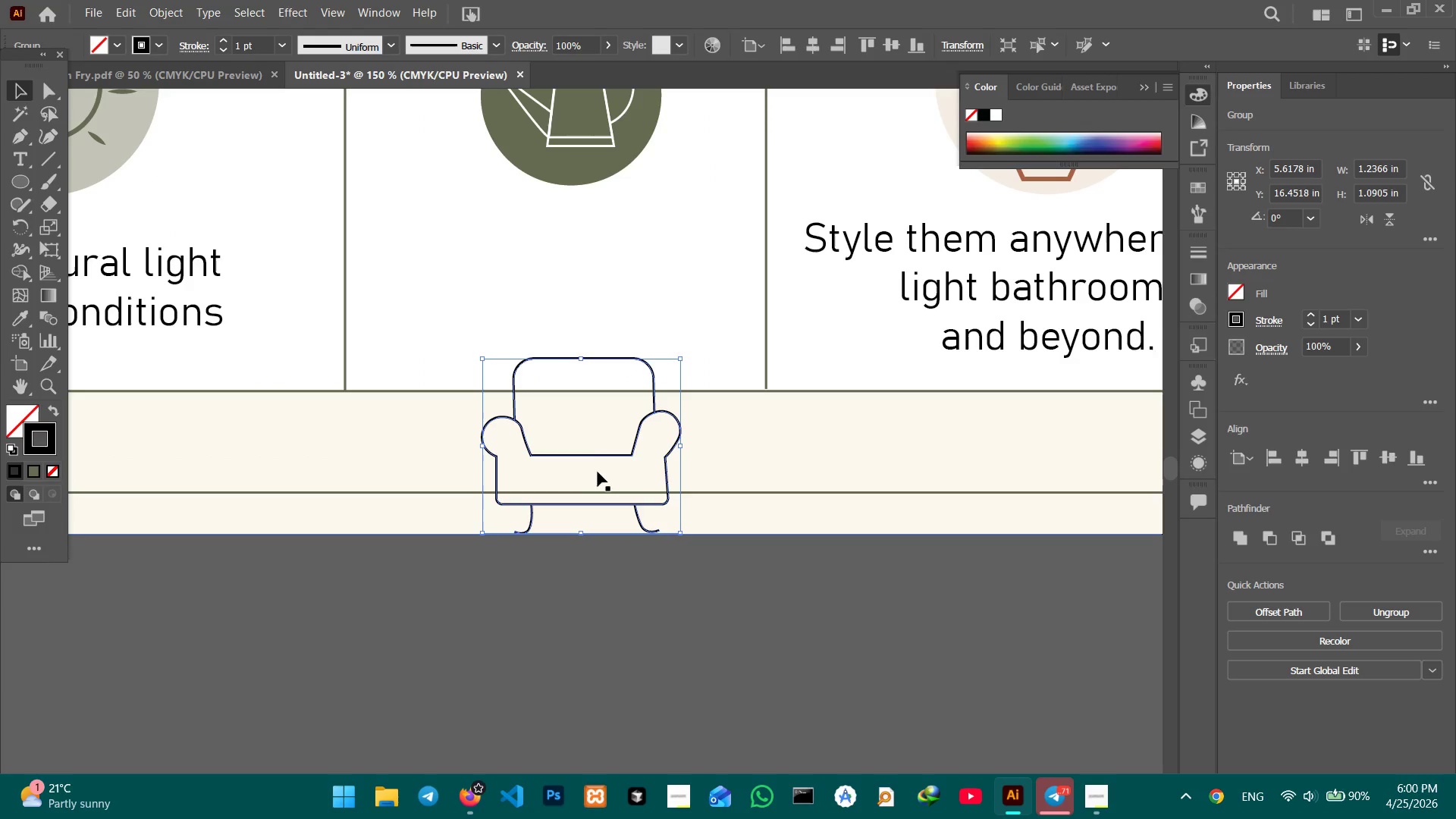 
hold_key(key=Space, duration=0.5)
 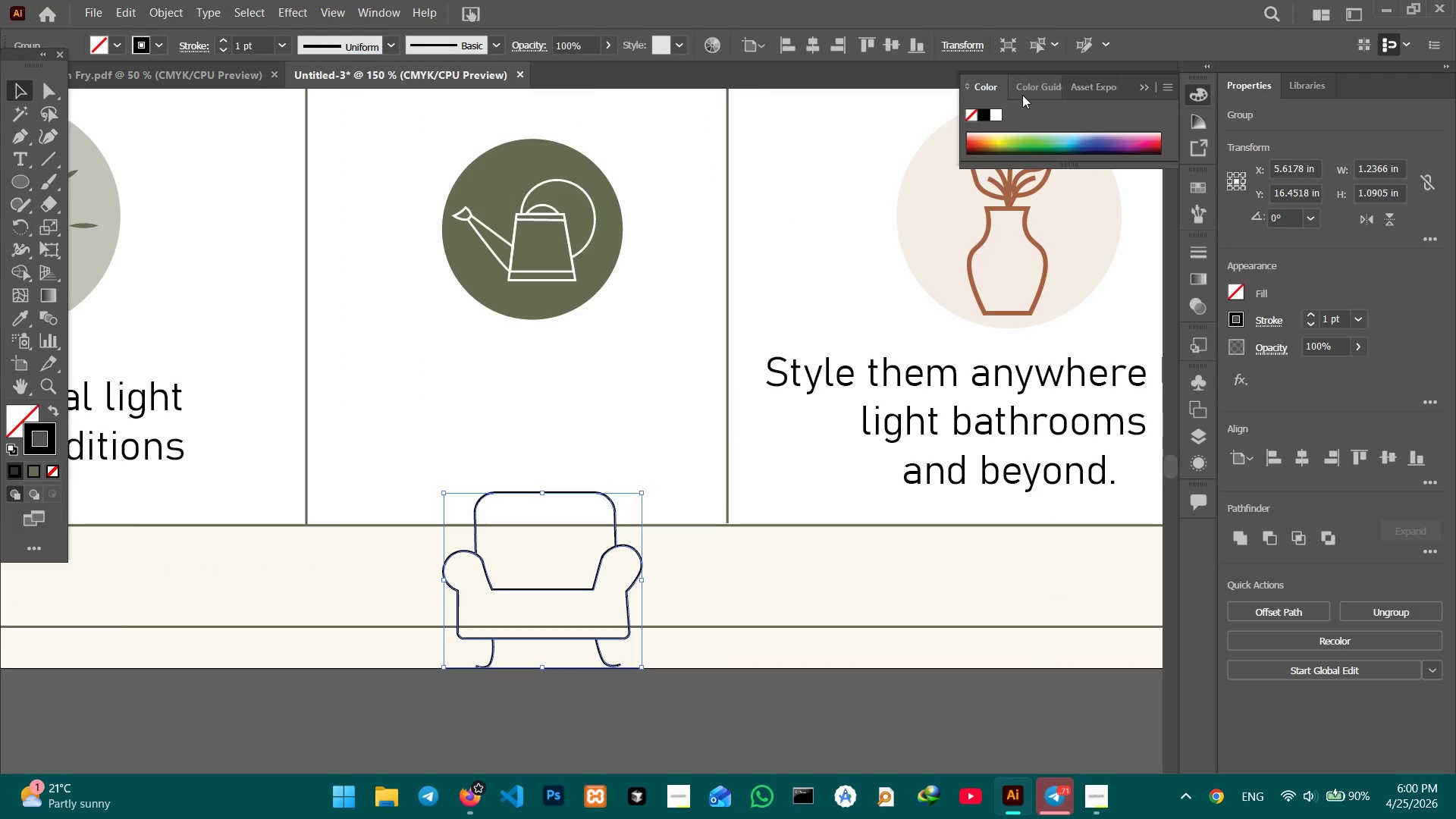 
left_click_drag(start_coordinate=[624, 432], to_coordinate=[585, 567])
 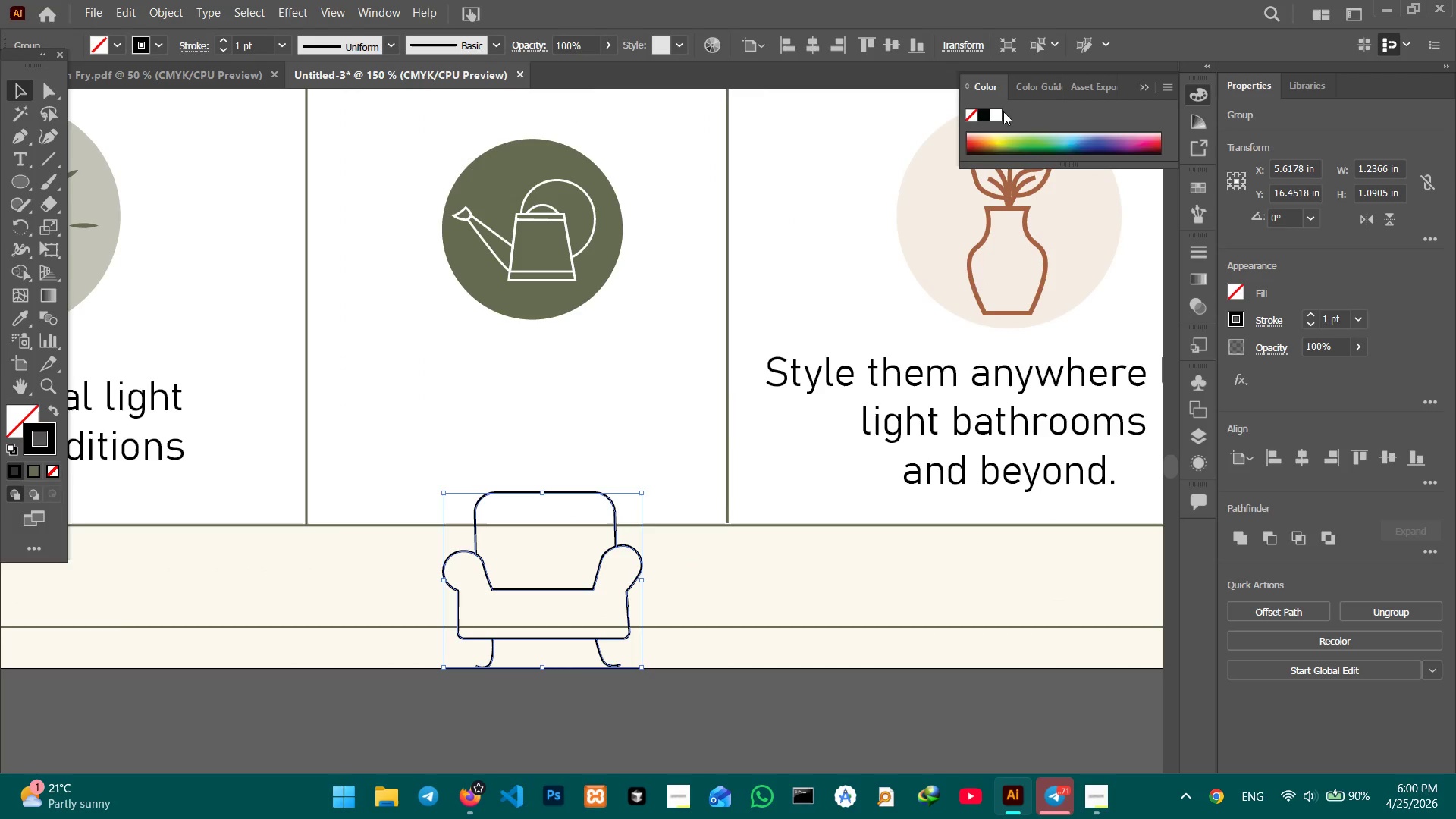 
left_click([999, 112])
 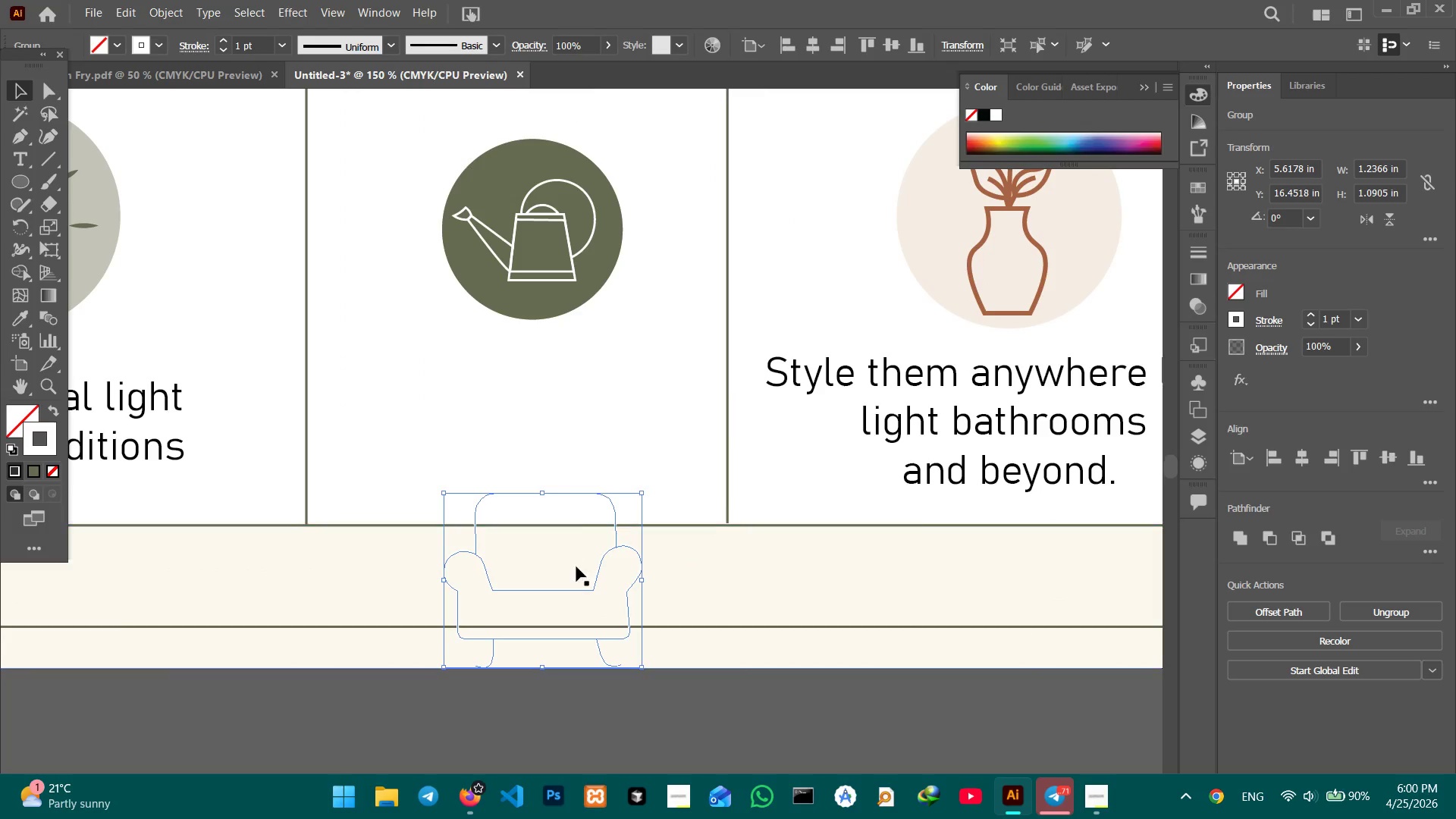 
left_click_drag(start_coordinate=[579, 591], to_coordinate=[590, 366])
 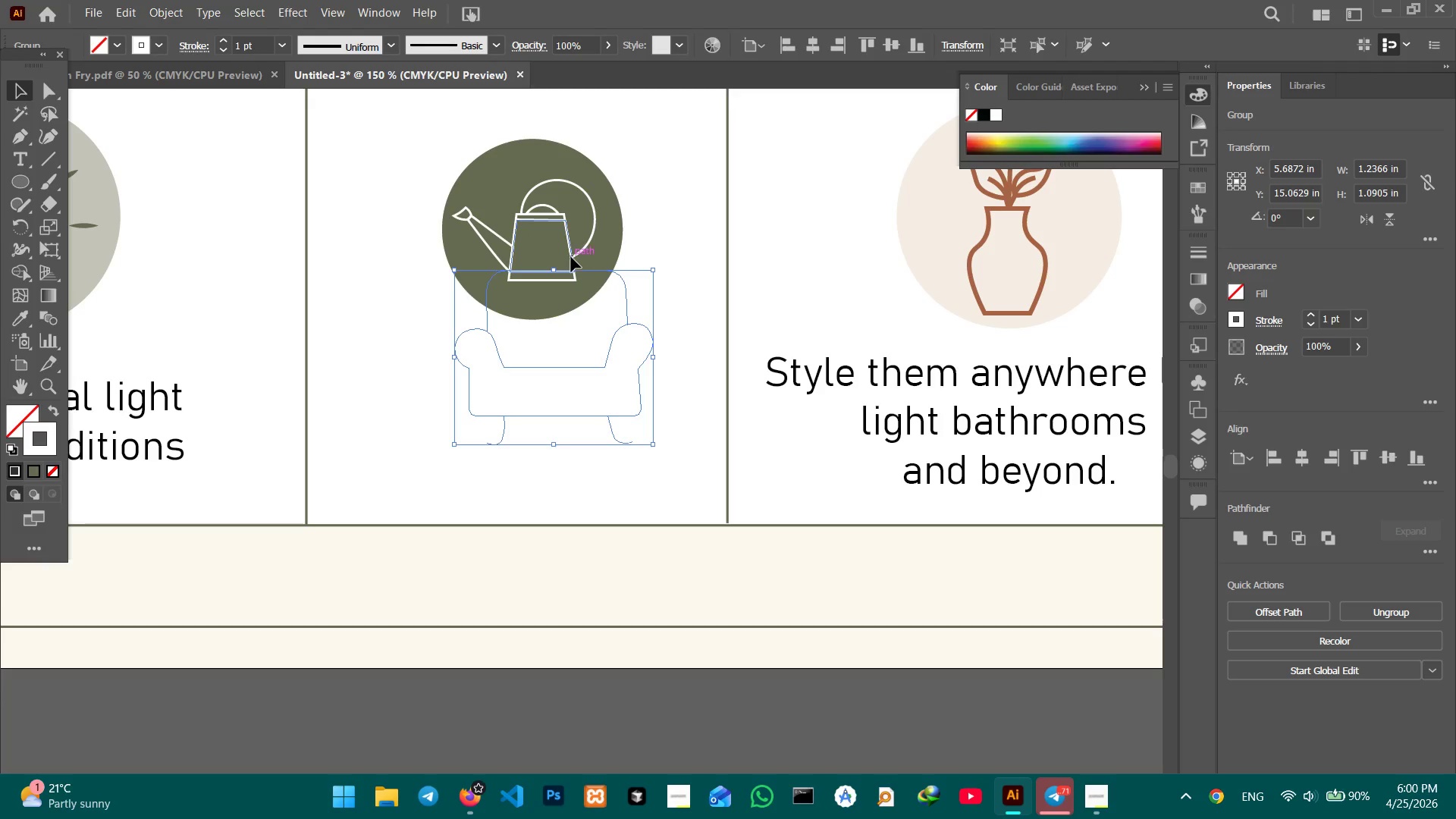 
double_click([571, 257])
 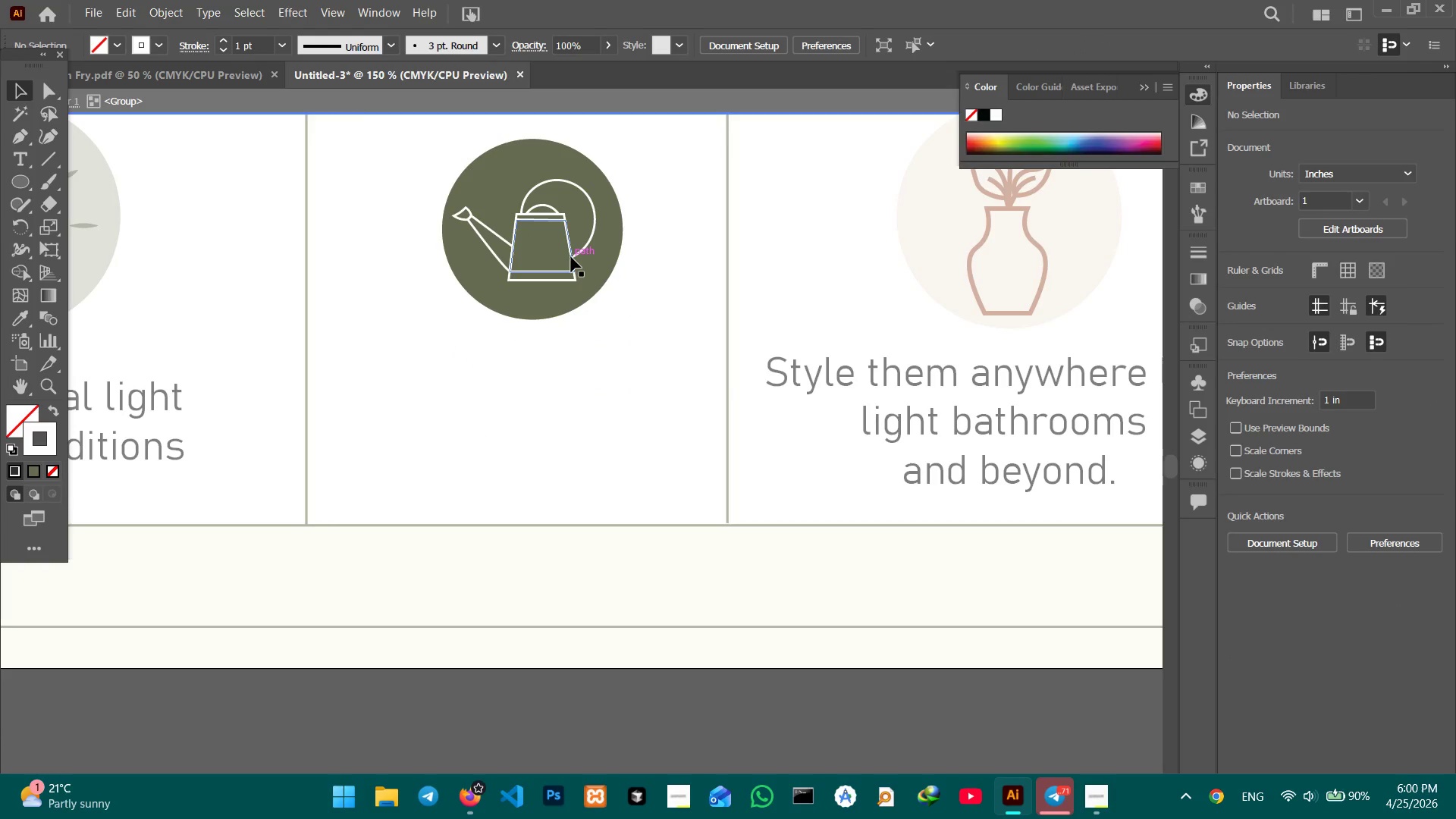 
triple_click([571, 257])
 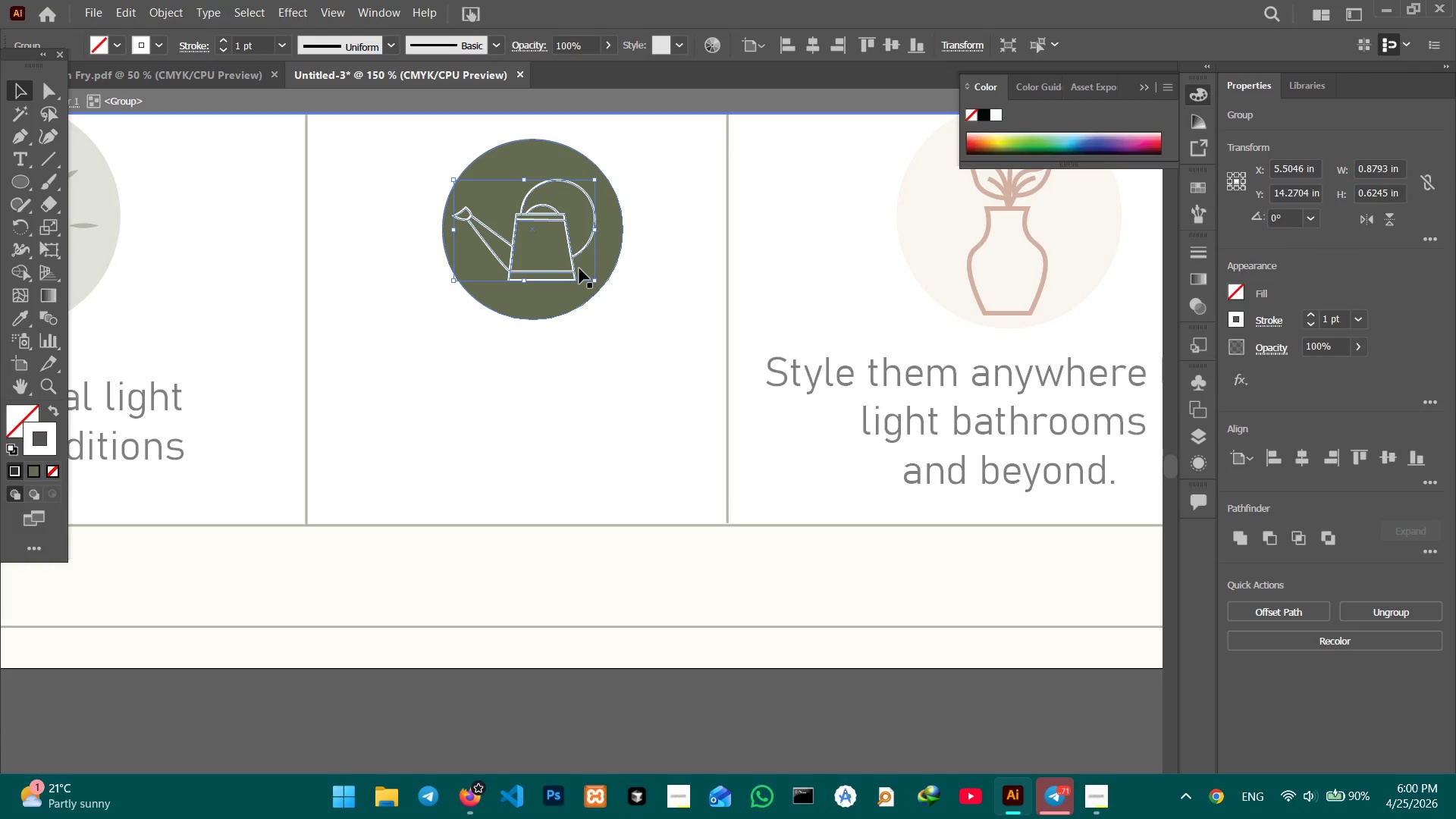 
key(Backspace)
 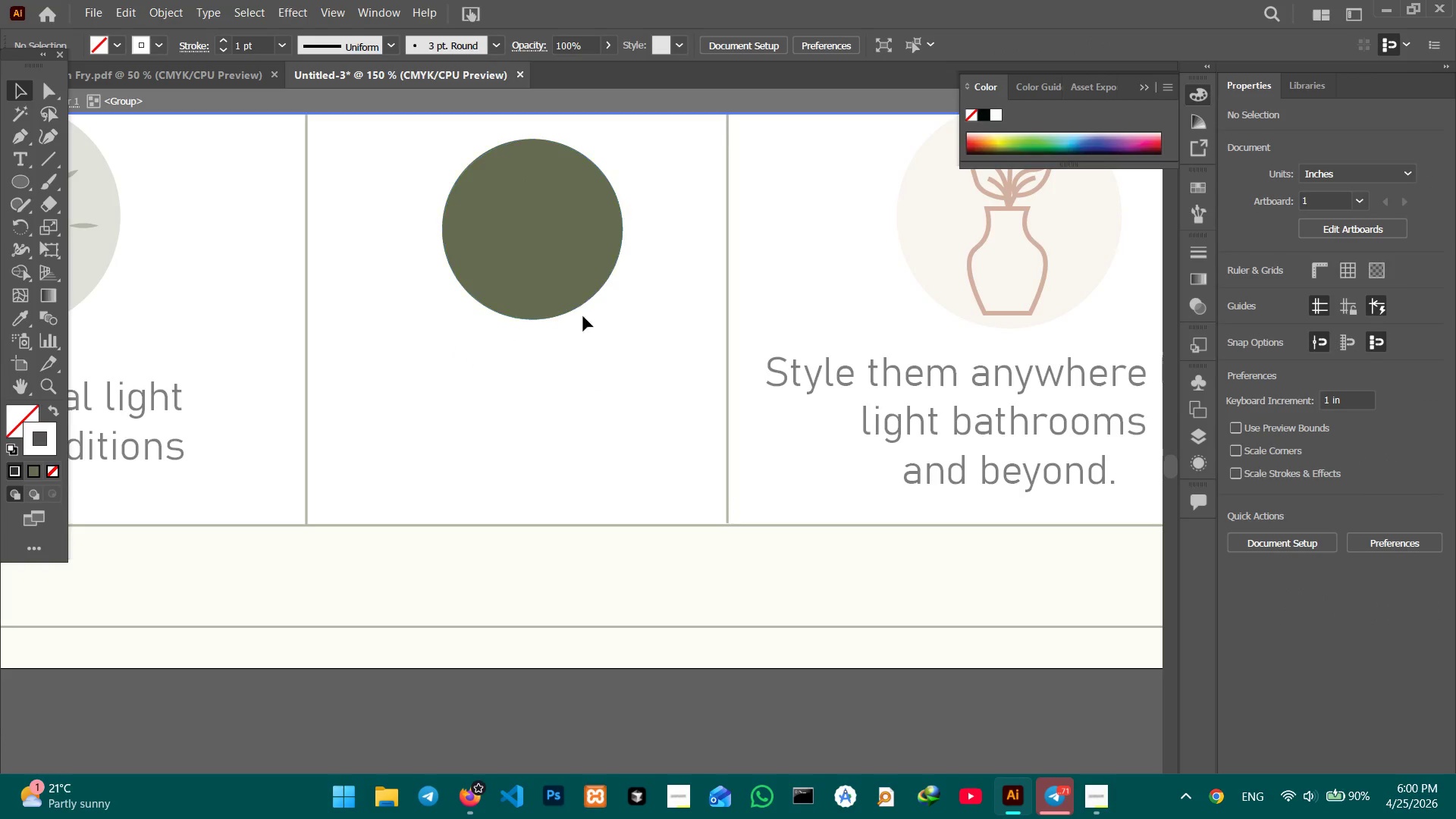 
double_click([582, 373])
 